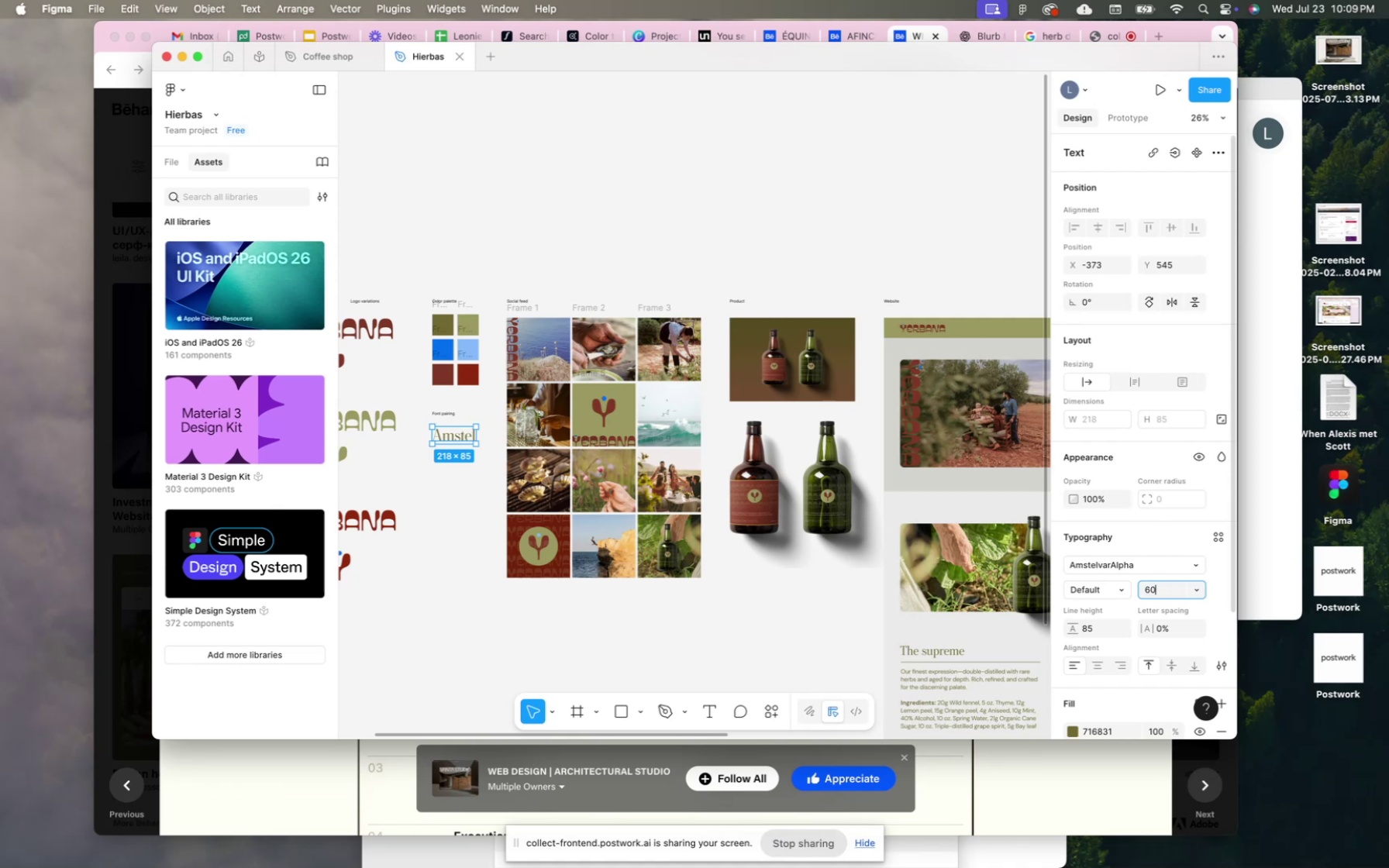 
key(Enter)
 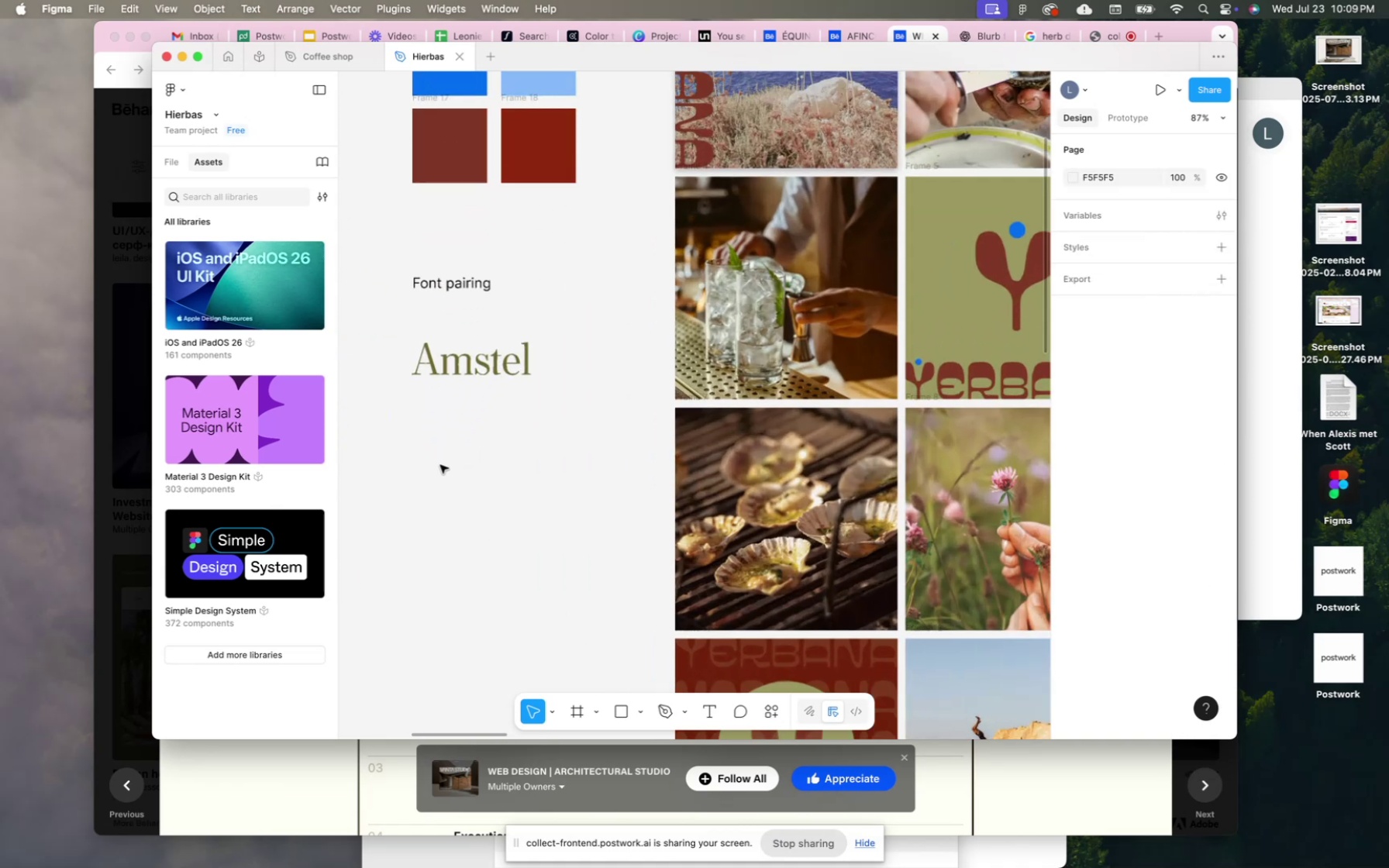 
left_click_drag(start_coordinate=[468, 345], to_coordinate=[470, 319])
 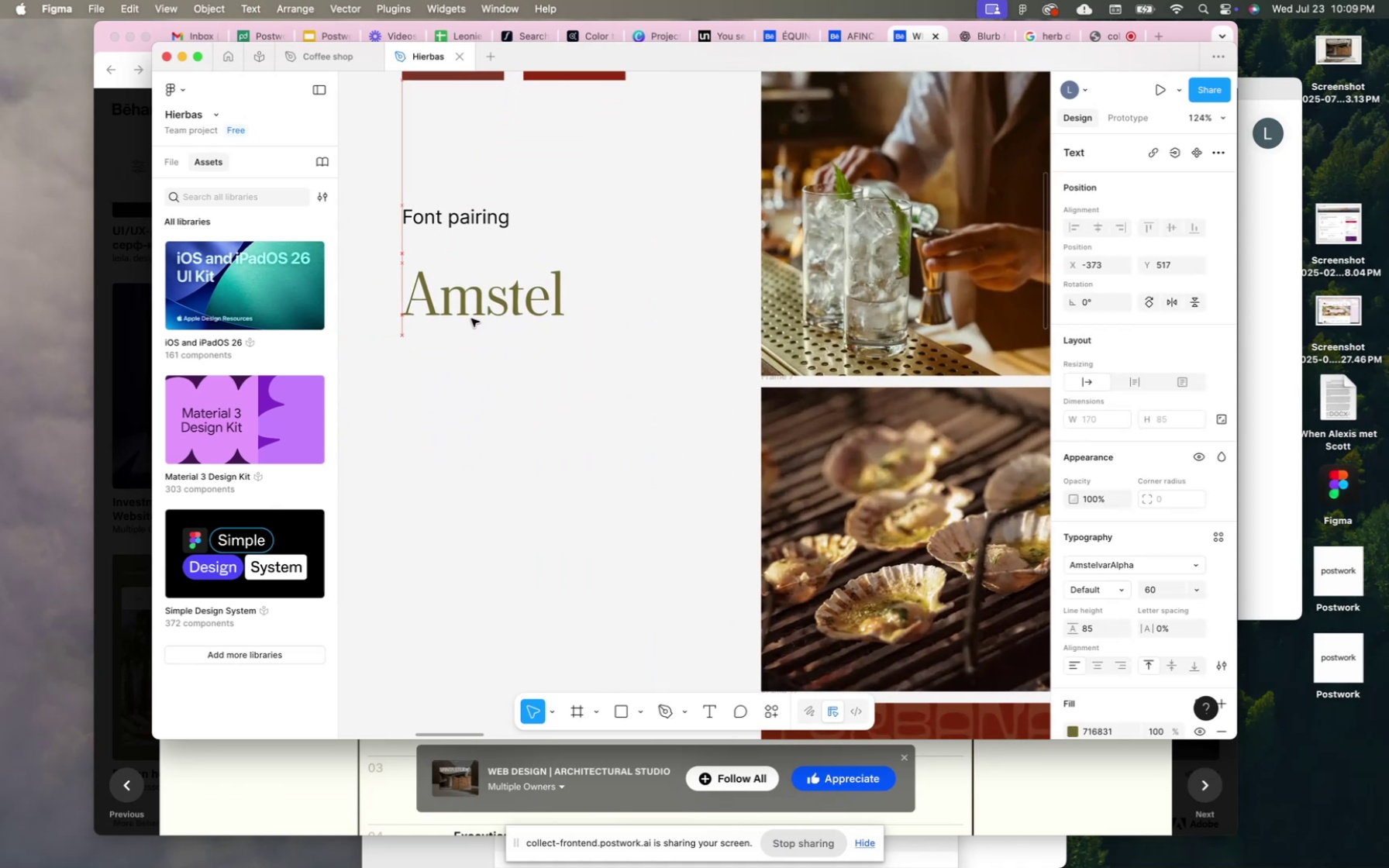 
key(Meta+C)
 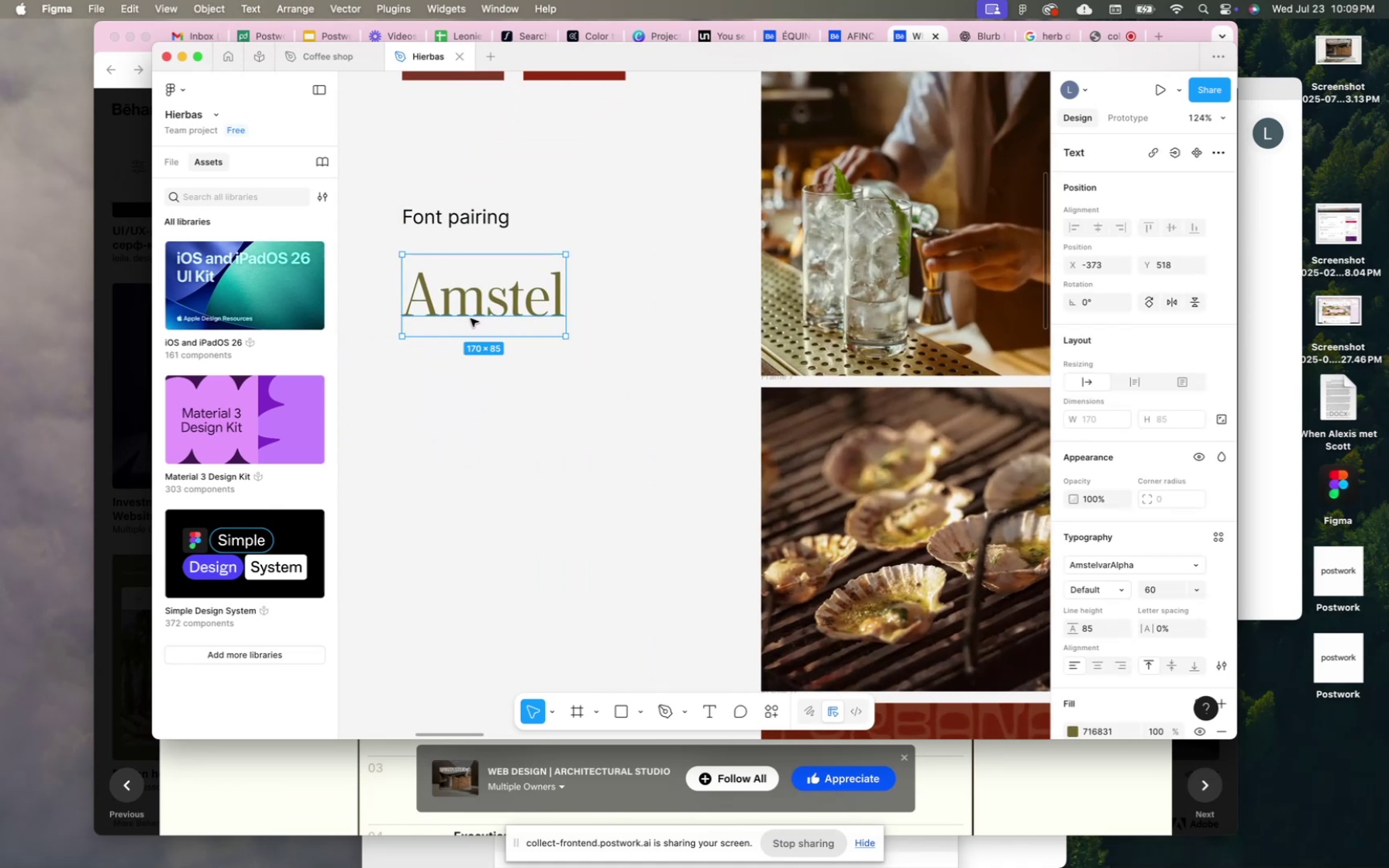 
key(Meta+V)
 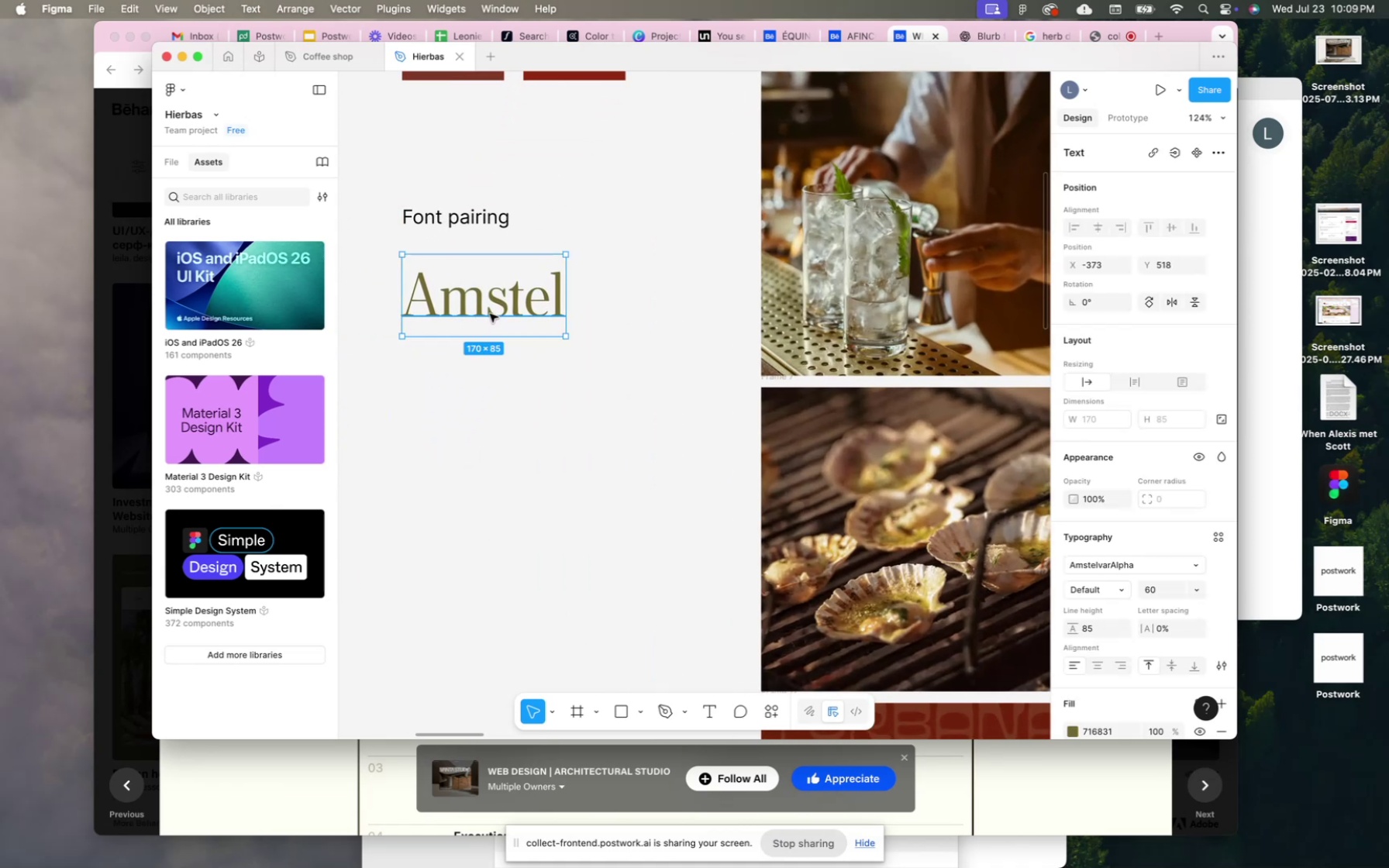 
left_click_drag(start_coordinate=[490, 311], to_coordinate=[491, 383])
 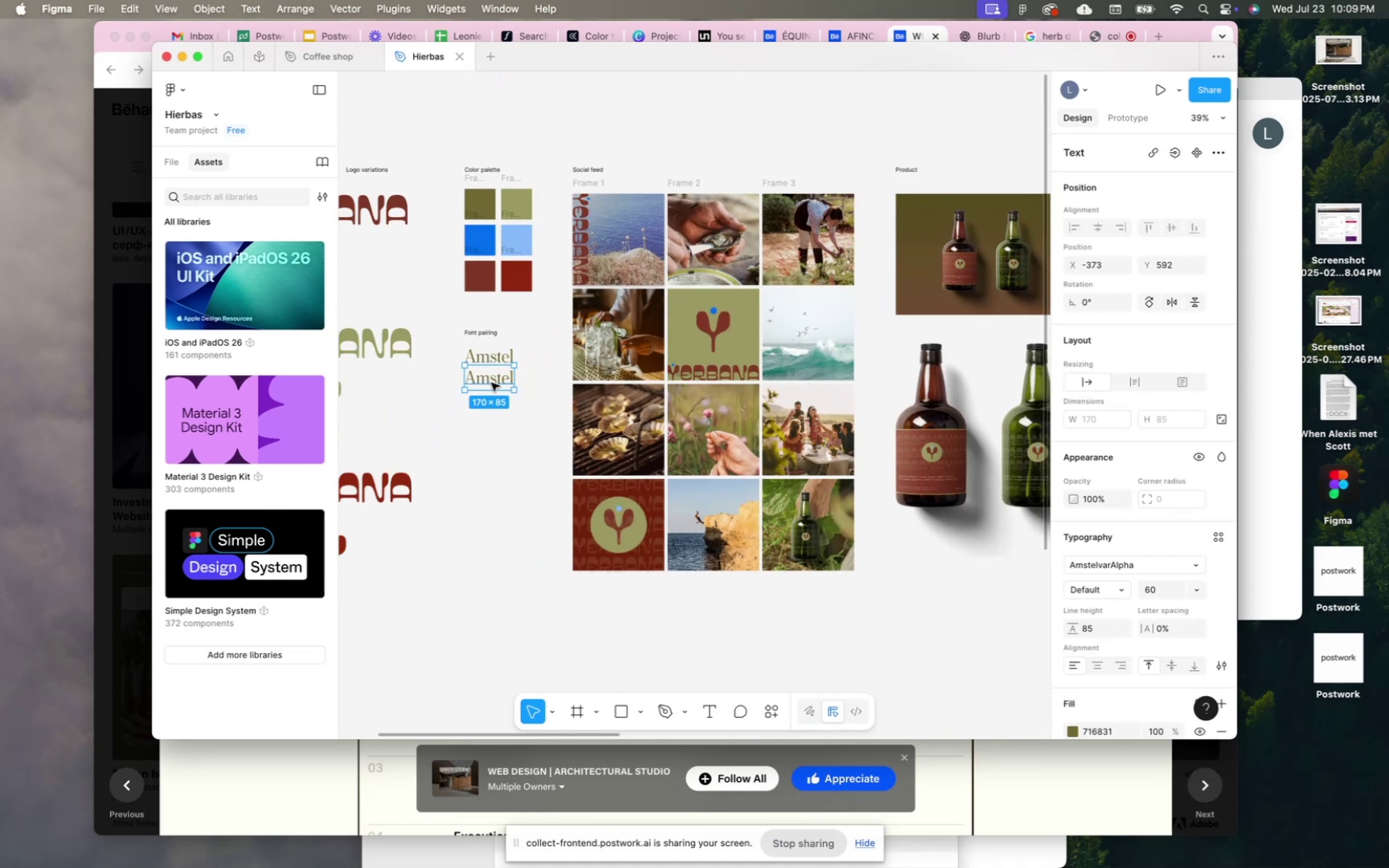 
scroll: coordinate [491, 383], scroll_direction: down, amount: 62.0
 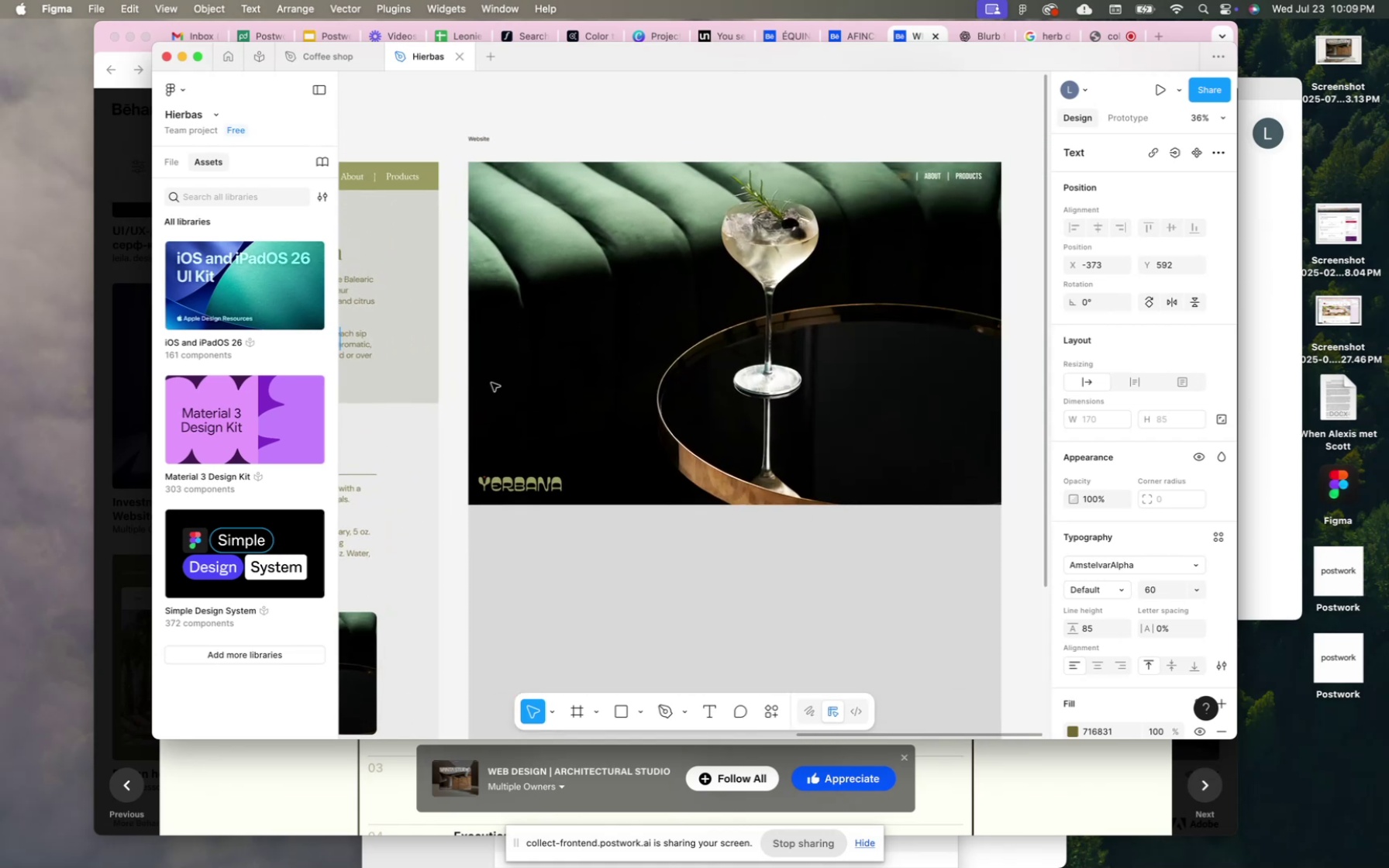 
scroll: coordinate [491, 383], scroll_direction: up, amount: 7.0
 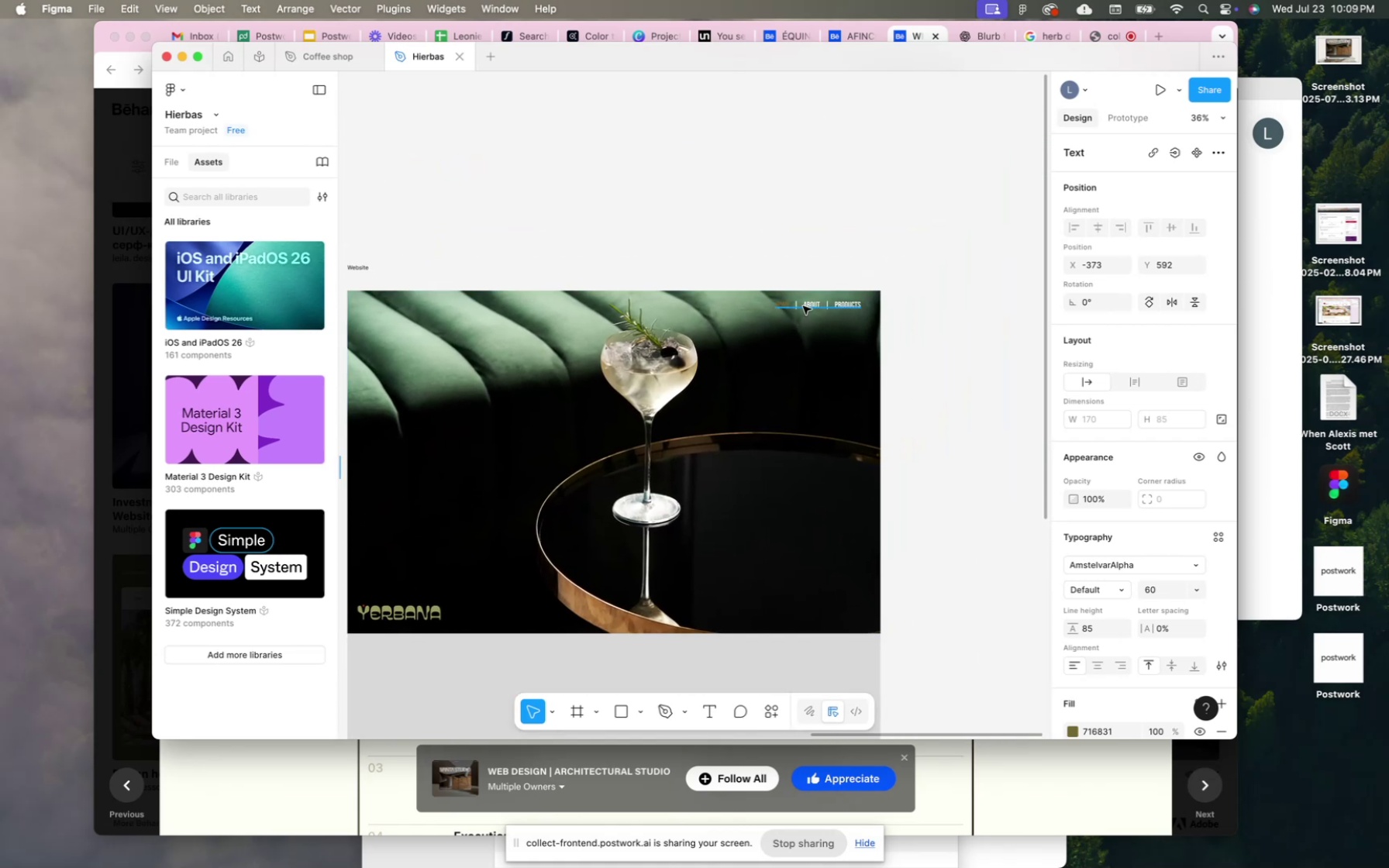 
left_click([810, 301])
 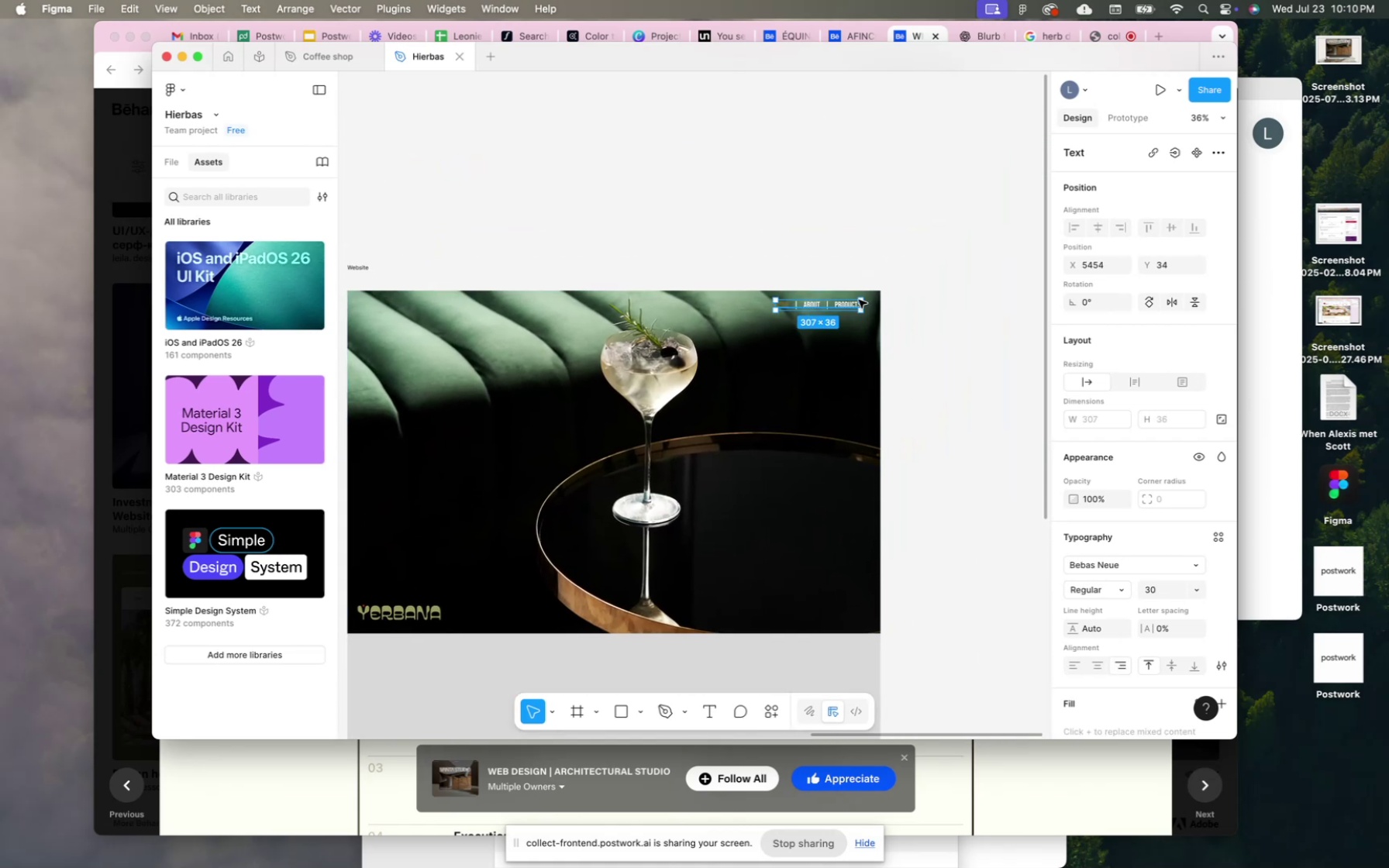 
wait(7.75)
 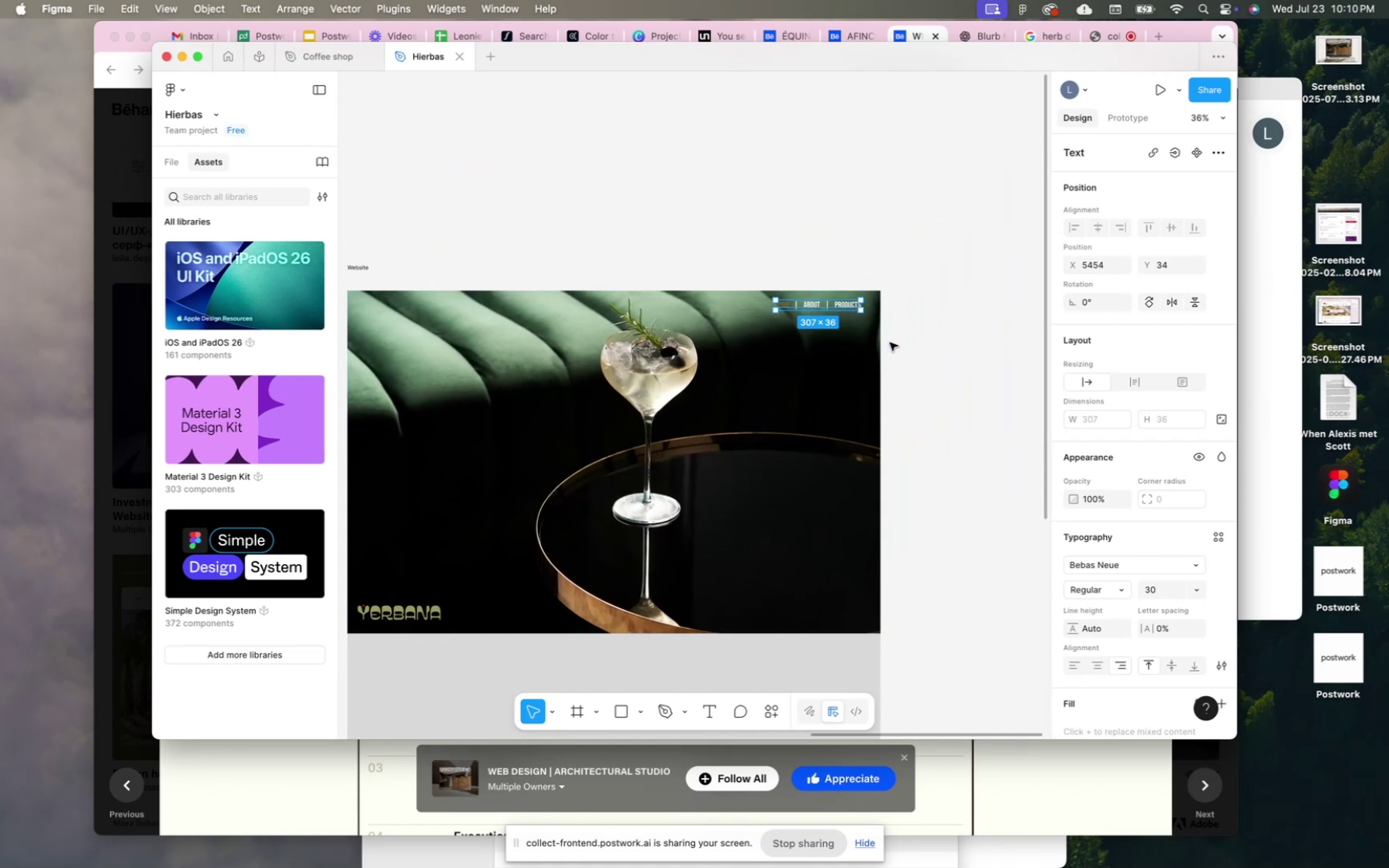 
double_click([840, 308])
 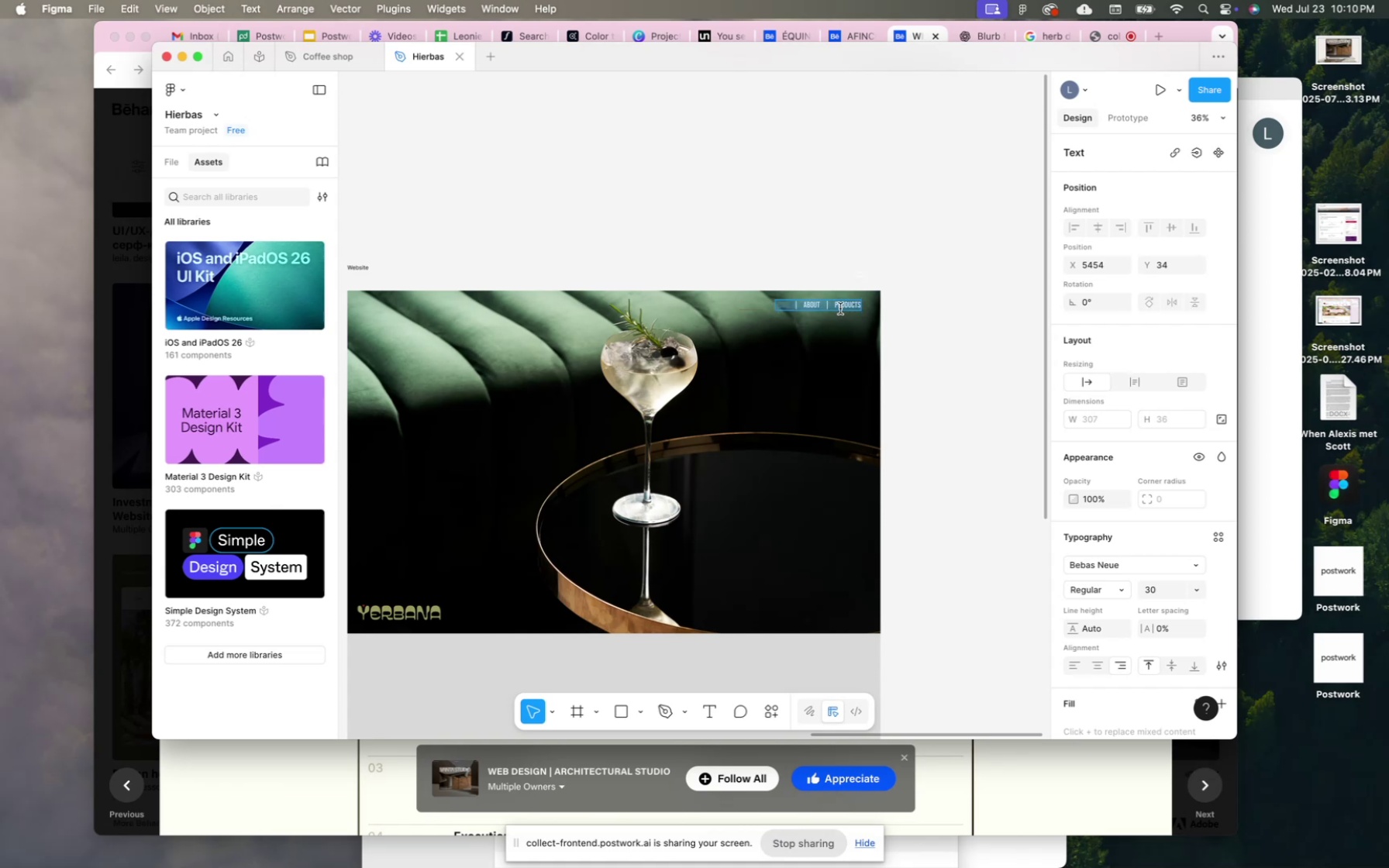 
triple_click([840, 308])
 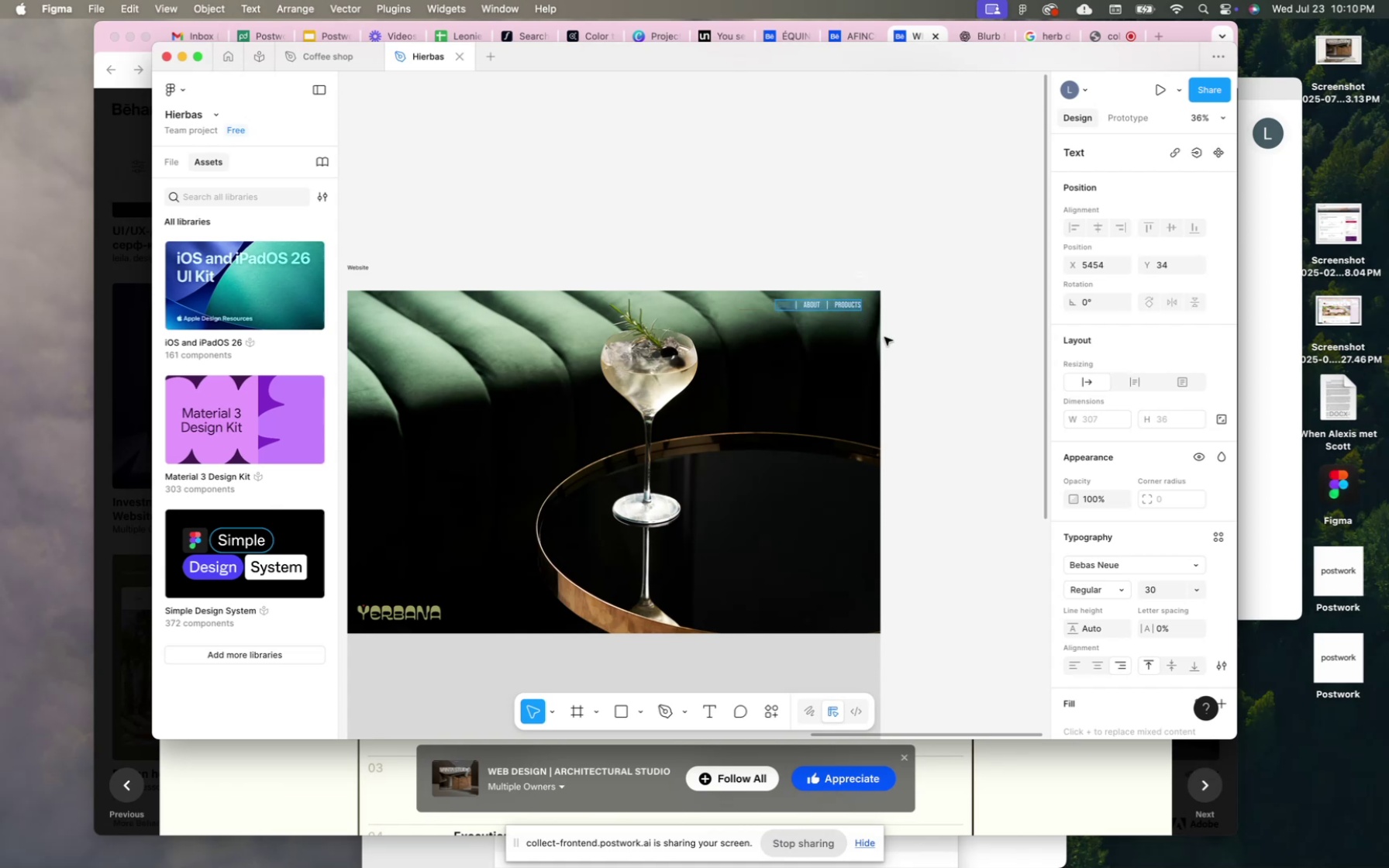 
left_click([900, 339])
 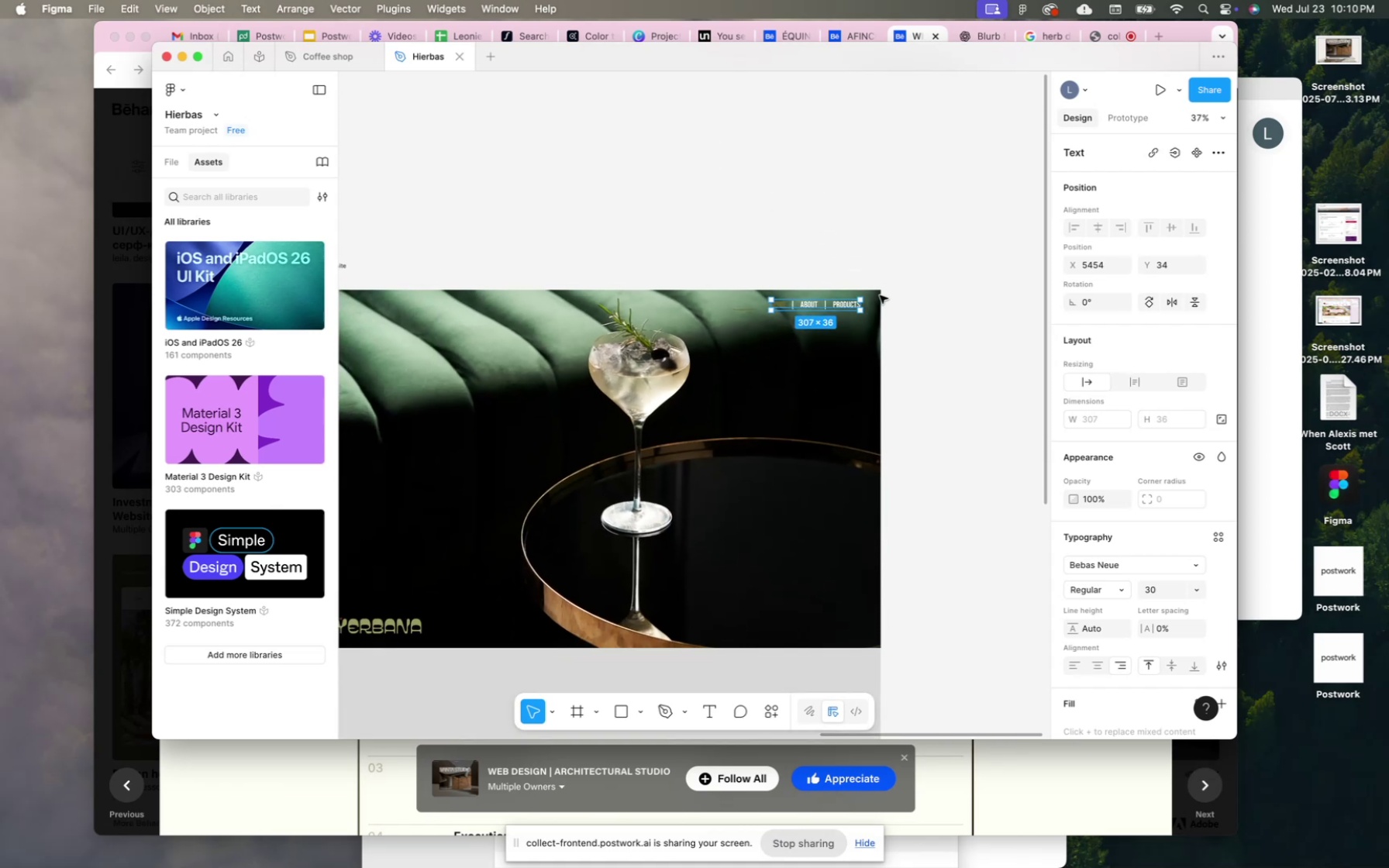 
scroll: coordinate [658, 367], scroll_direction: up, amount: 38.0
 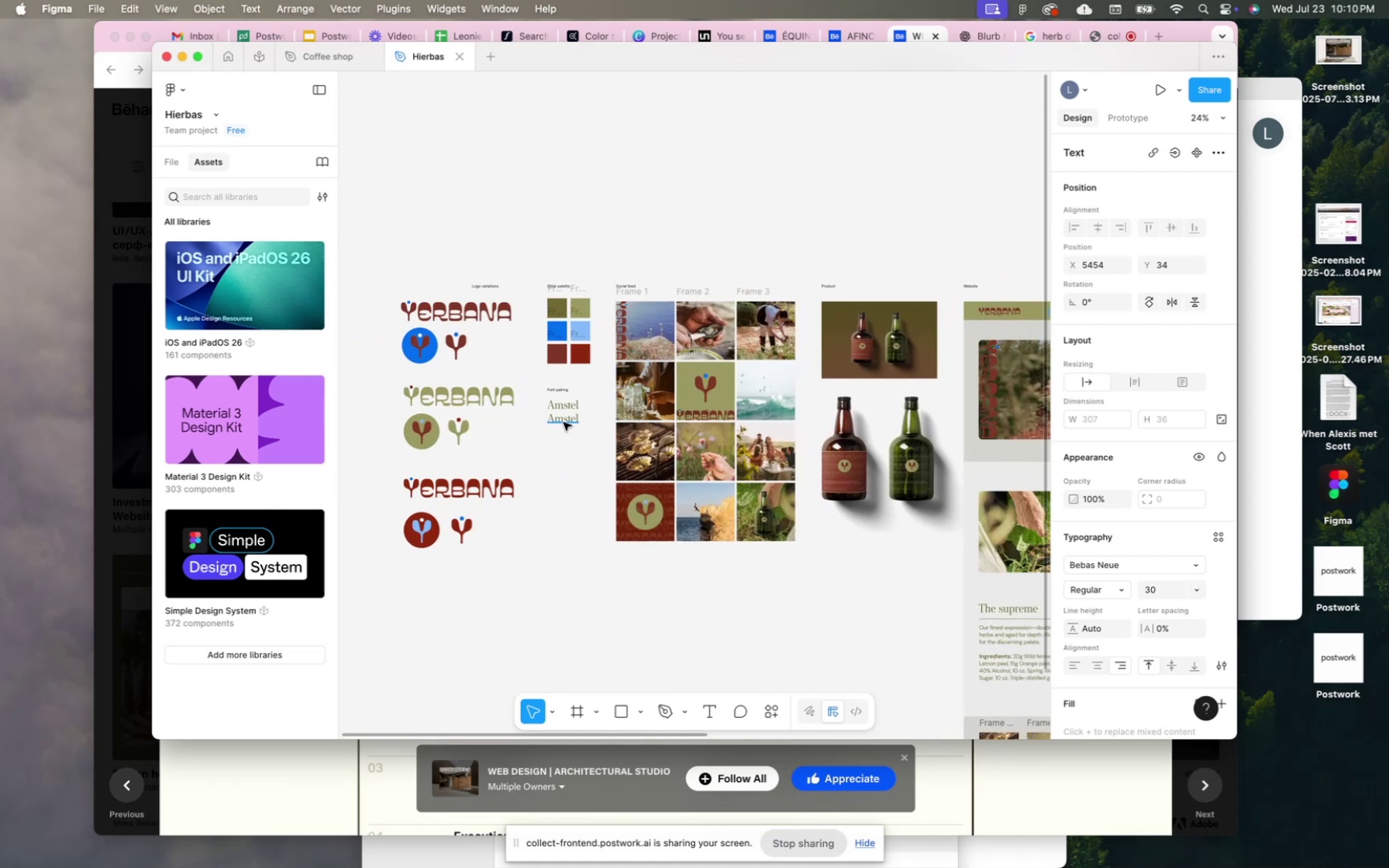 
double_click([567, 422])
 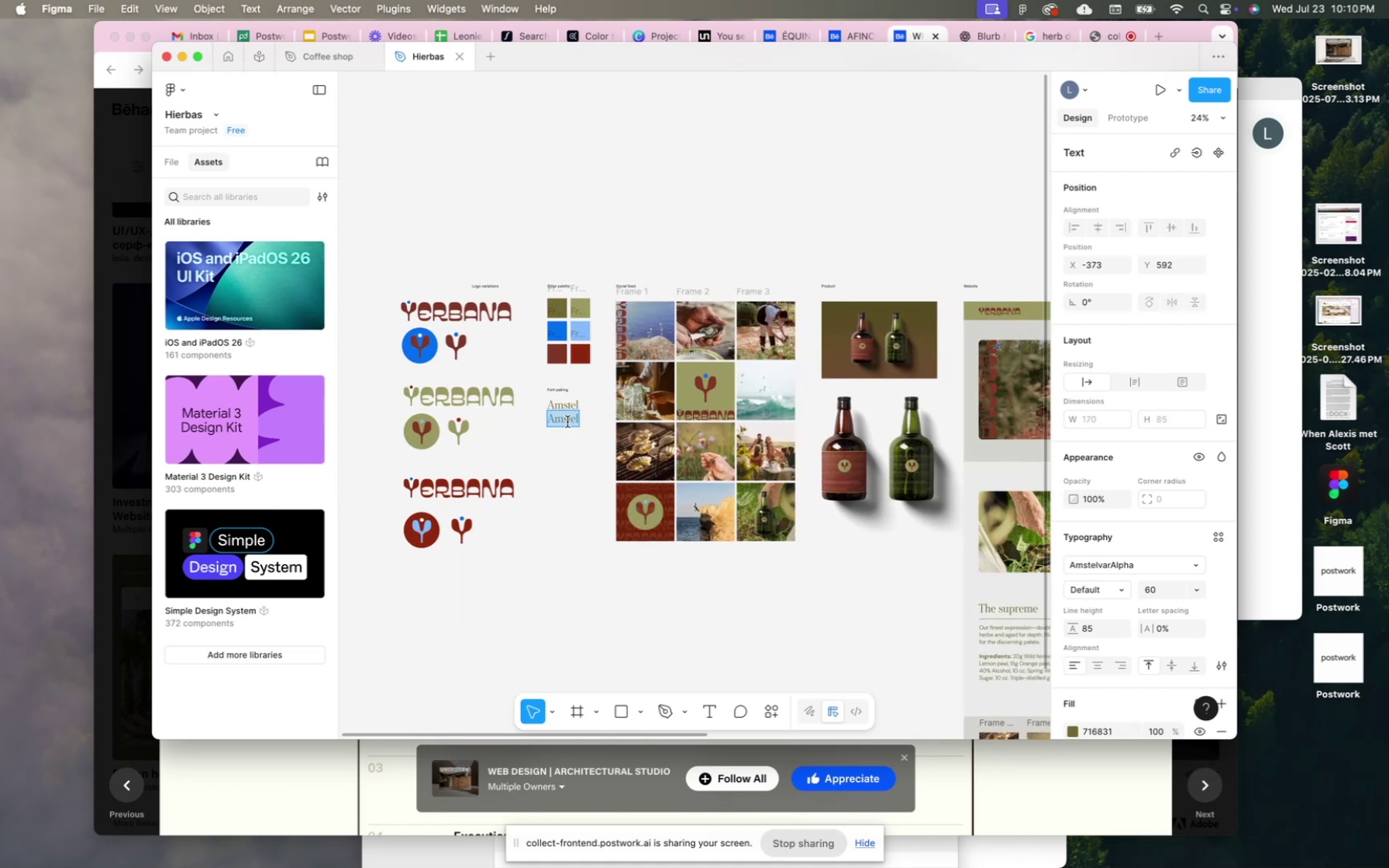 
triple_click([567, 422])
 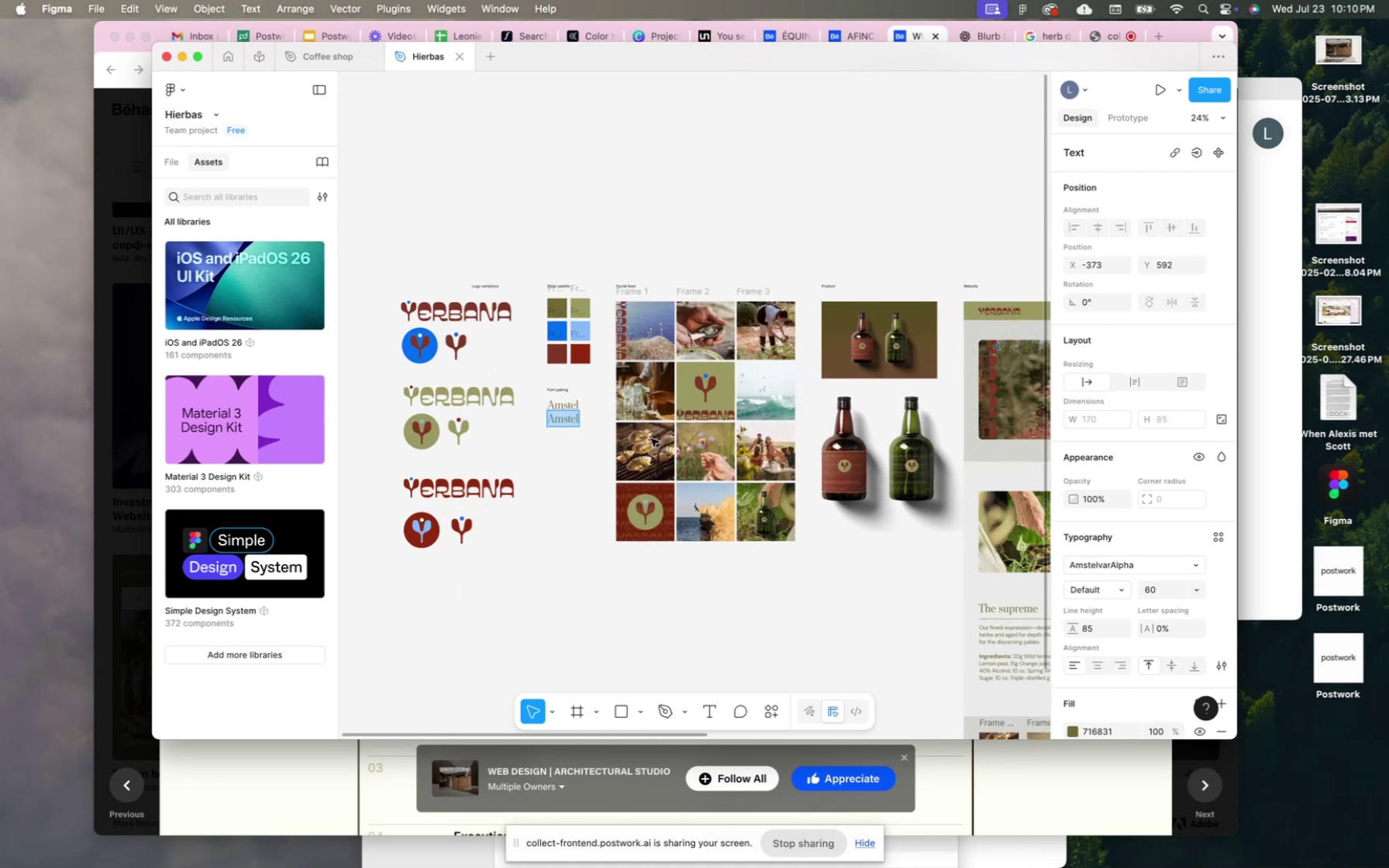 
scroll: coordinate [685, 440], scroll_direction: down, amount: 33.0
 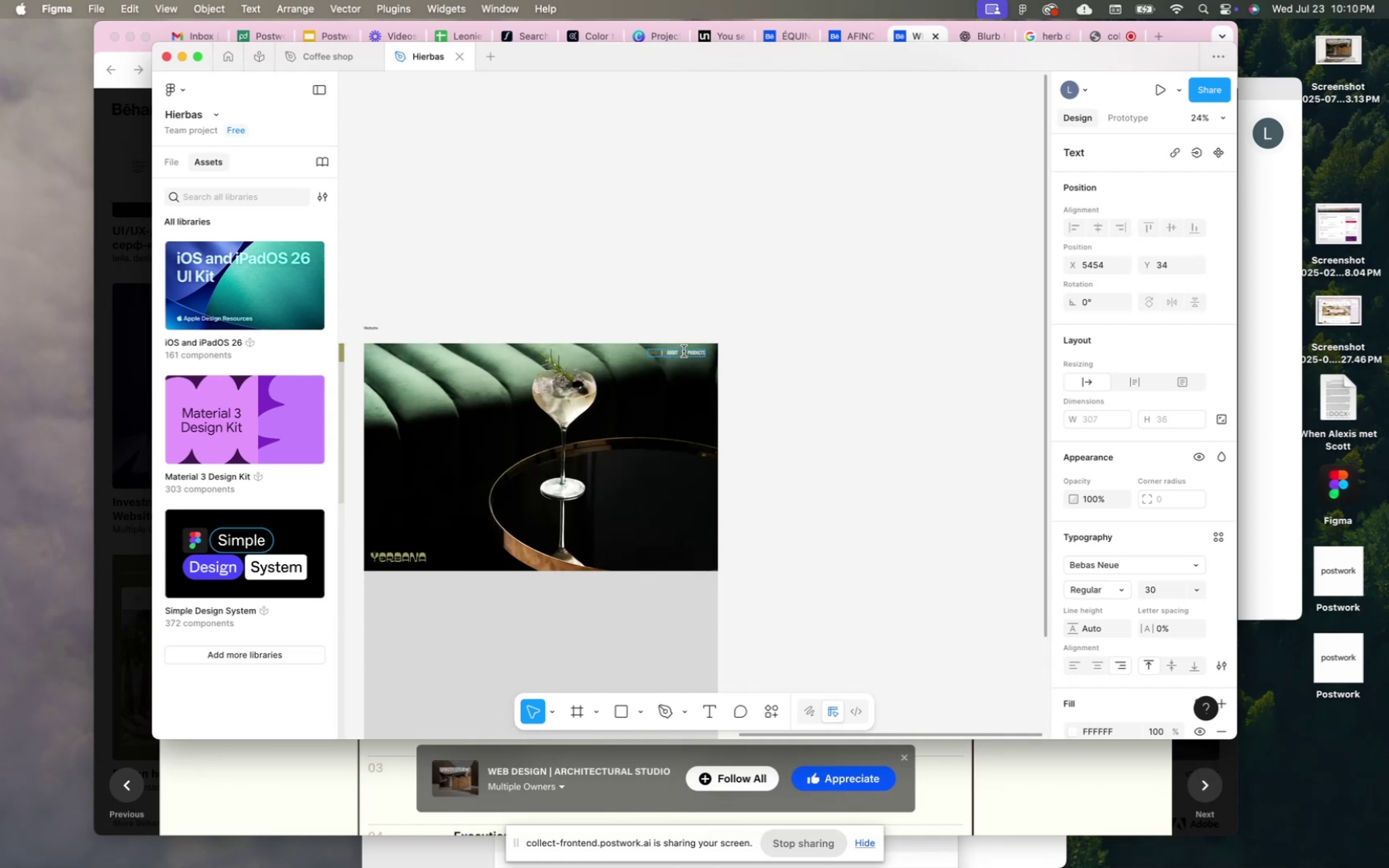 
left_click([815, 416])
 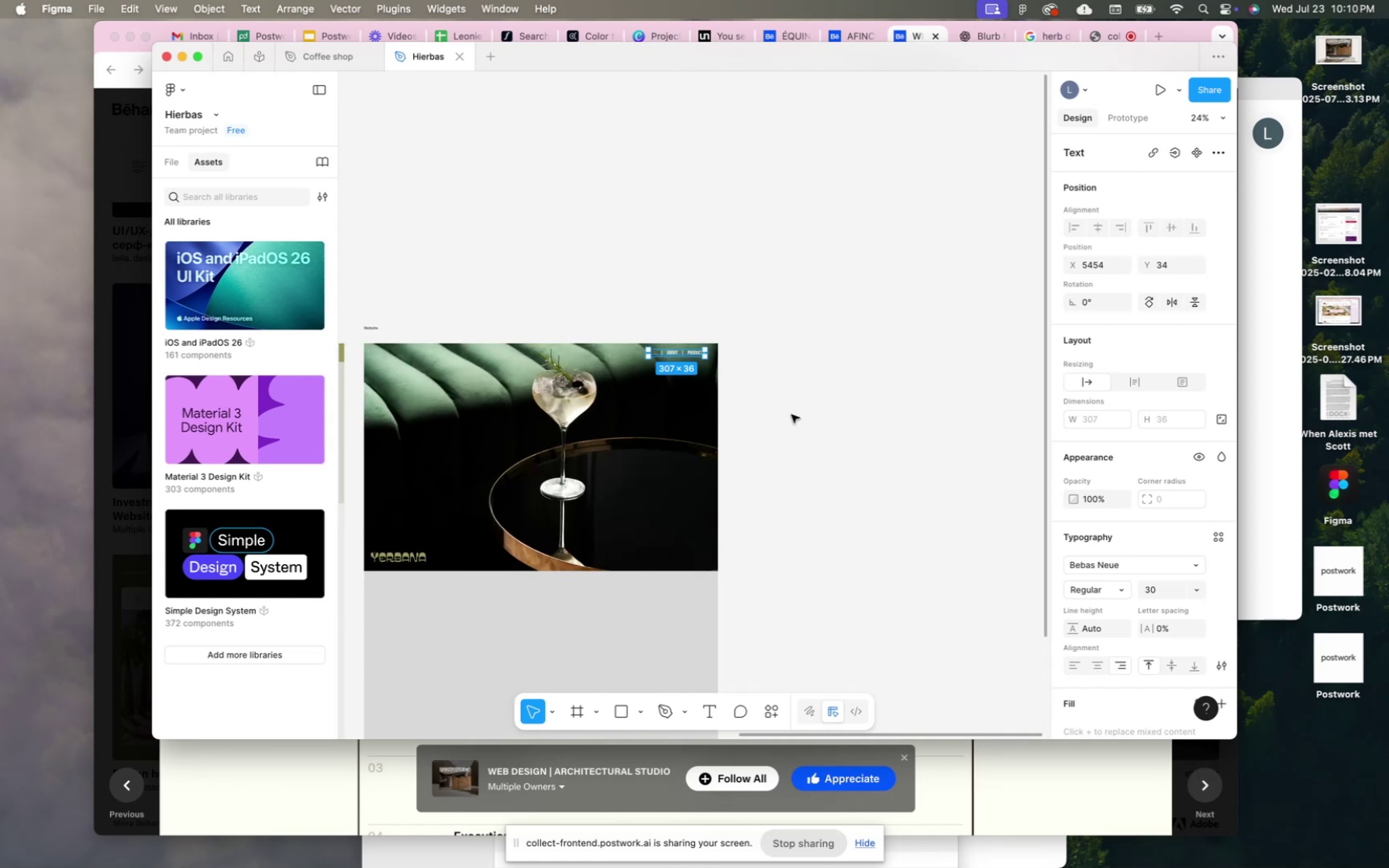 
mouse_move([710, 361])
 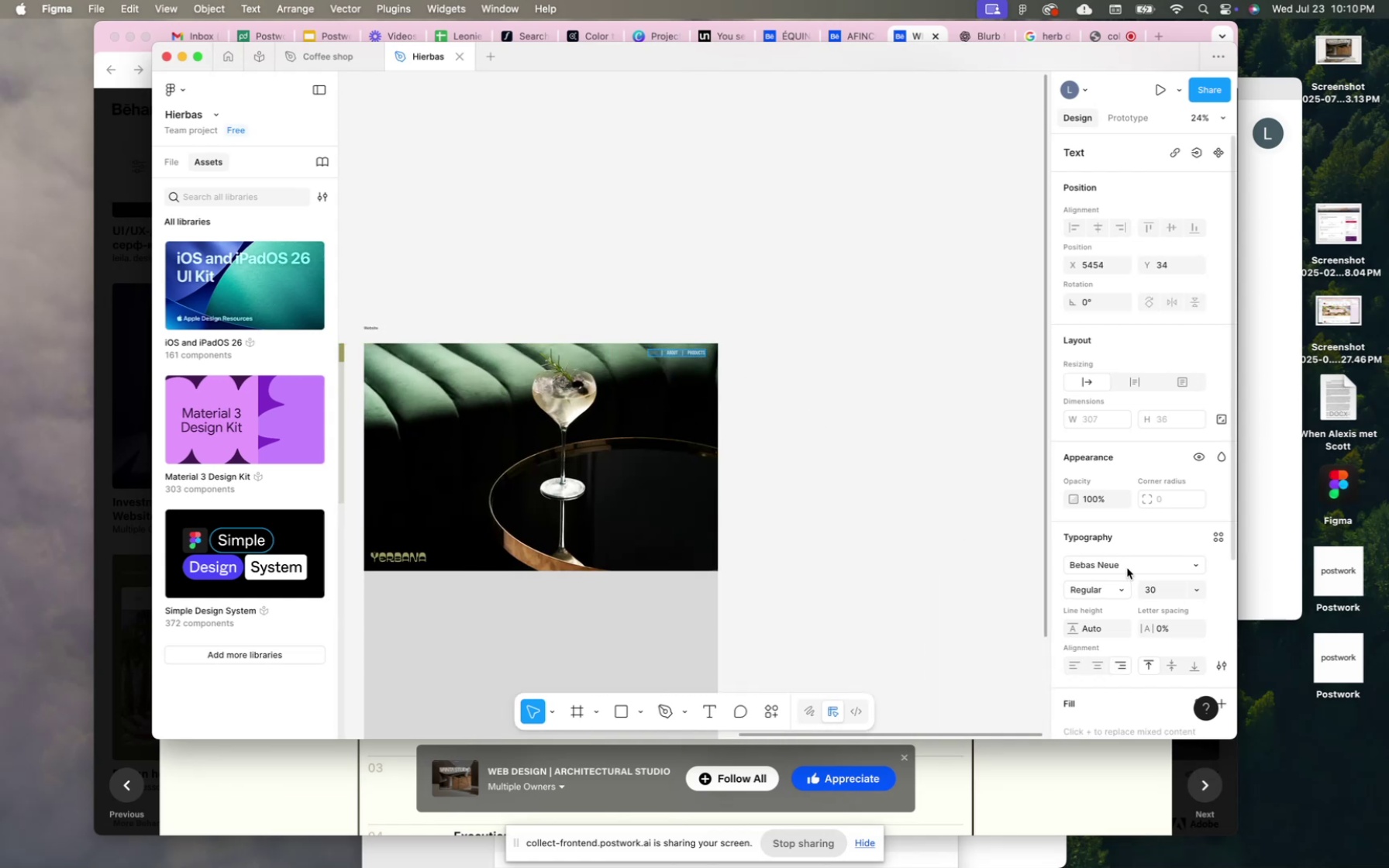 
left_click([1126, 567])
 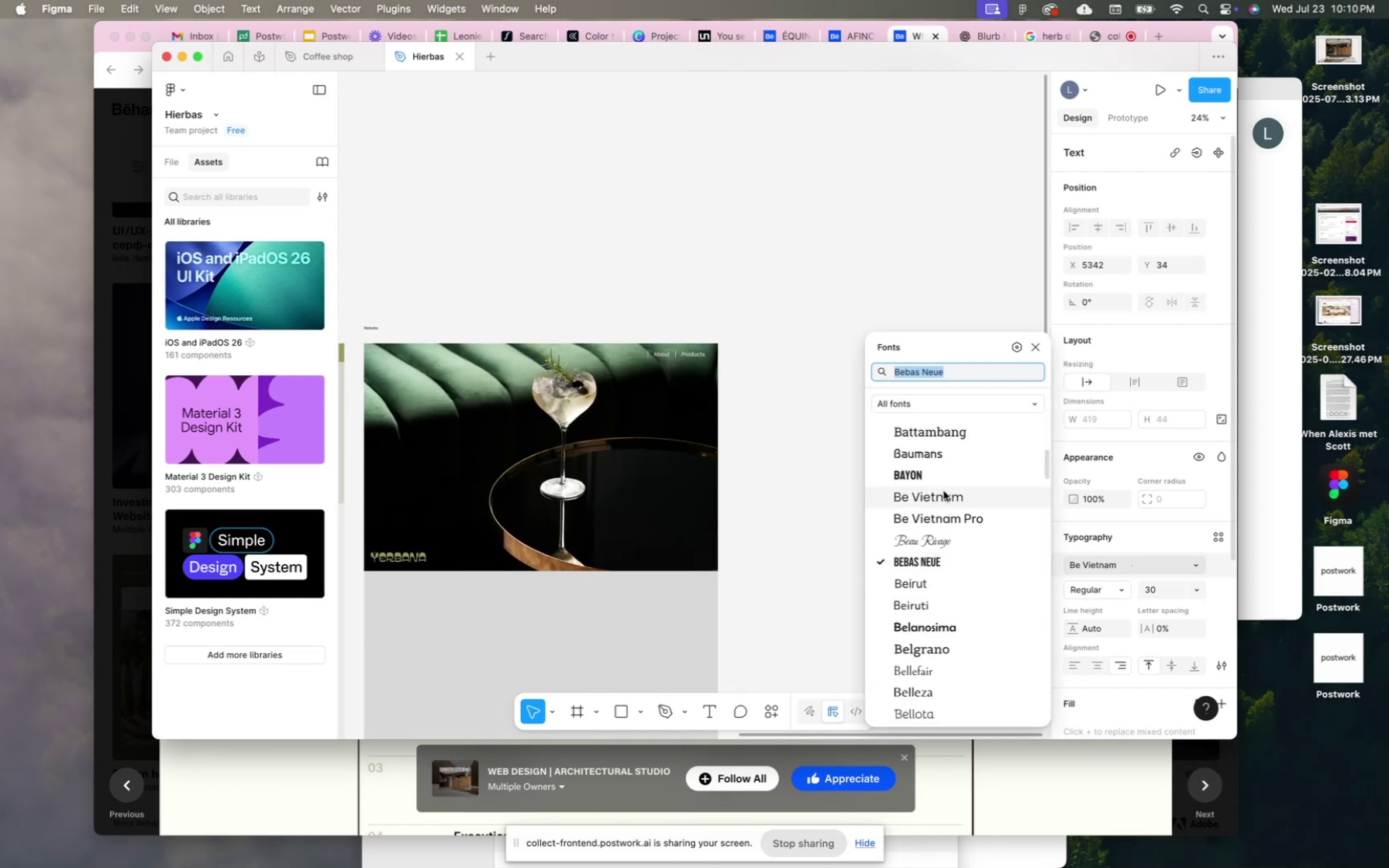 
left_click([940, 479])
 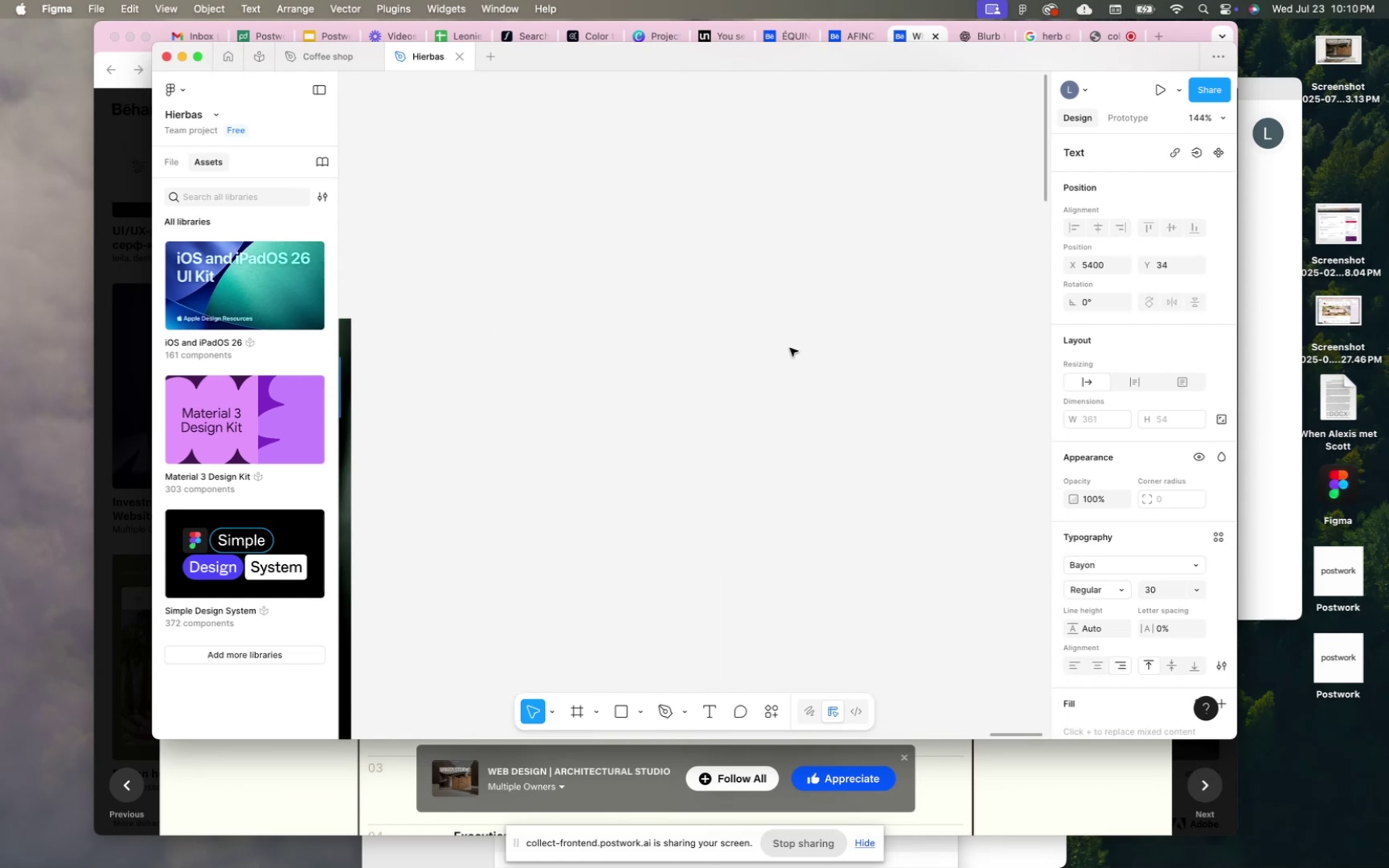 
scroll: coordinate [789, 350], scroll_direction: up, amount: 47.0
 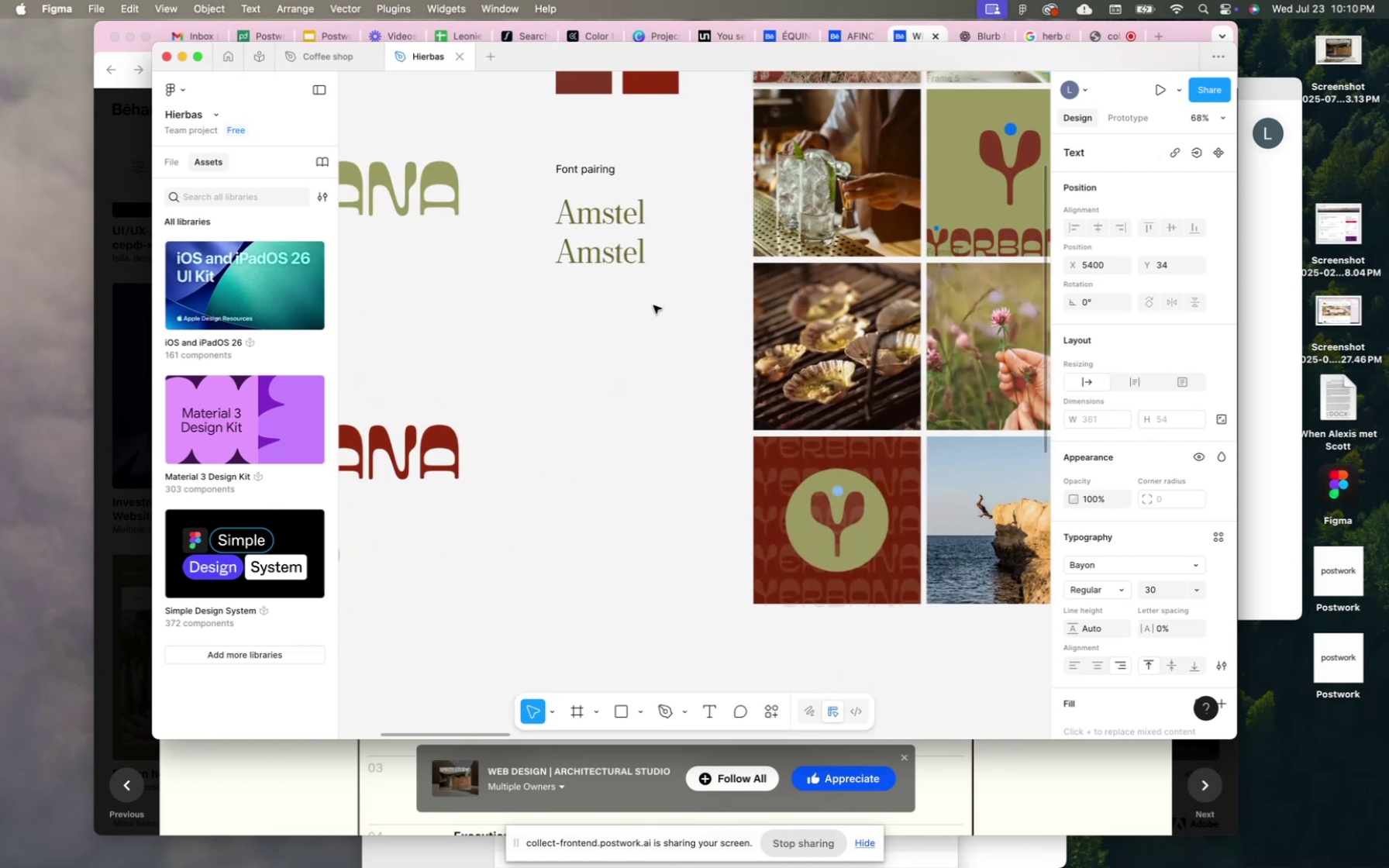 
double_click([630, 259])
 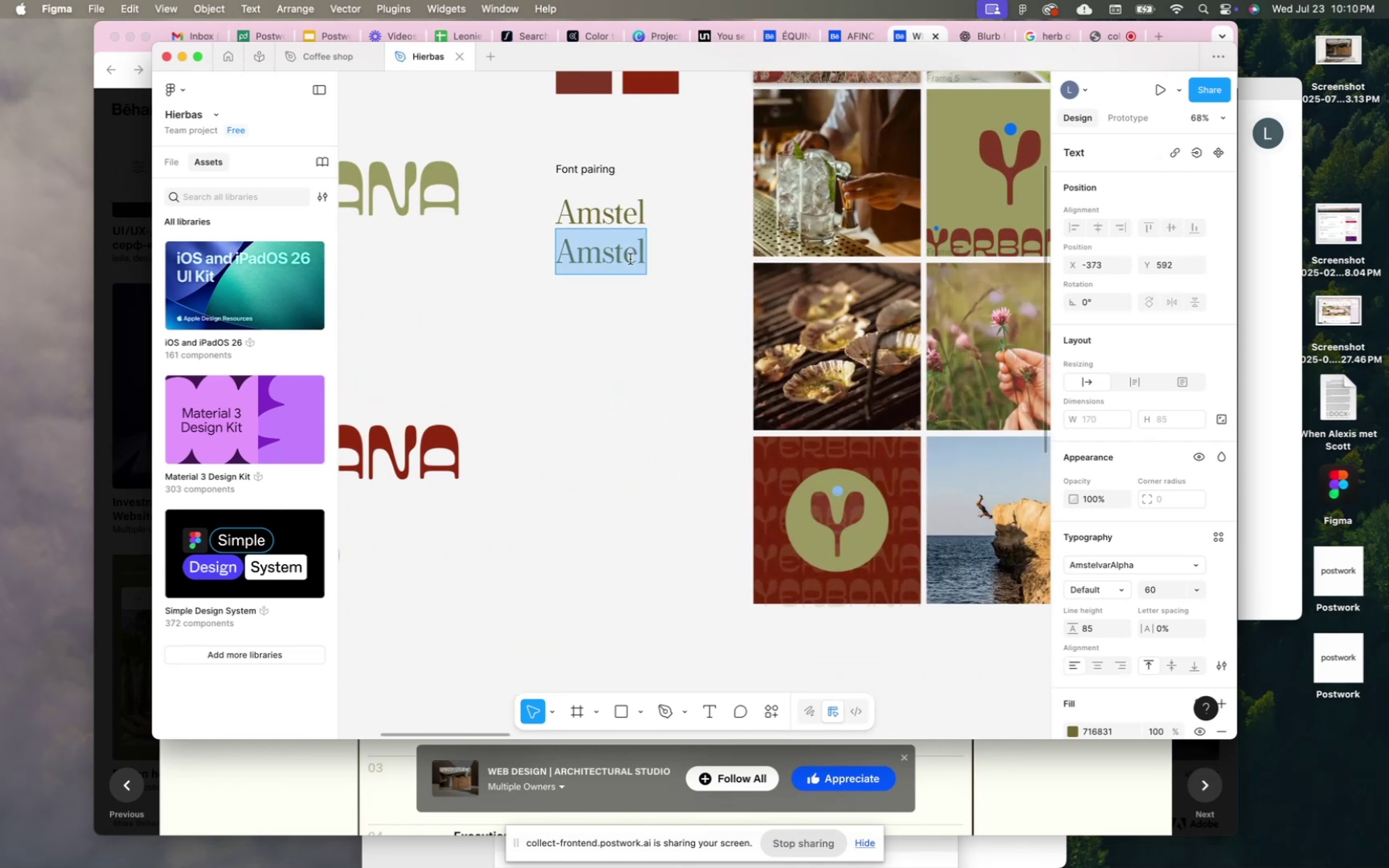 
triple_click([630, 259])
 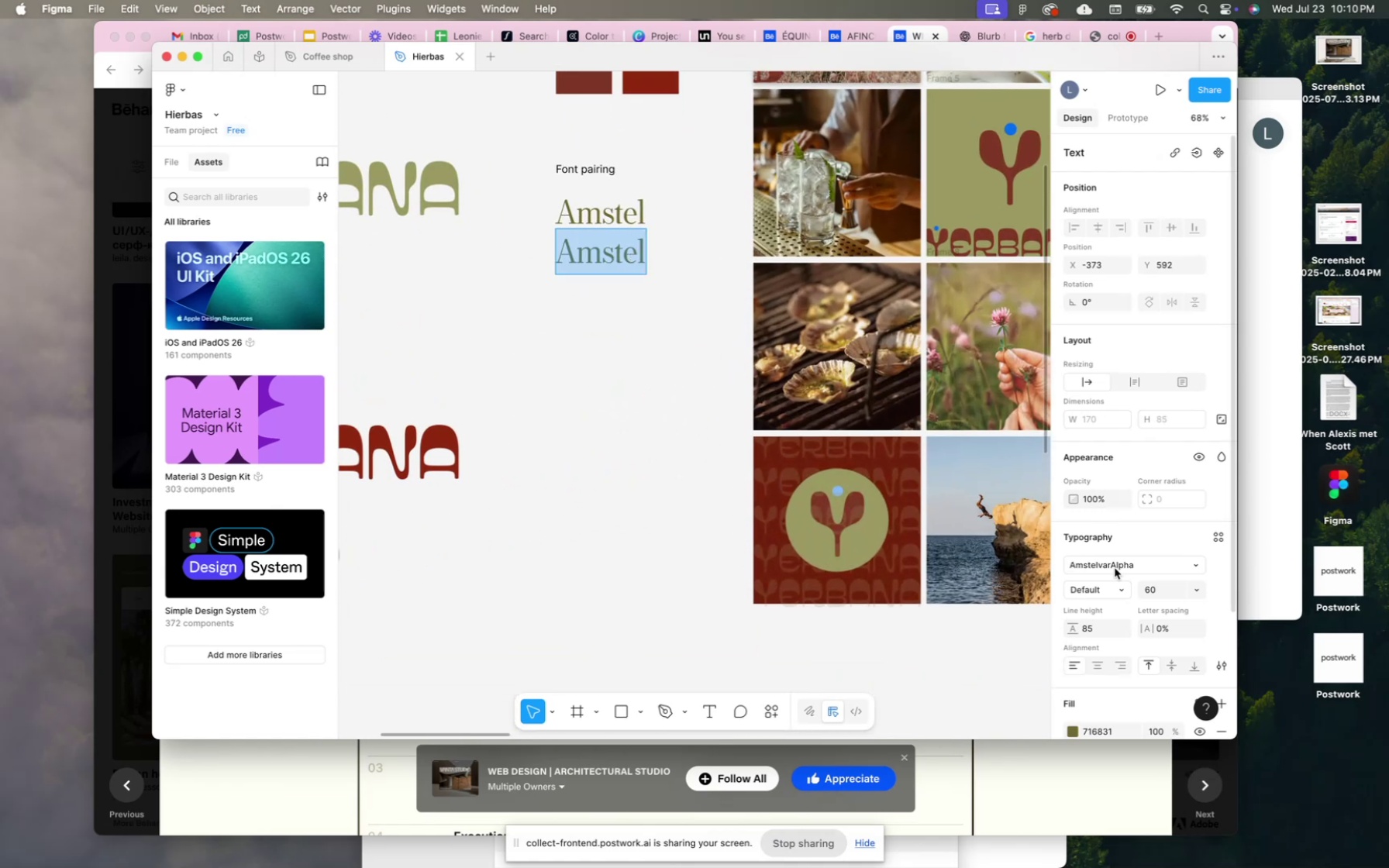 
left_click([1115, 567])
 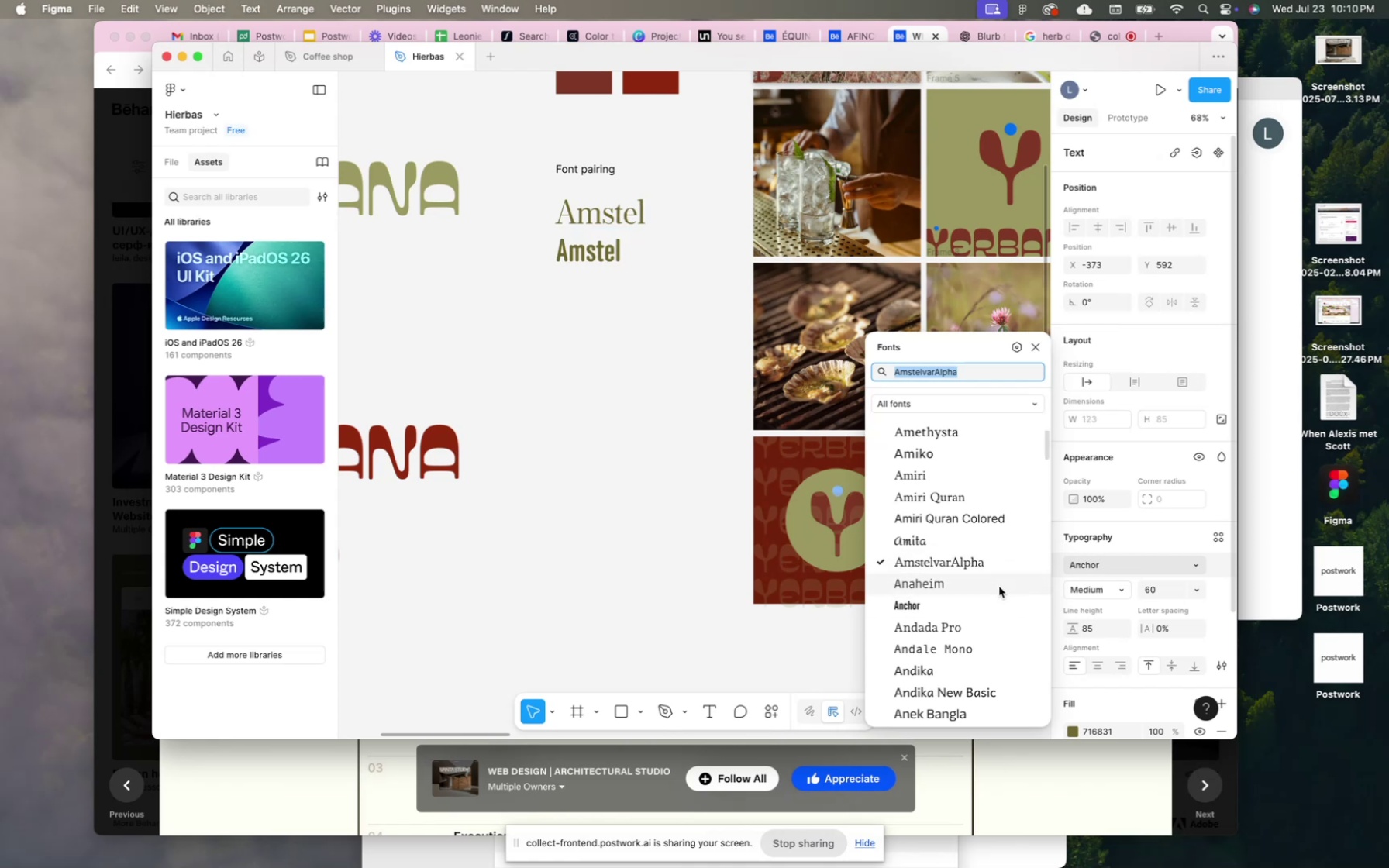 
scroll: coordinate [987, 556], scroll_direction: up, amount: 8.0
 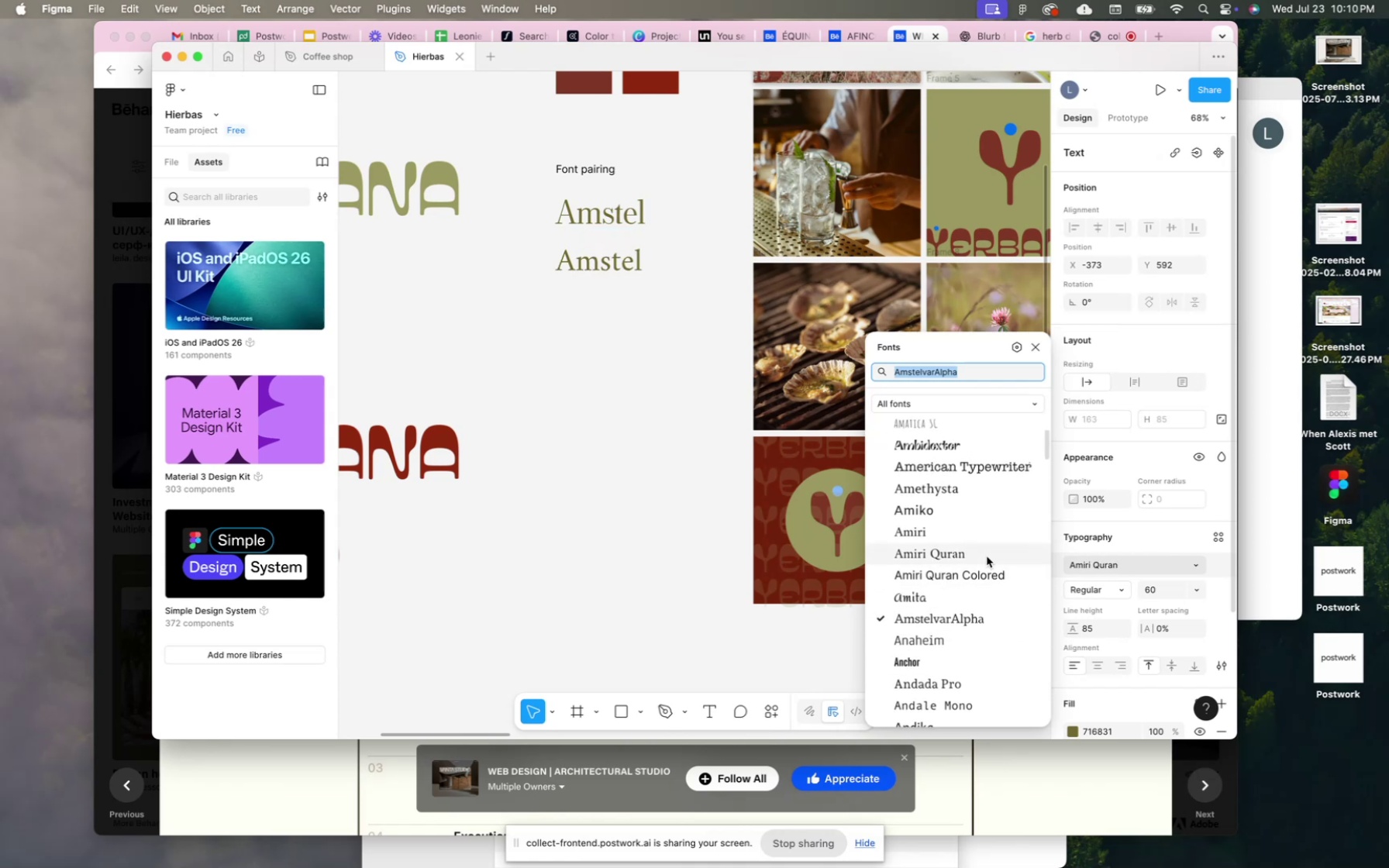 
scroll: coordinate [987, 556], scroll_direction: down, amount: 11.0
 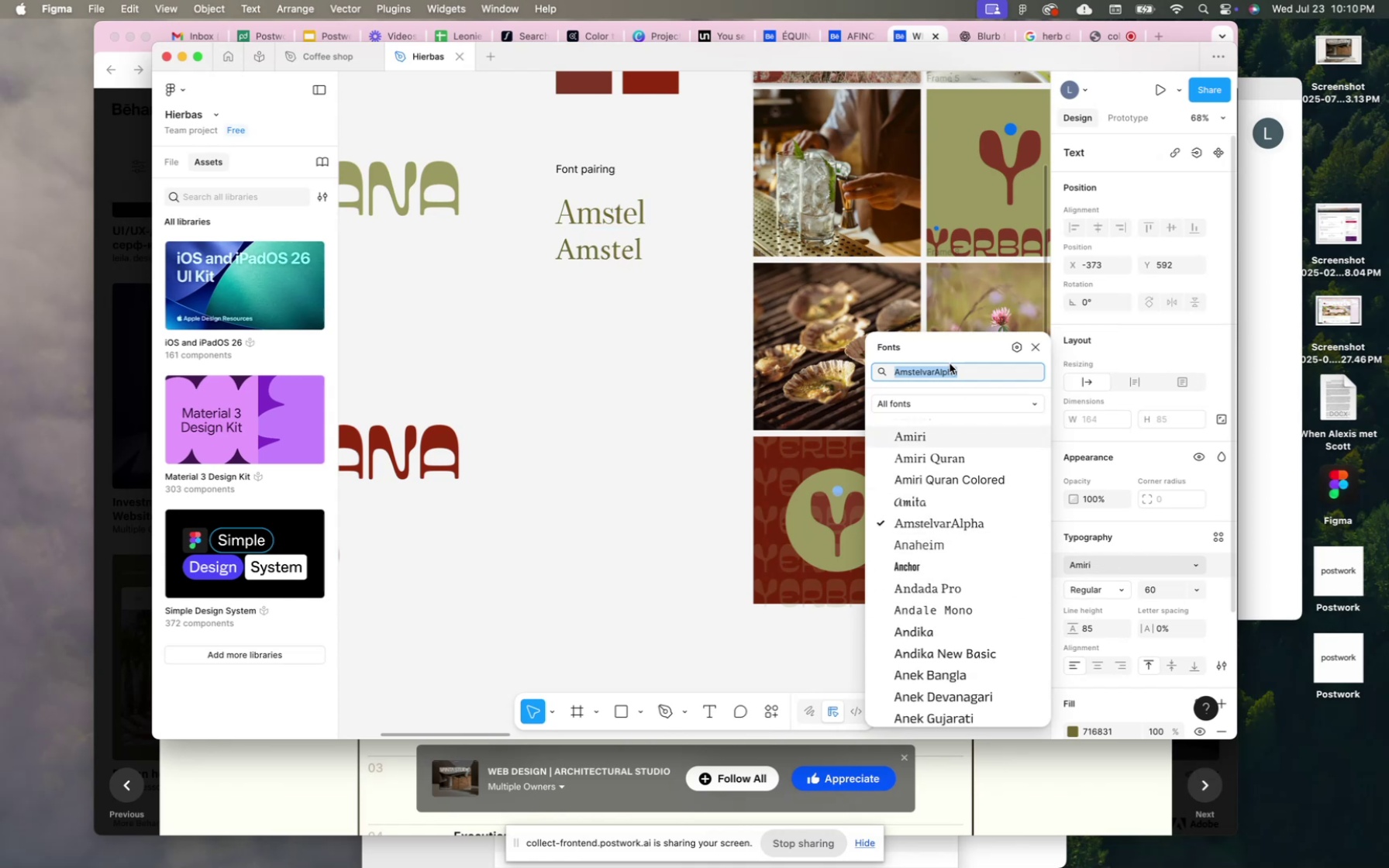 
type(bay)
 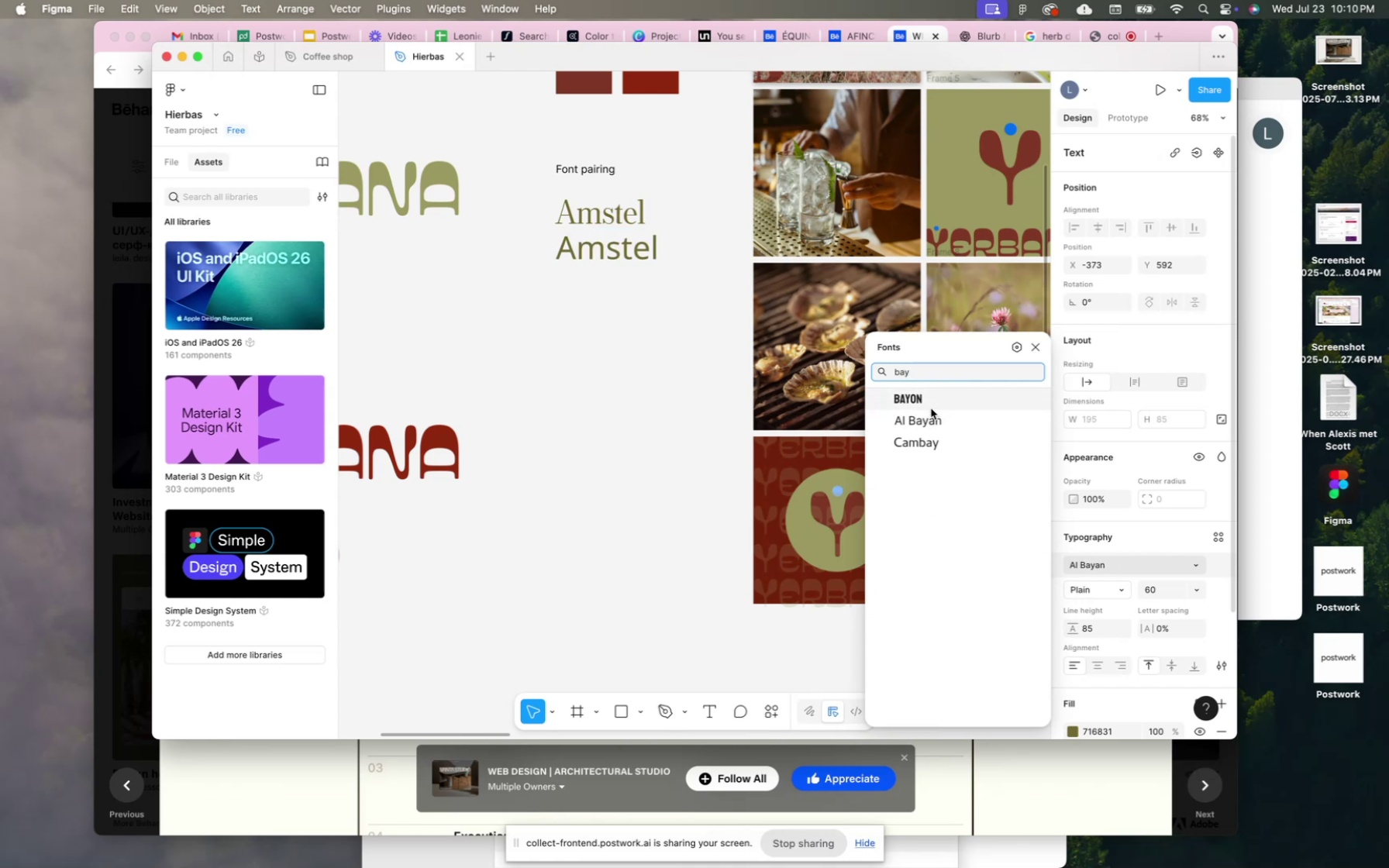 
left_click([929, 399])
 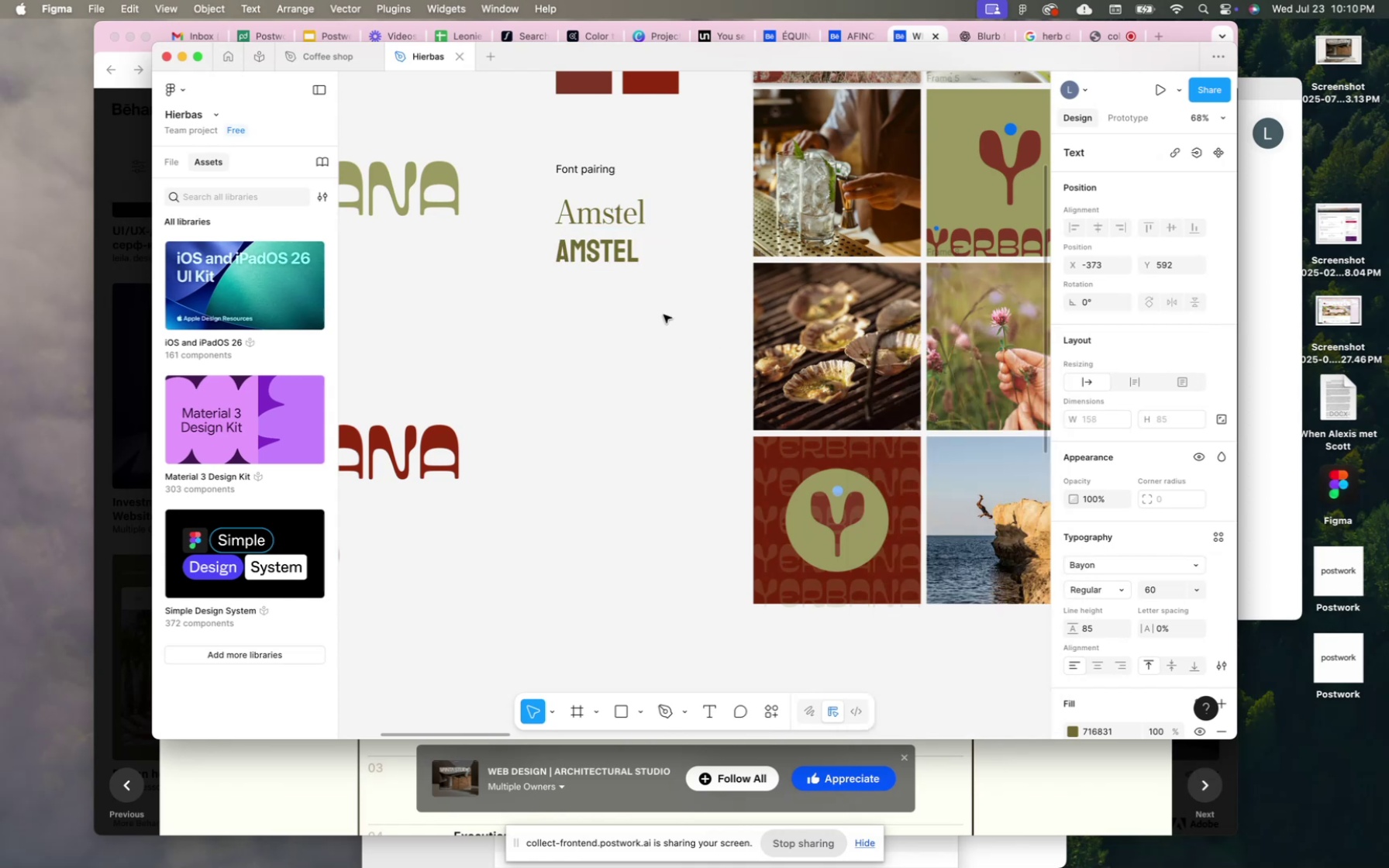 
left_click([626, 316])
 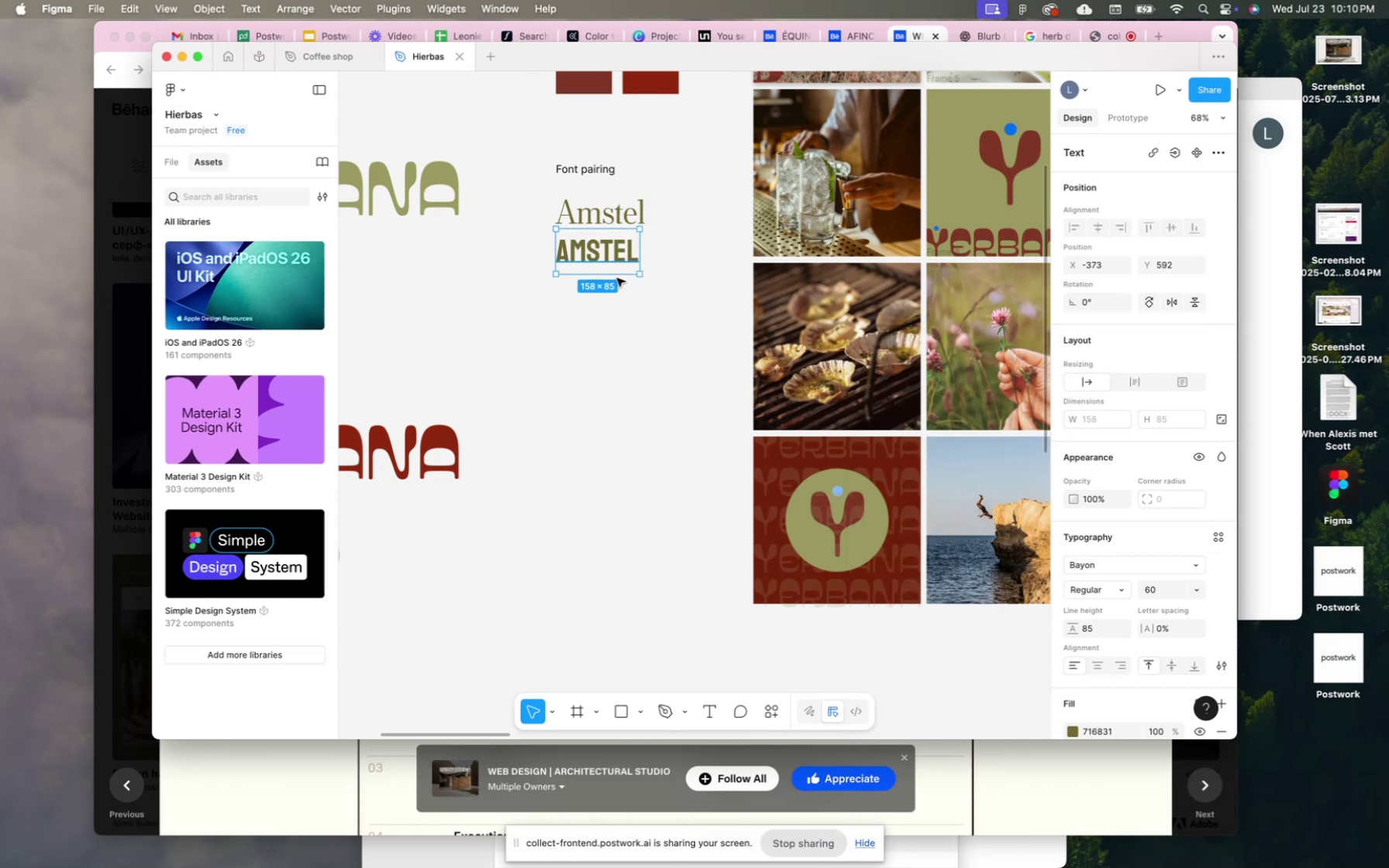 
hold_key(key=CommandLeft, duration=0.53)
 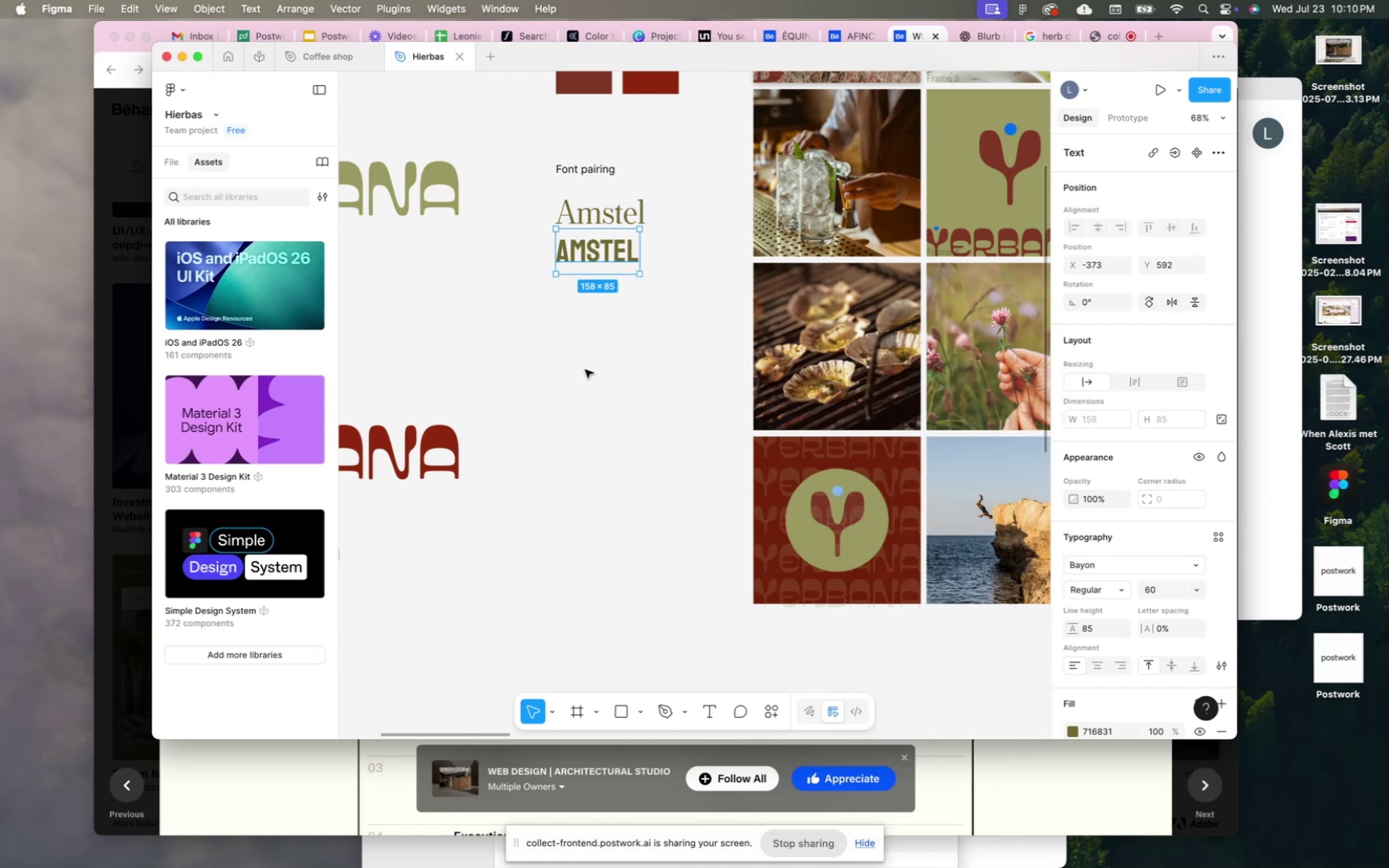 
scroll: coordinate [577, 371], scroll_direction: up, amount: 15.0
 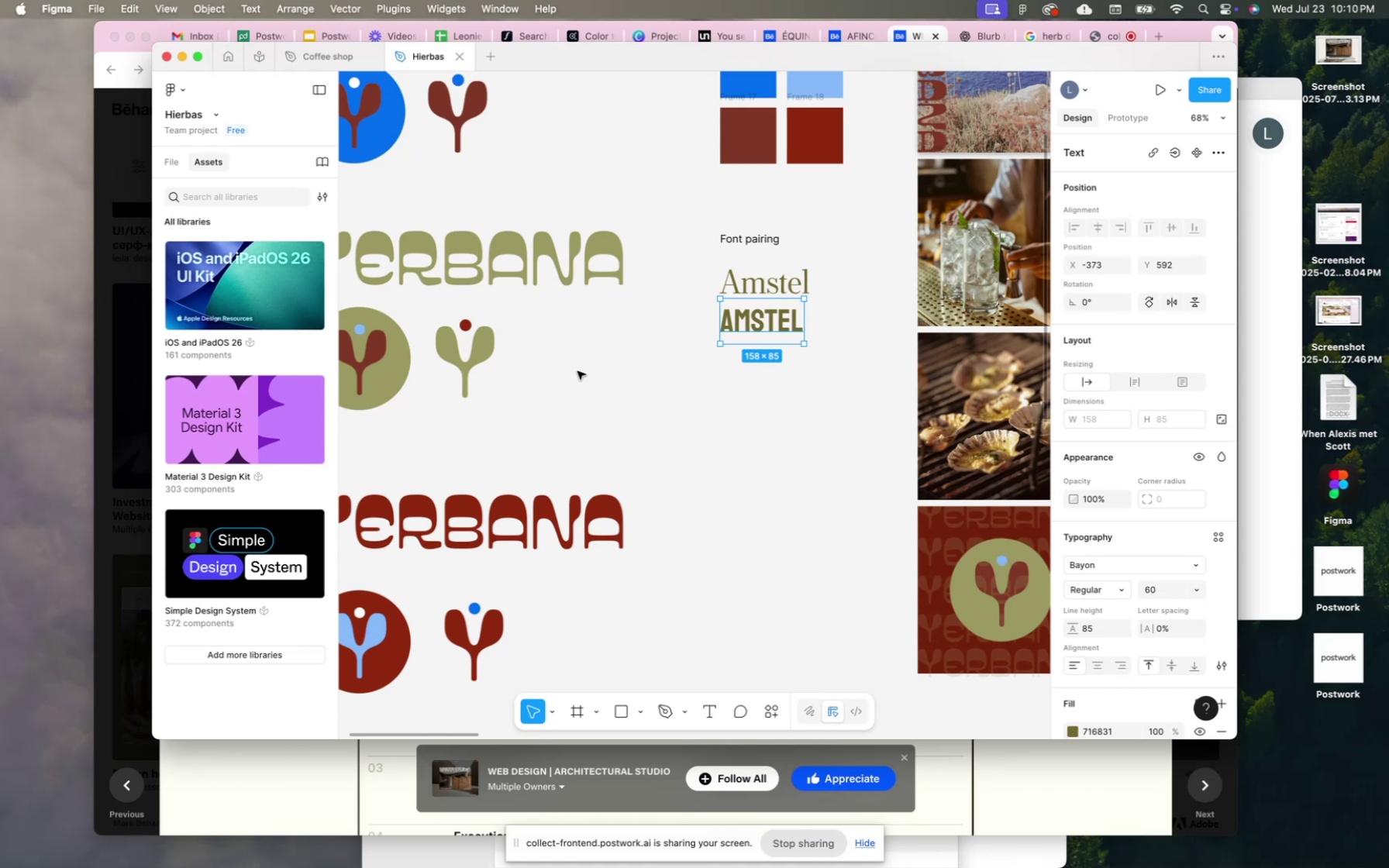 
hold_key(key=CommandLeft, duration=0.46)
 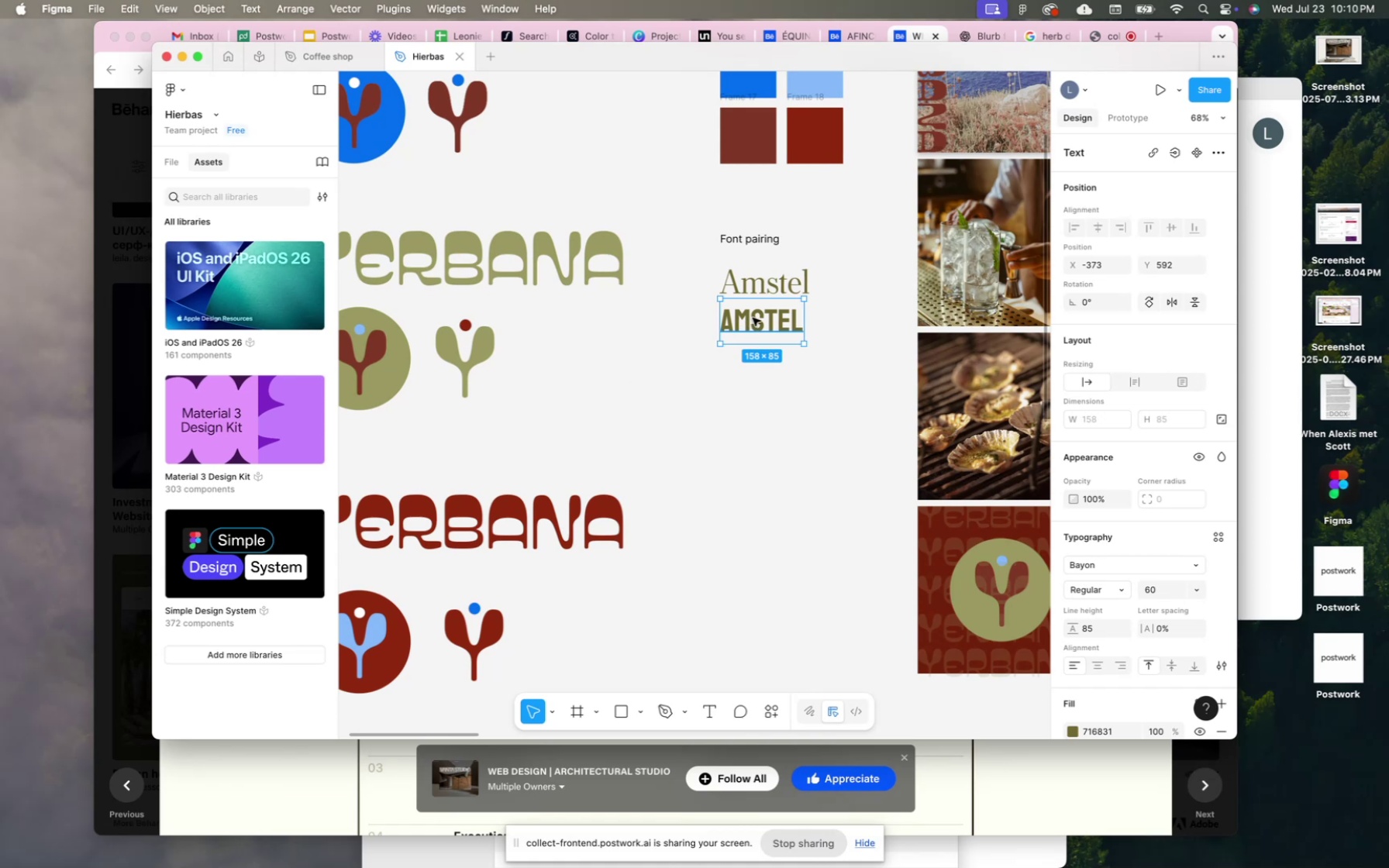 
key(Meta+C)
 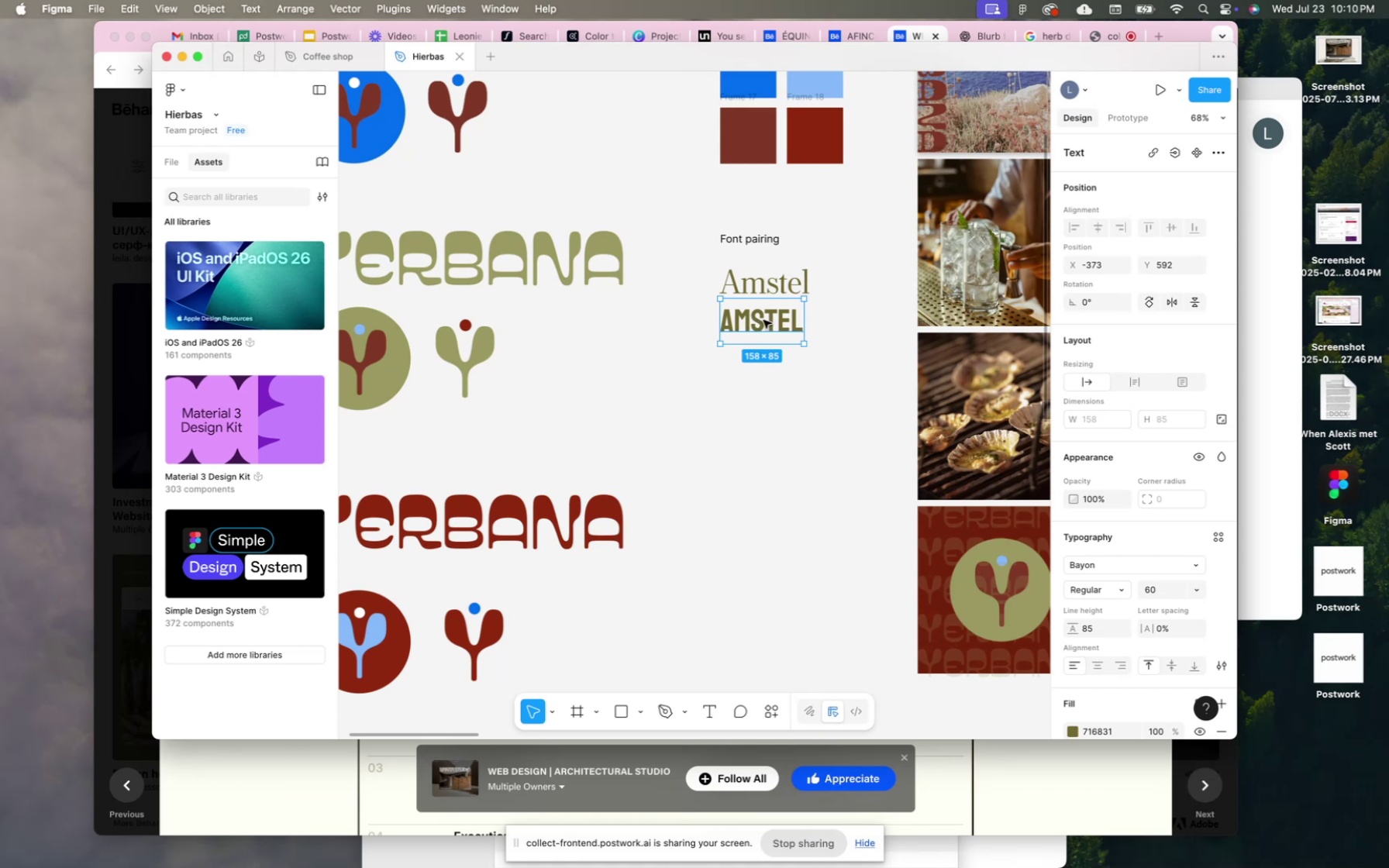 
key(Meta+V)
 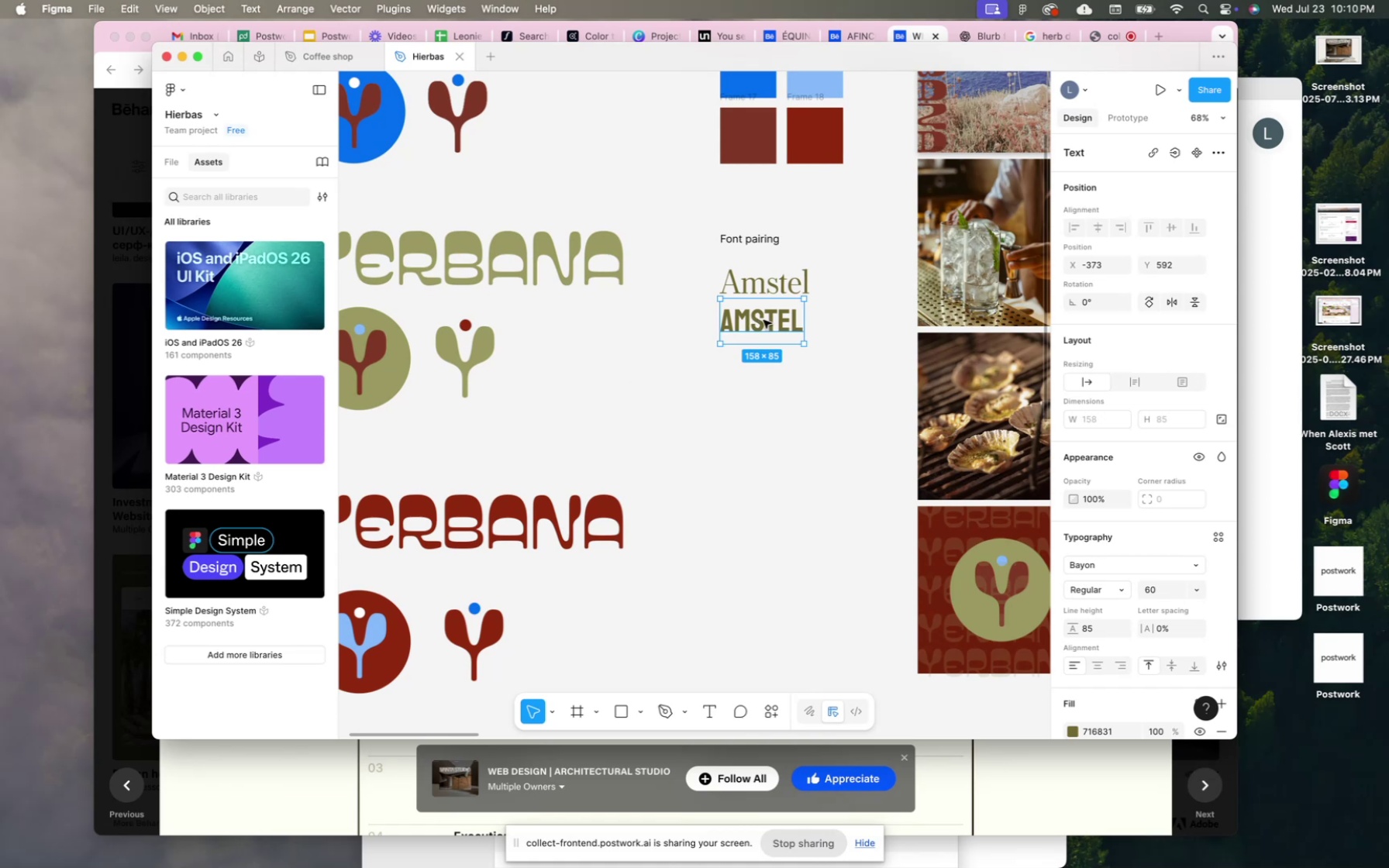 
left_click_drag(start_coordinate=[764, 320], to_coordinate=[763, 362])
 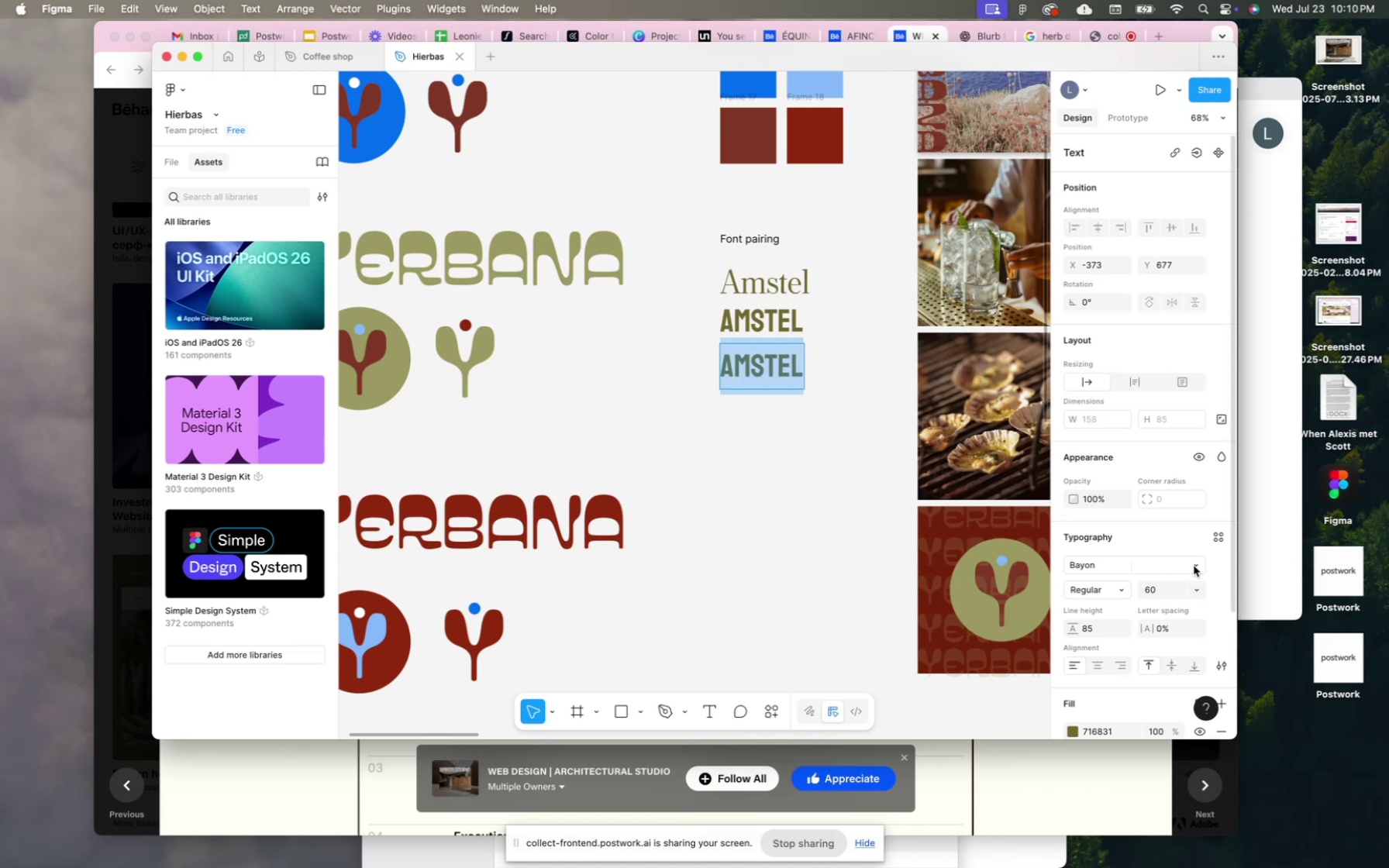 
wait(6.77)
 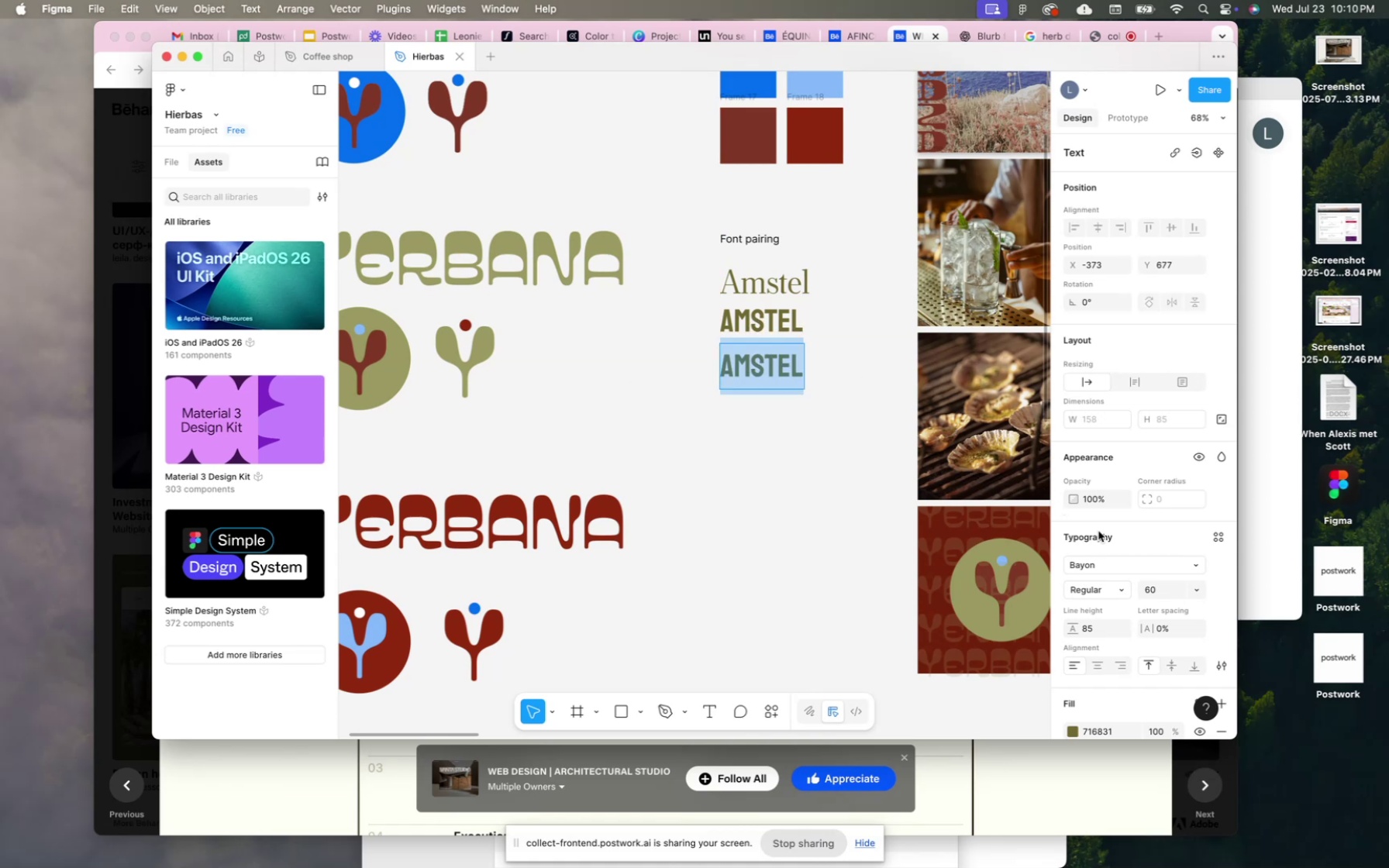 
left_click([1128, 559])
 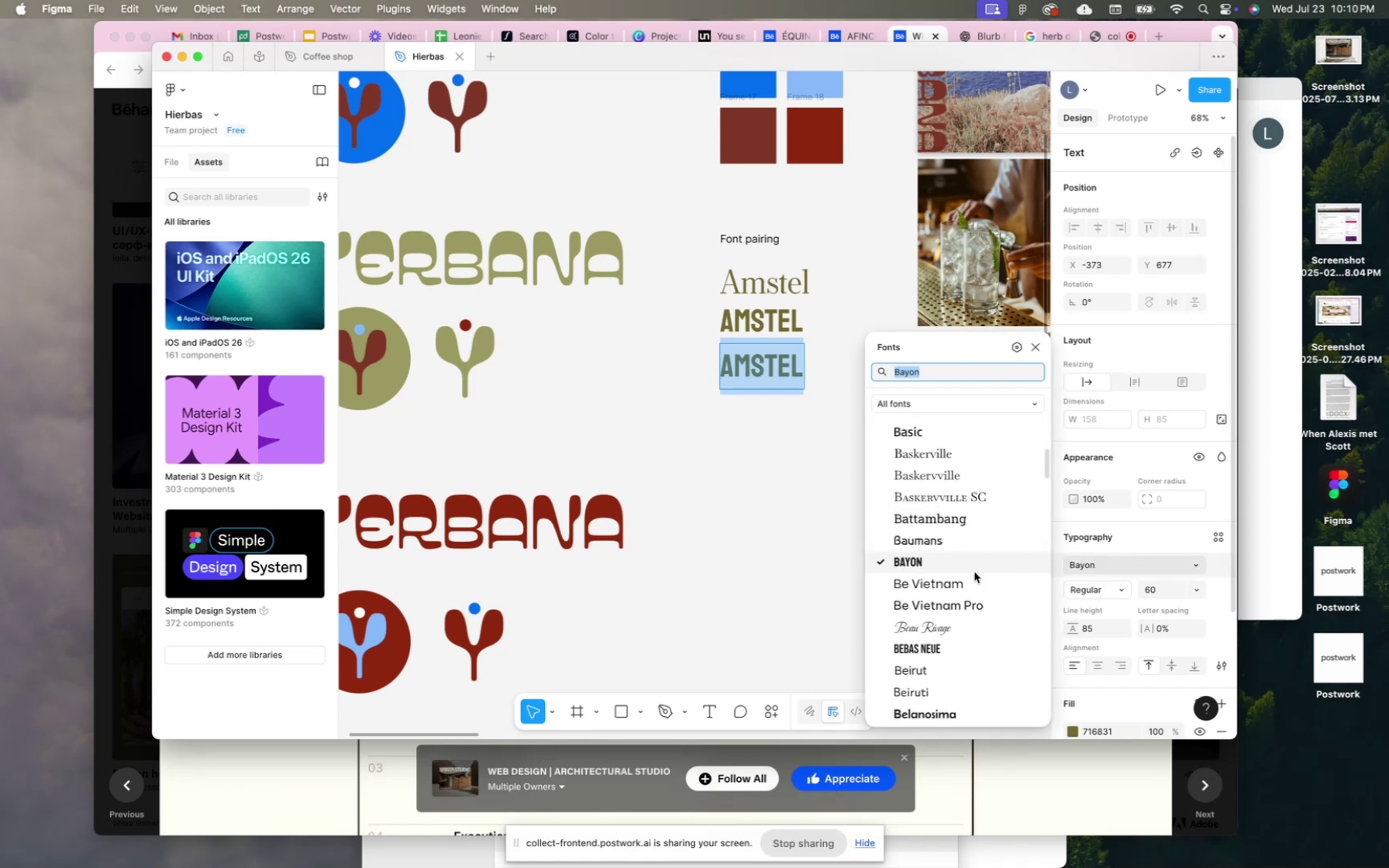 
scroll: coordinate [974, 572], scroll_direction: down, amount: 305.0
 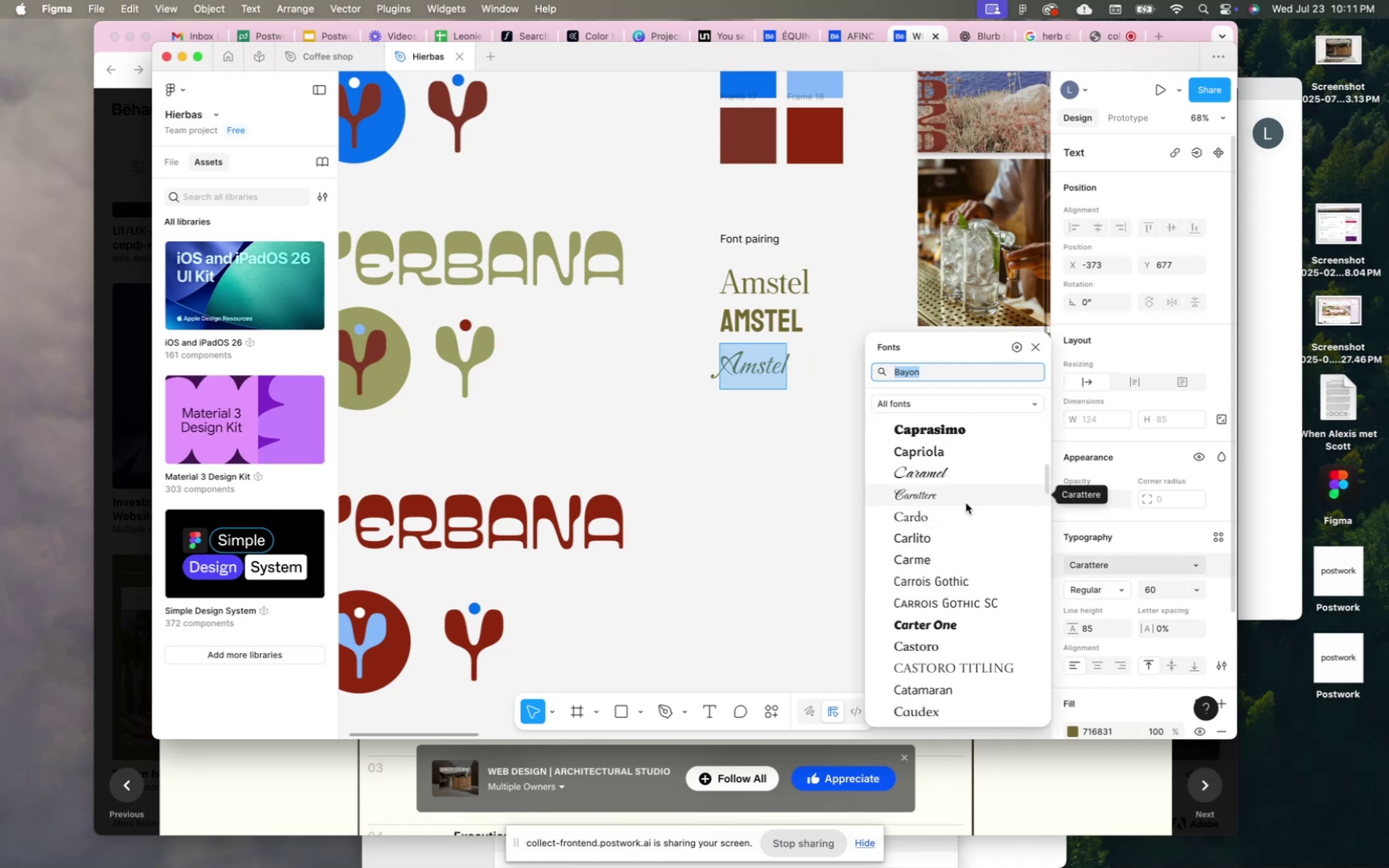 
wait(7.72)
 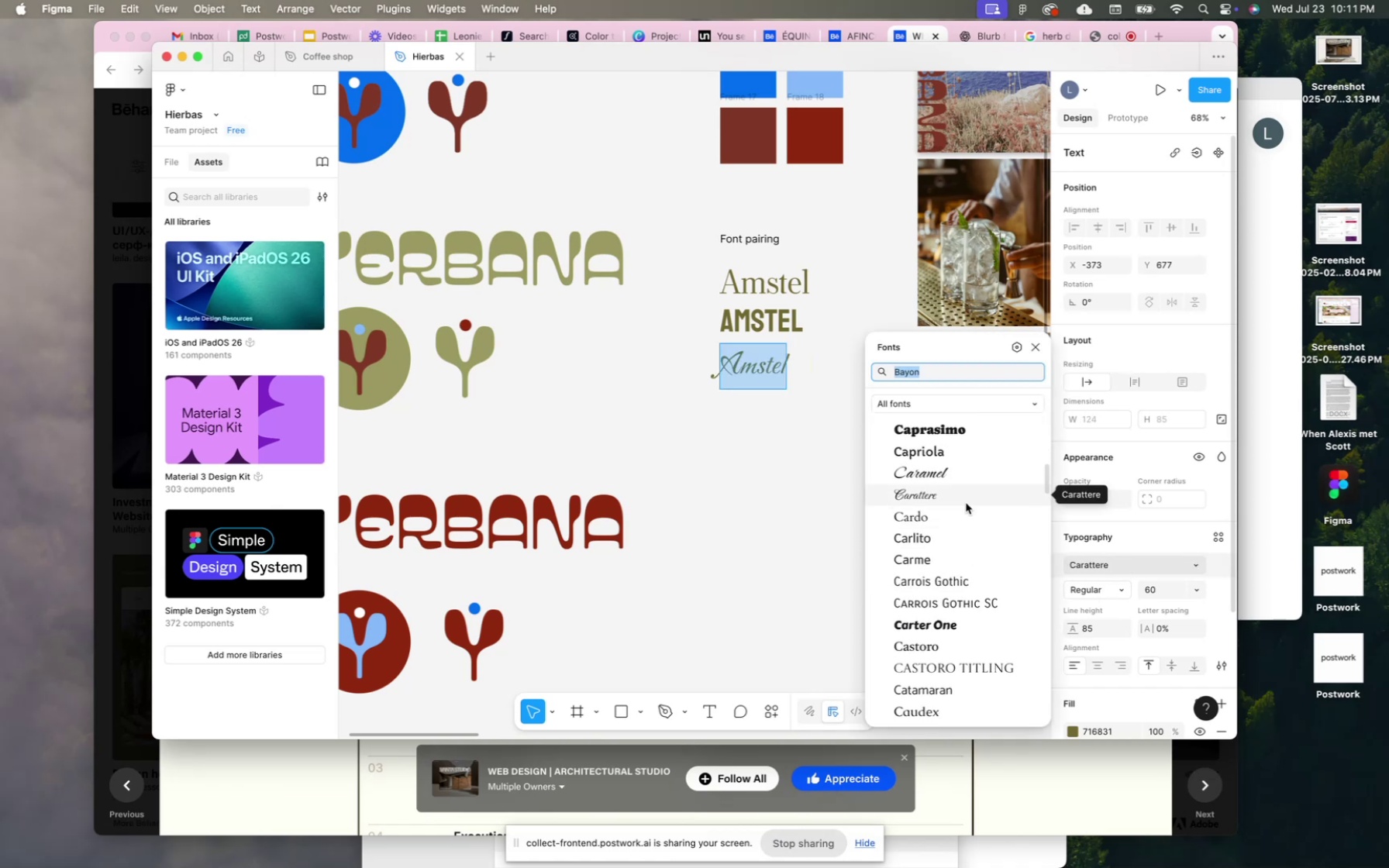 
scroll: coordinate [956, 564], scroll_direction: down, amount: 121.0
 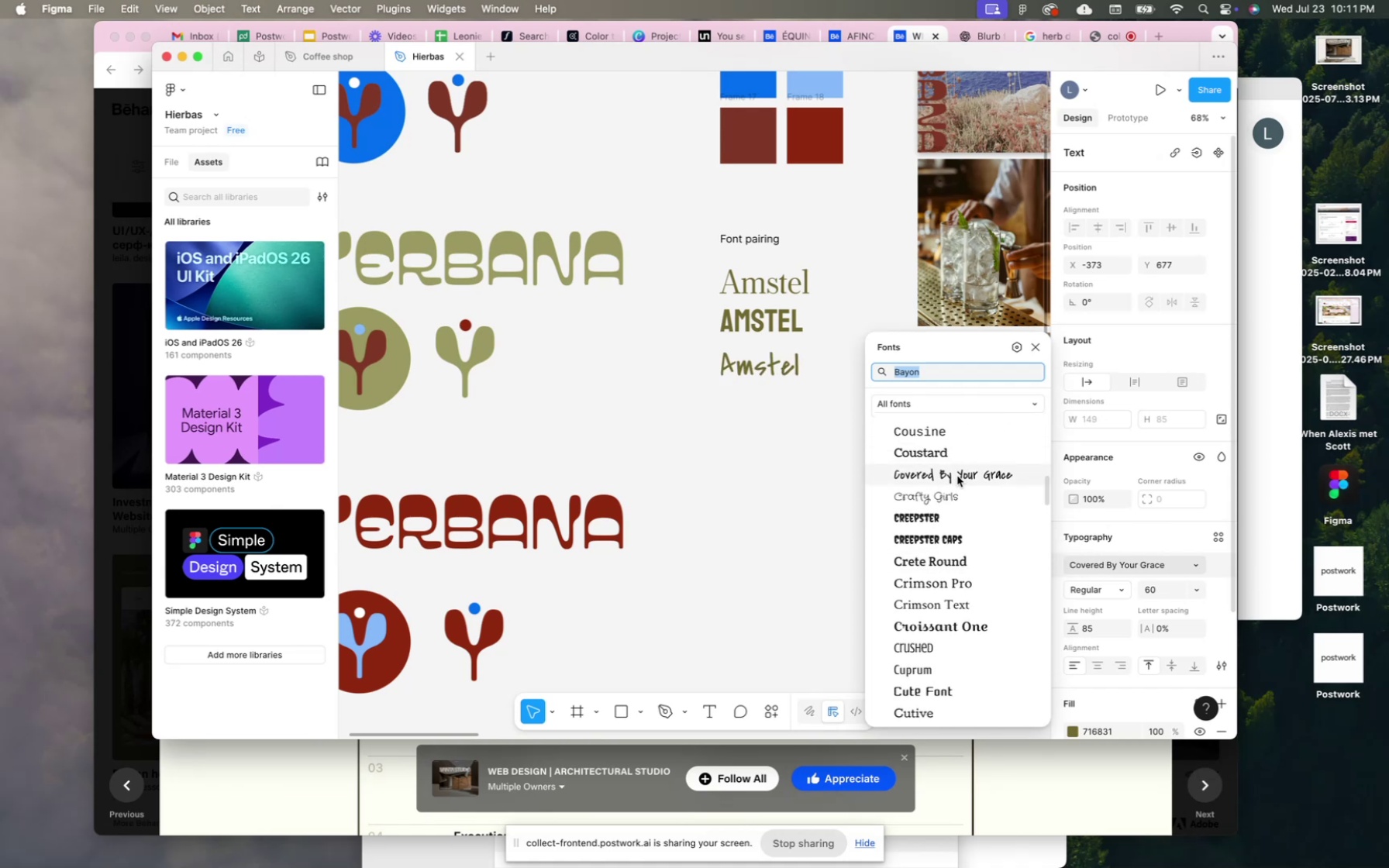 
scroll: coordinate [952, 608], scroll_direction: down, amount: 93.0
 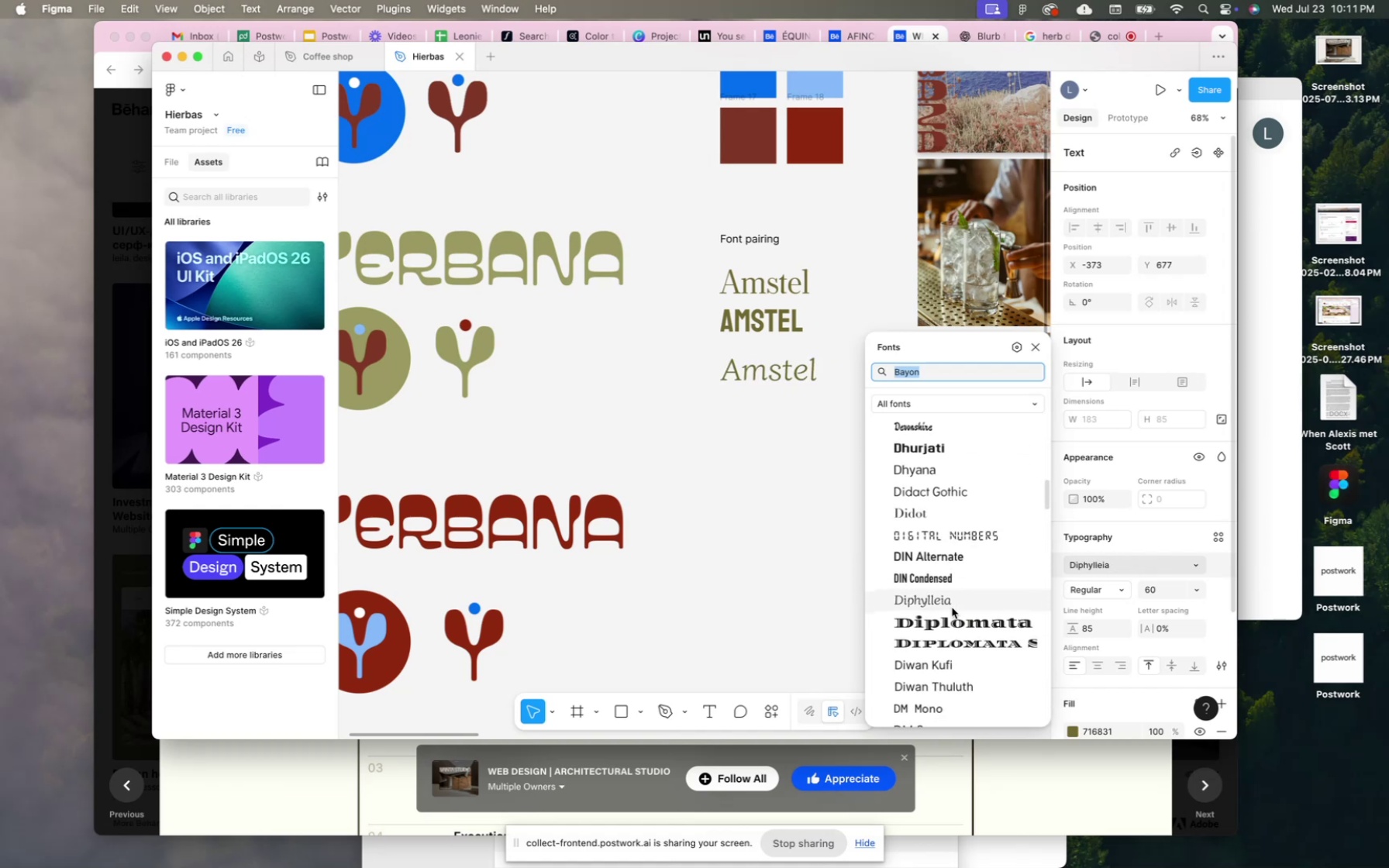 
scroll: coordinate [946, 538], scroll_direction: down, amount: 97.0
 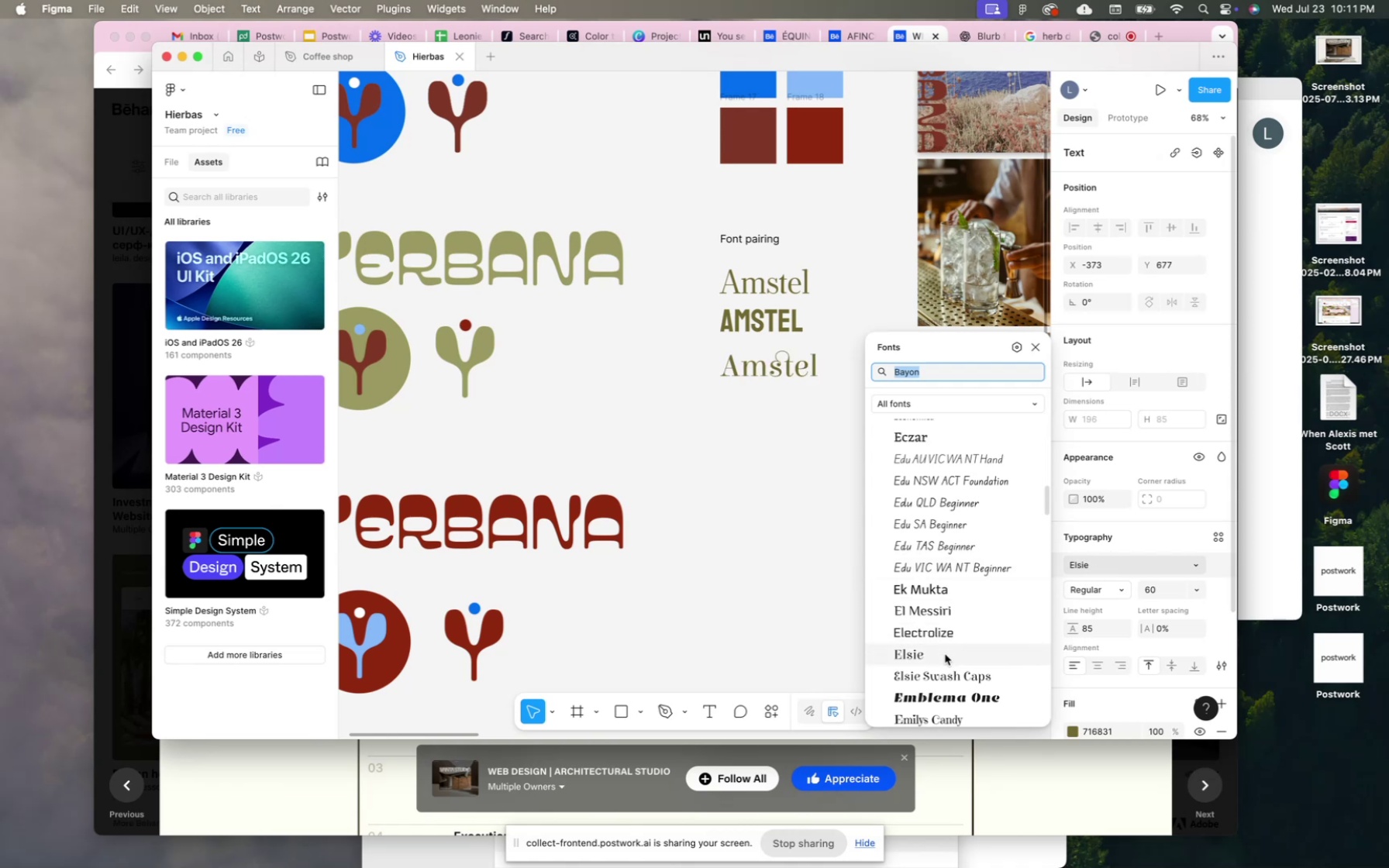 
scroll: coordinate [945, 654], scroll_direction: down, amount: 24.0
 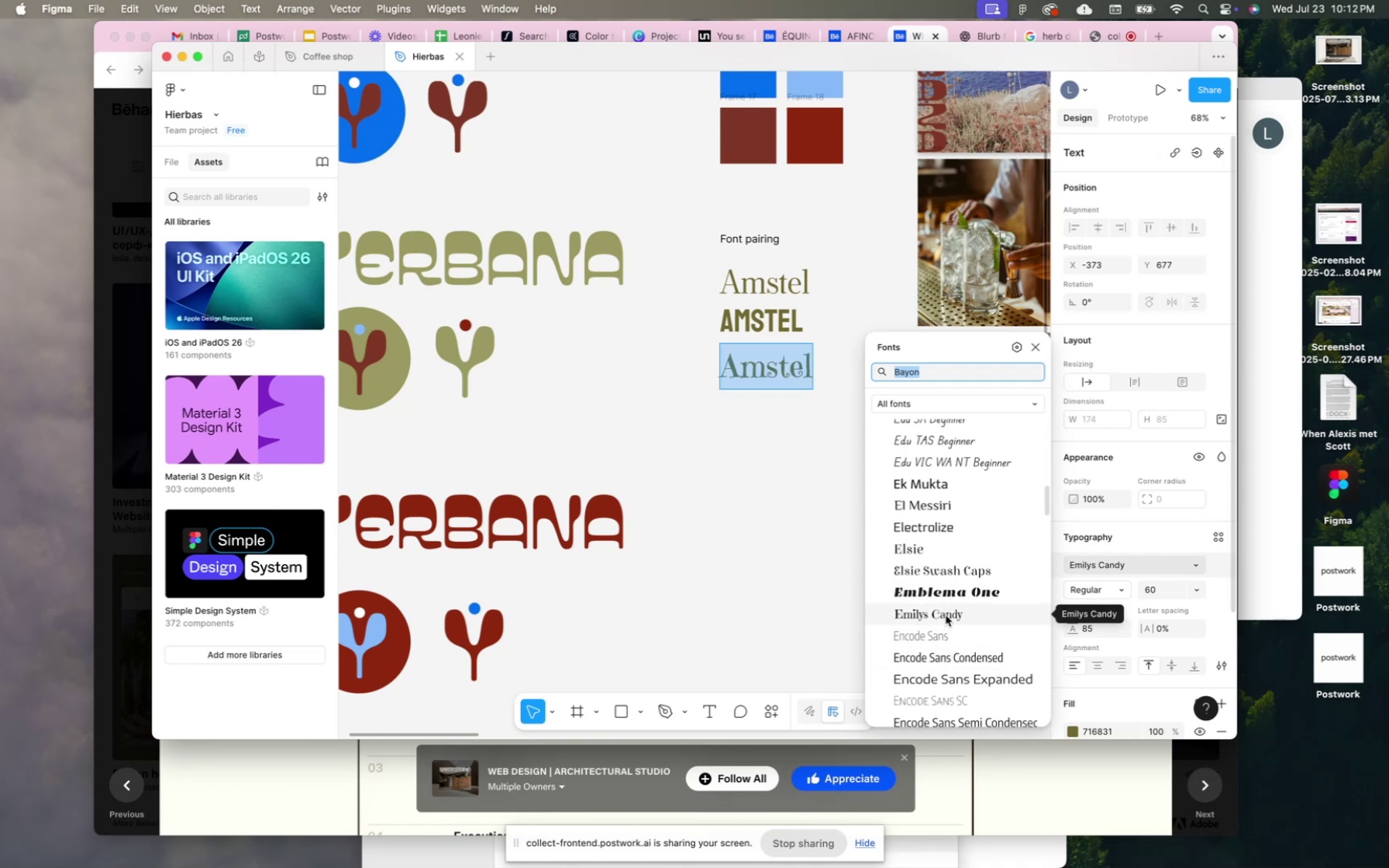 
wait(7.55)
 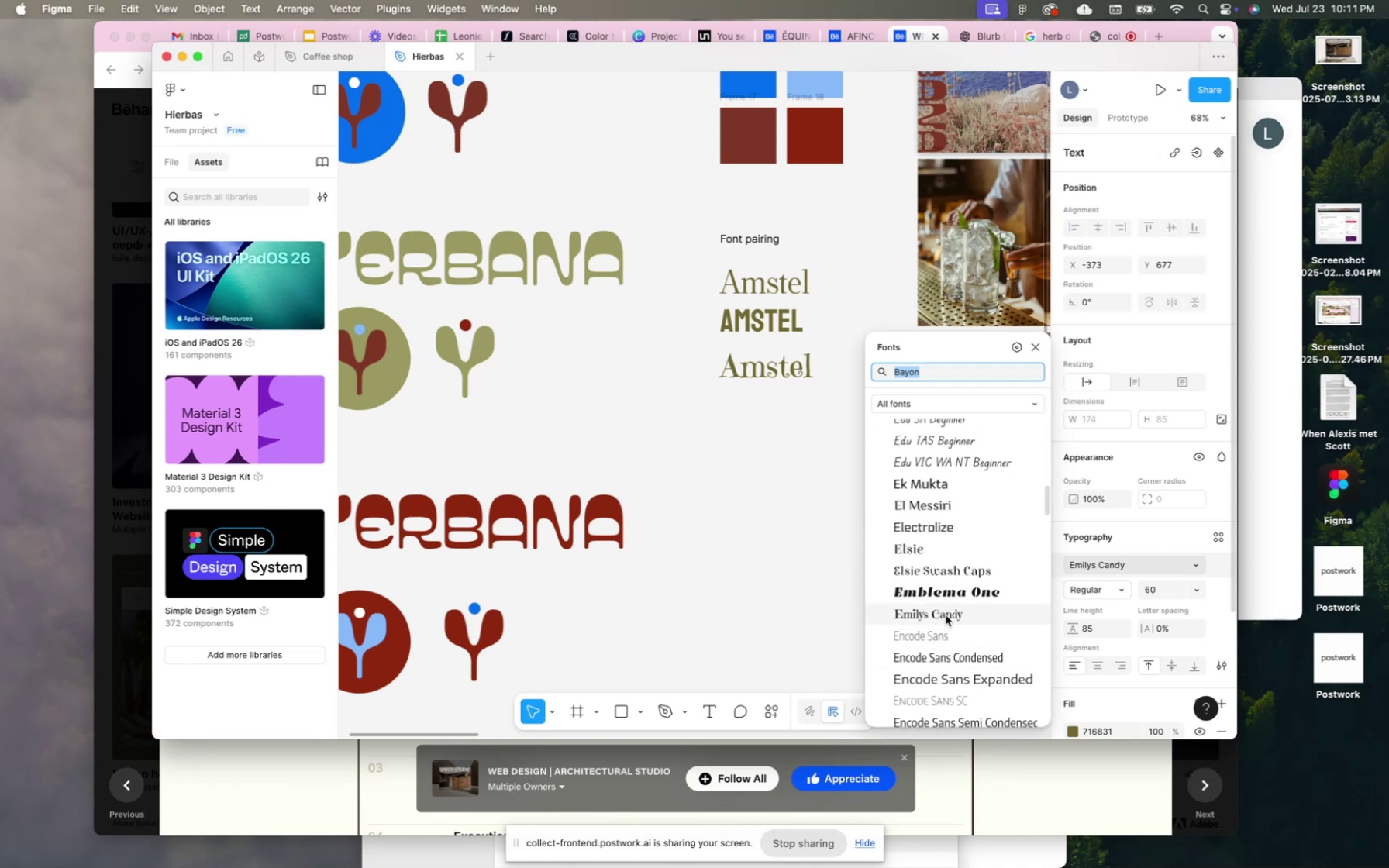 
scroll: coordinate [943, 625], scroll_direction: down, amount: 68.0
 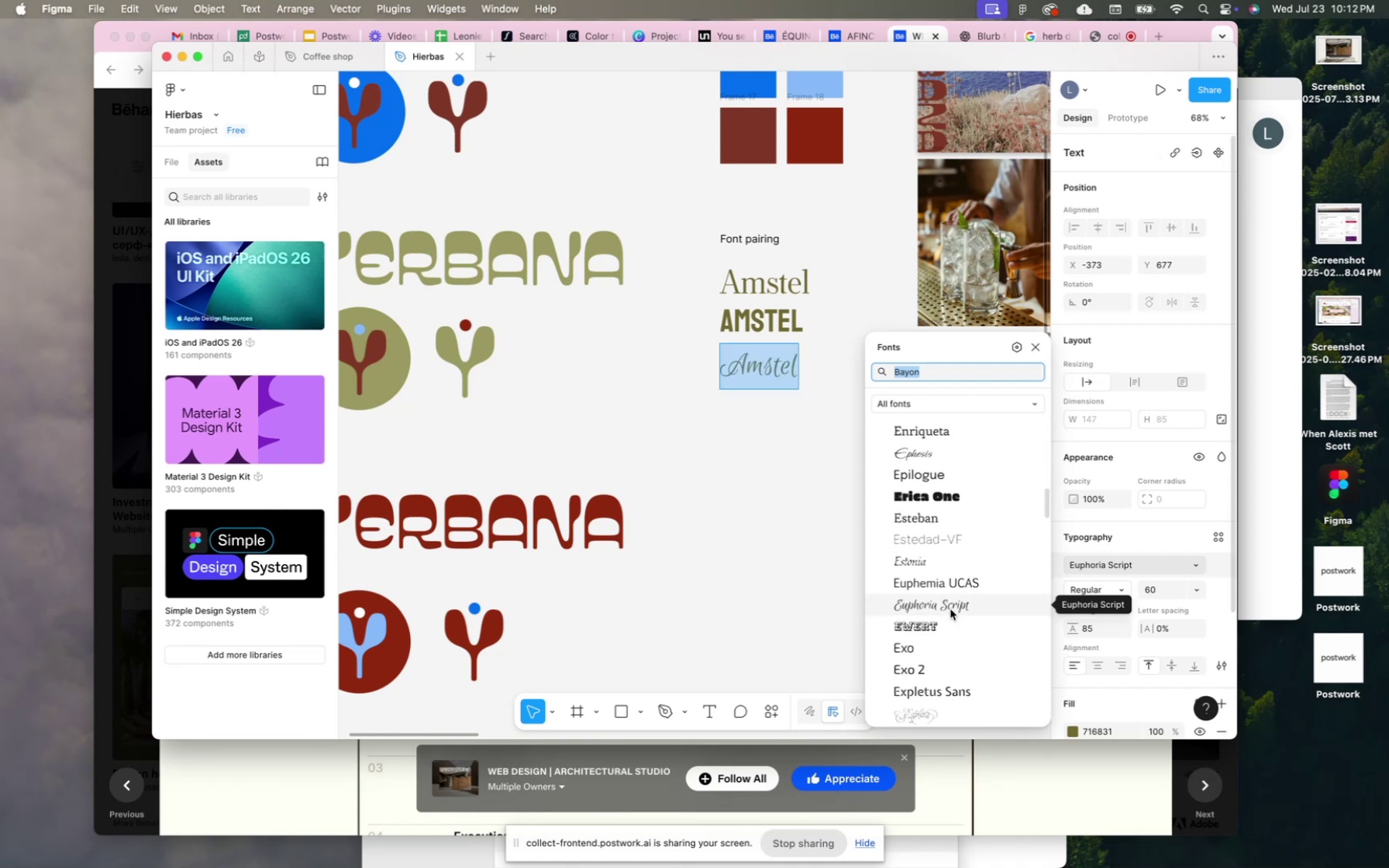 
wait(5.93)
 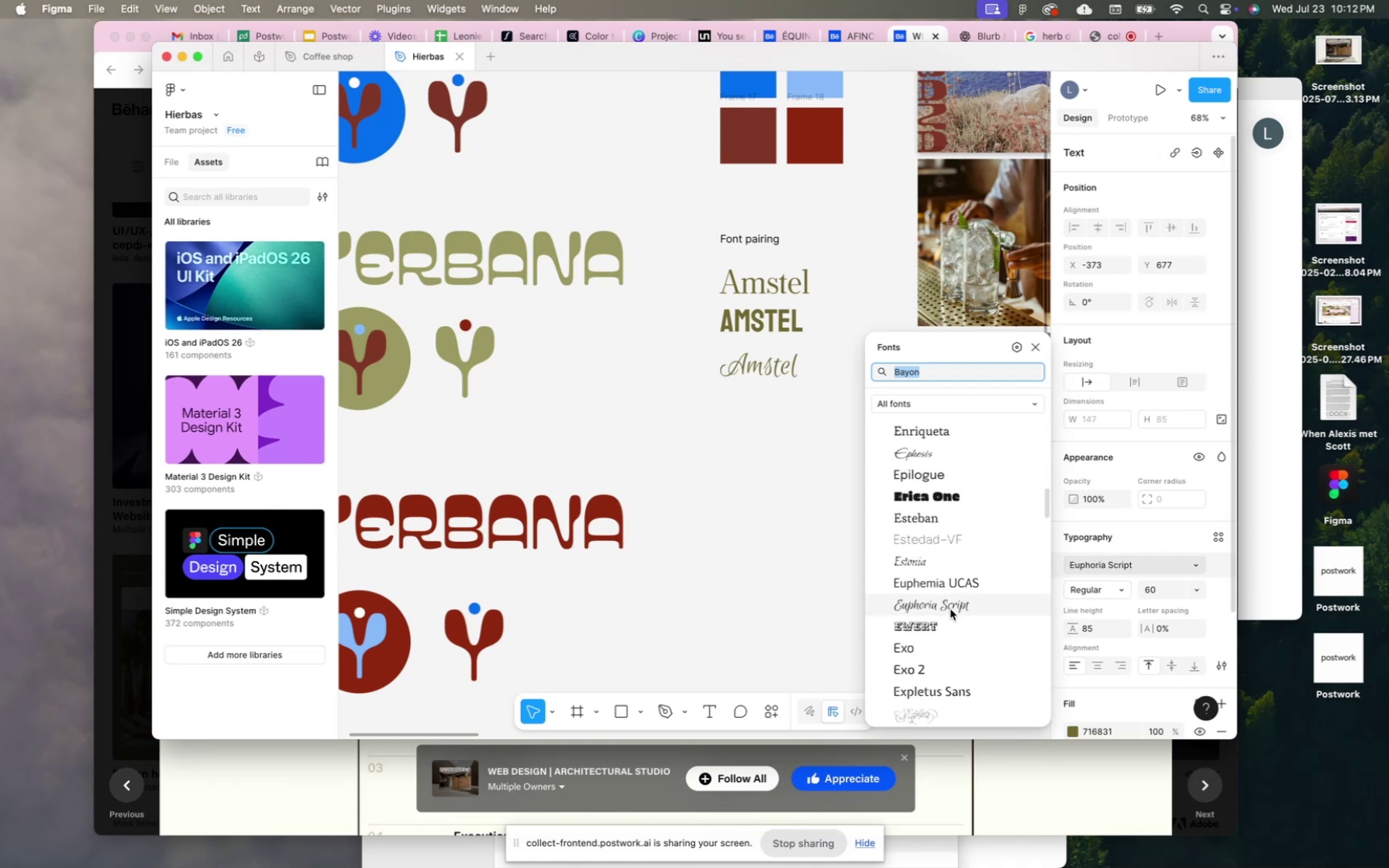 
scroll: coordinate [948, 567], scroll_direction: down, amount: 122.0
 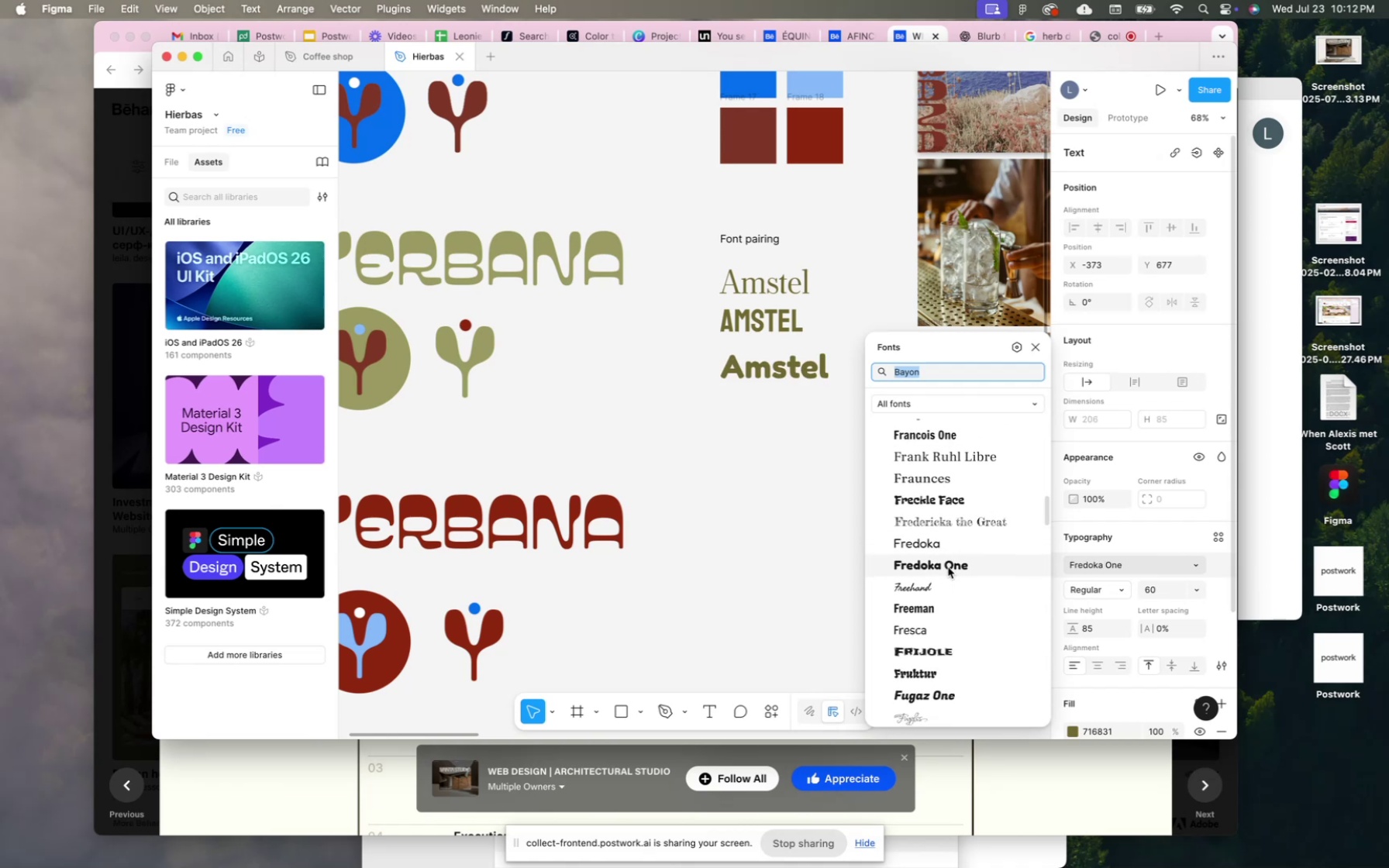 
scroll: coordinate [947, 568], scroll_direction: down, amount: 137.0
 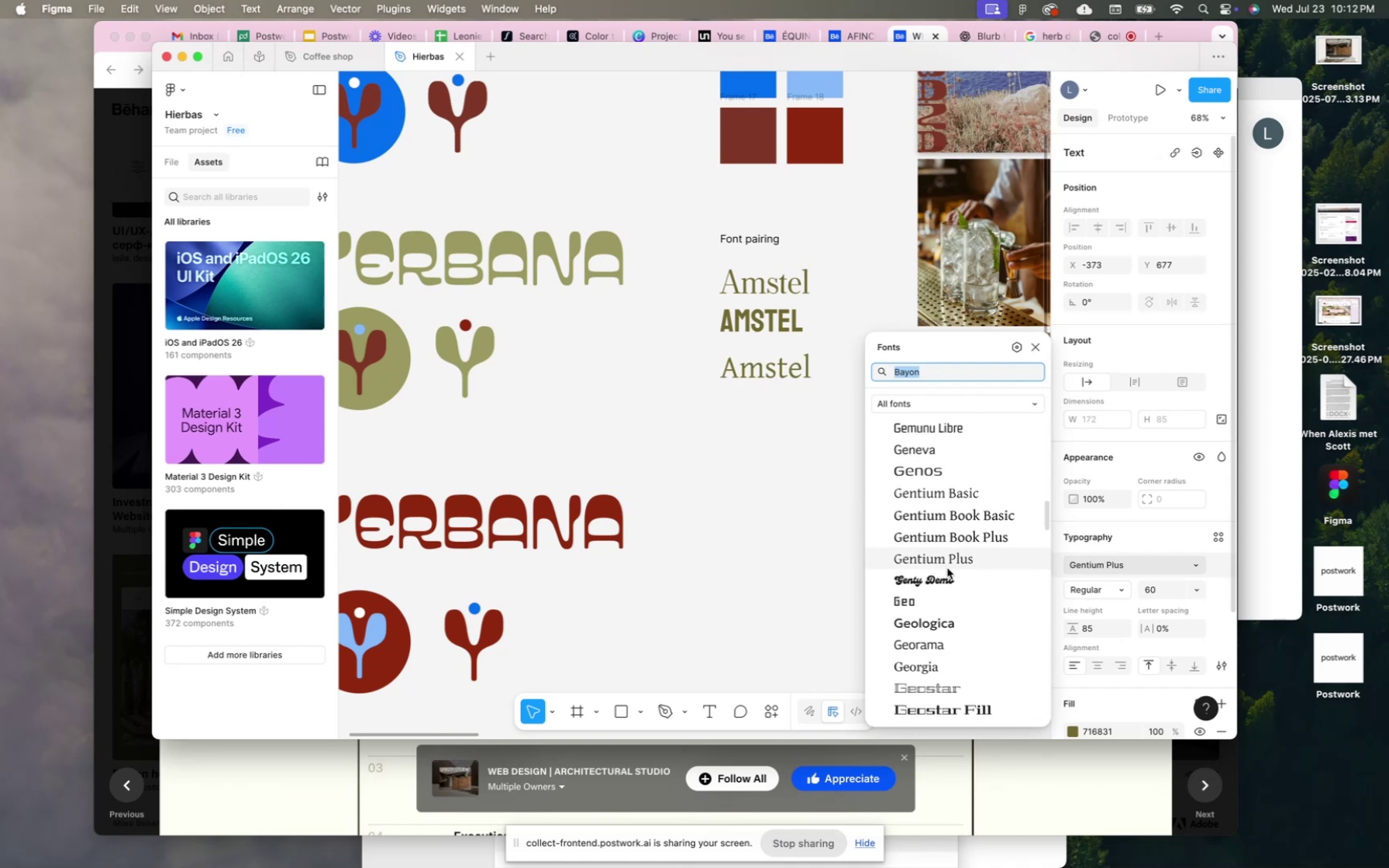 
scroll: coordinate [948, 539], scroll_direction: down, amount: 94.0
 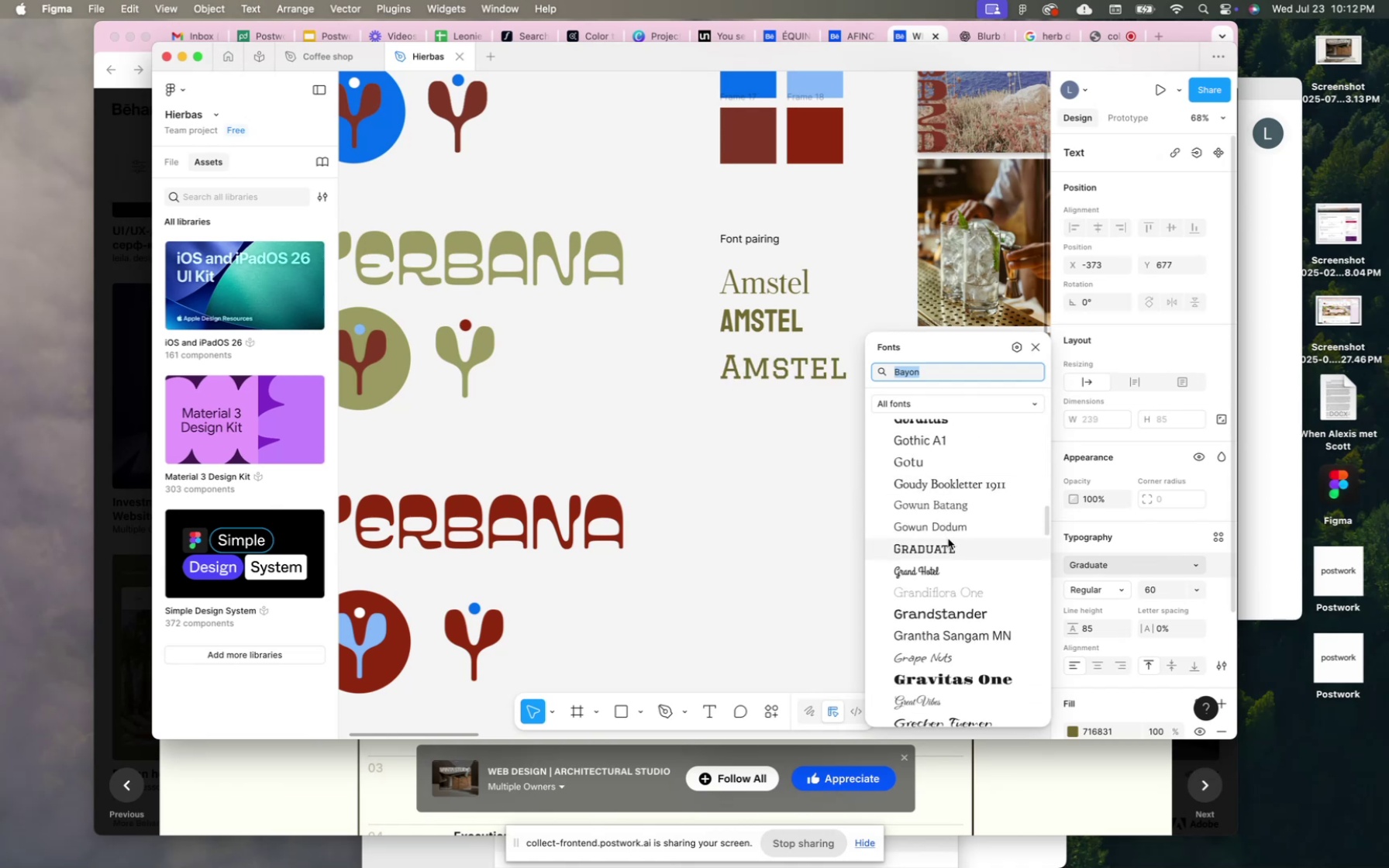 
mouse_move([947, 517])
 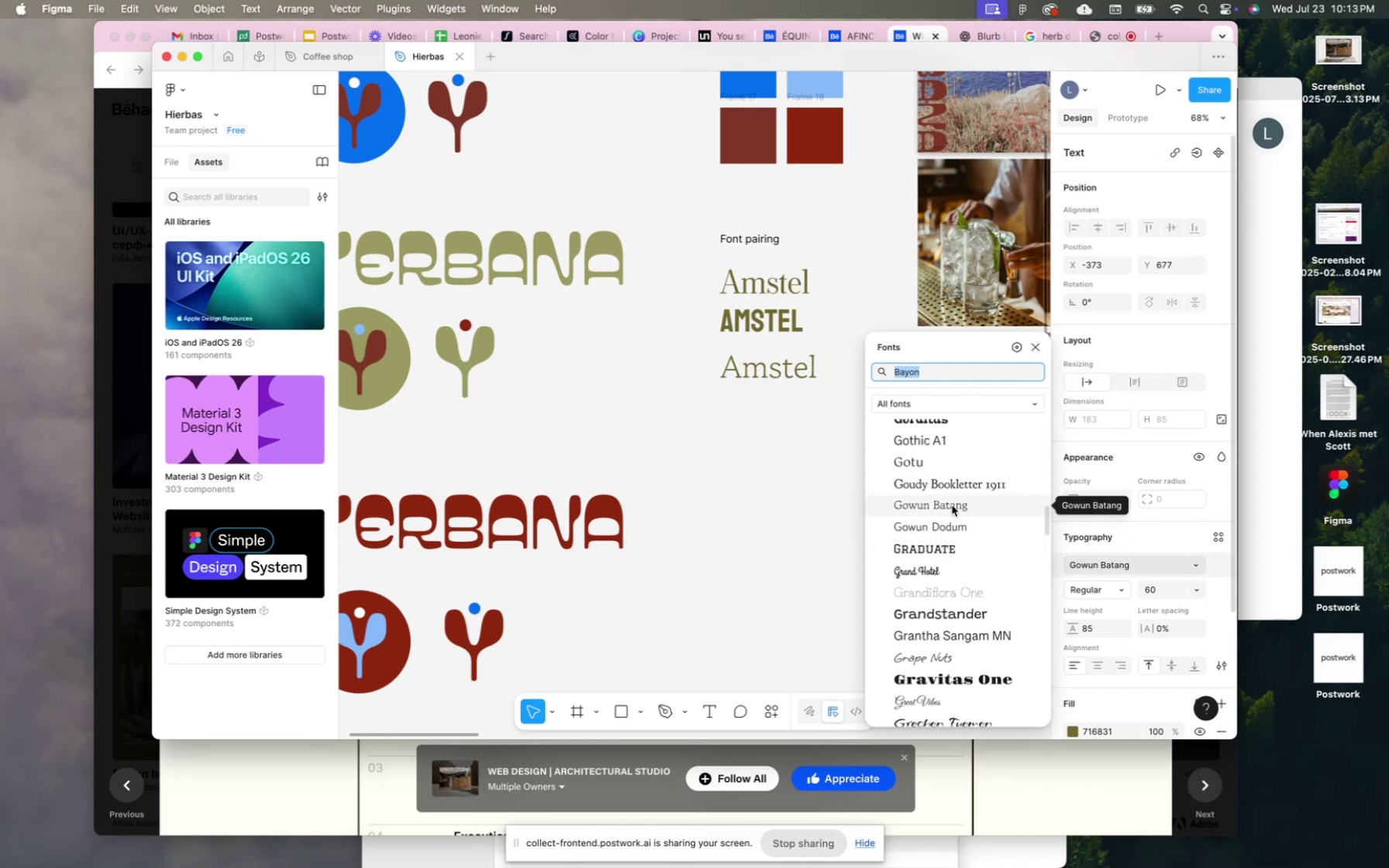 
scroll: coordinate [933, 536], scroll_direction: down, amount: 120.0
 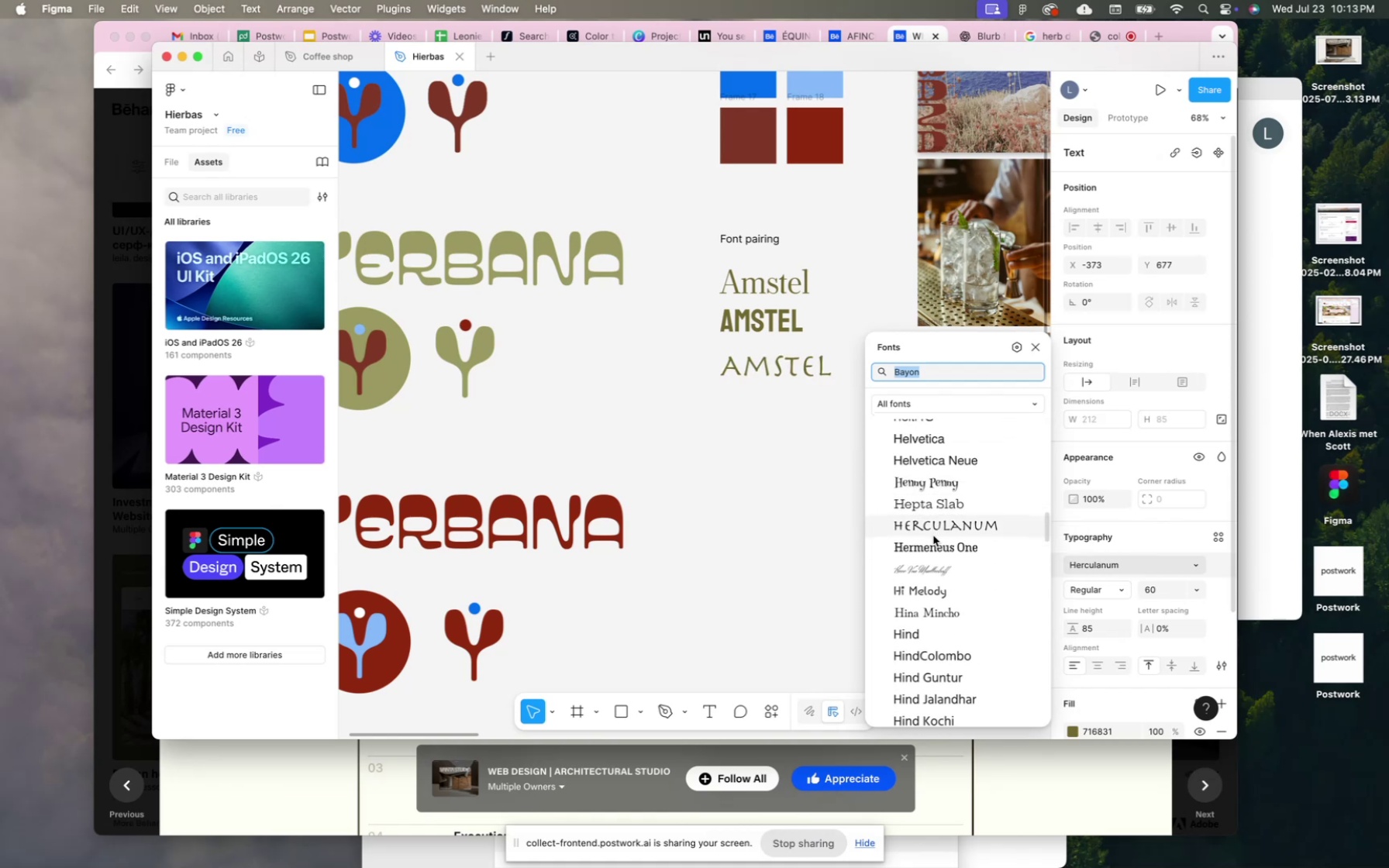 
scroll: coordinate [927, 555], scroll_direction: down, amount: 86.0
 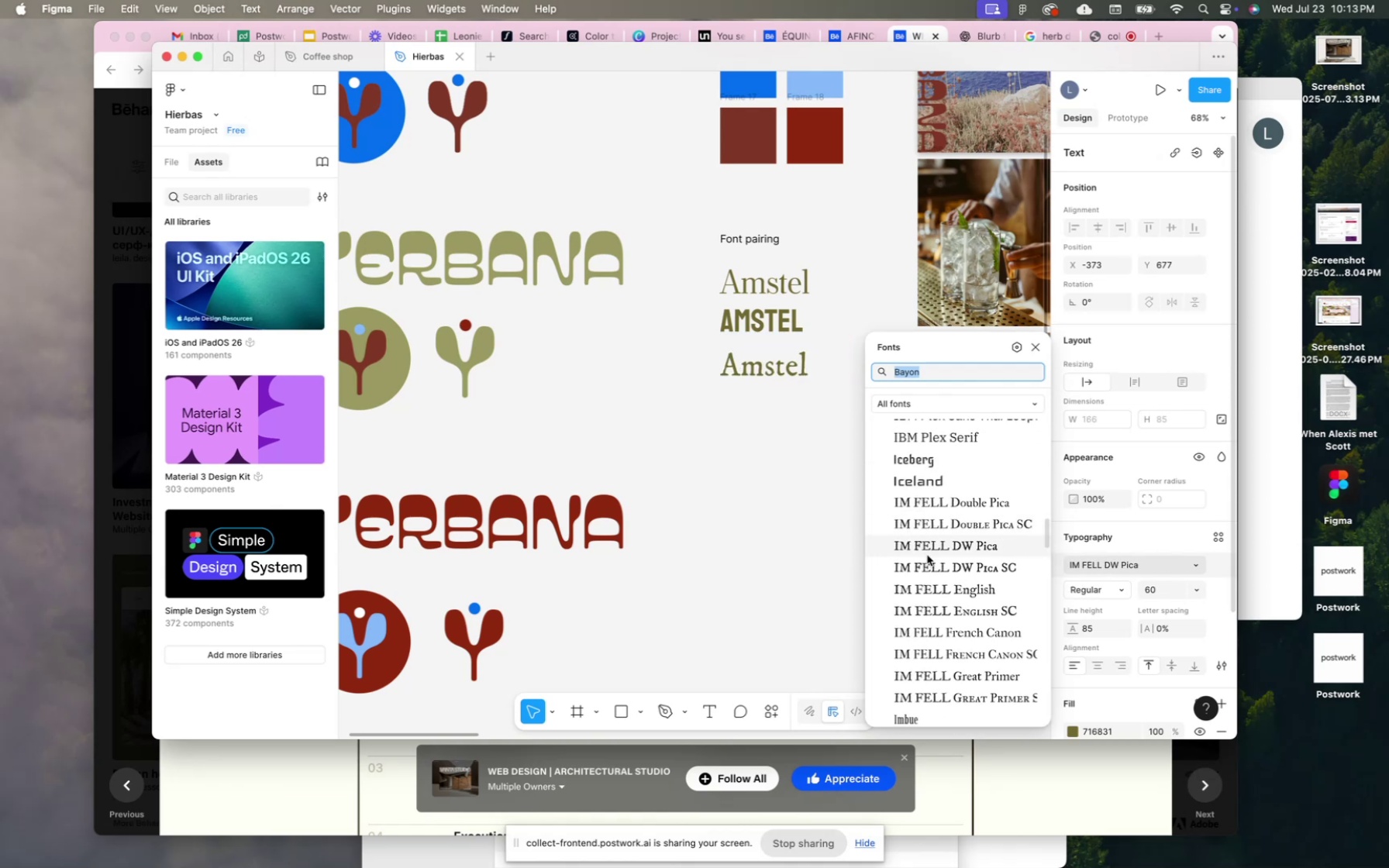 
scroll: coordinate [927, 555], scroll_direction: down, amount: 124.0
 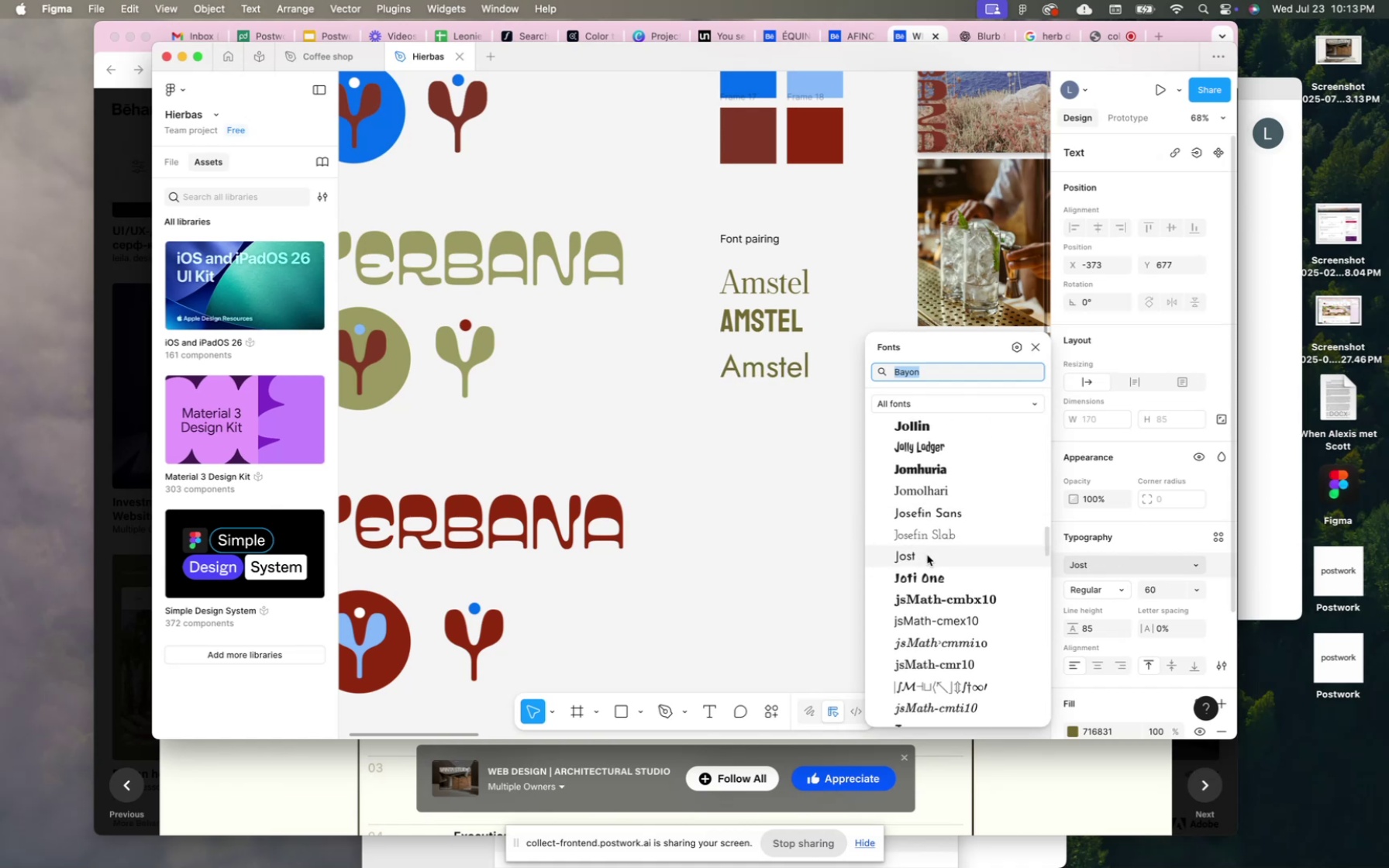 
scroll: coordinate [927, 550], scroll_direction: down, amount: 131.0
 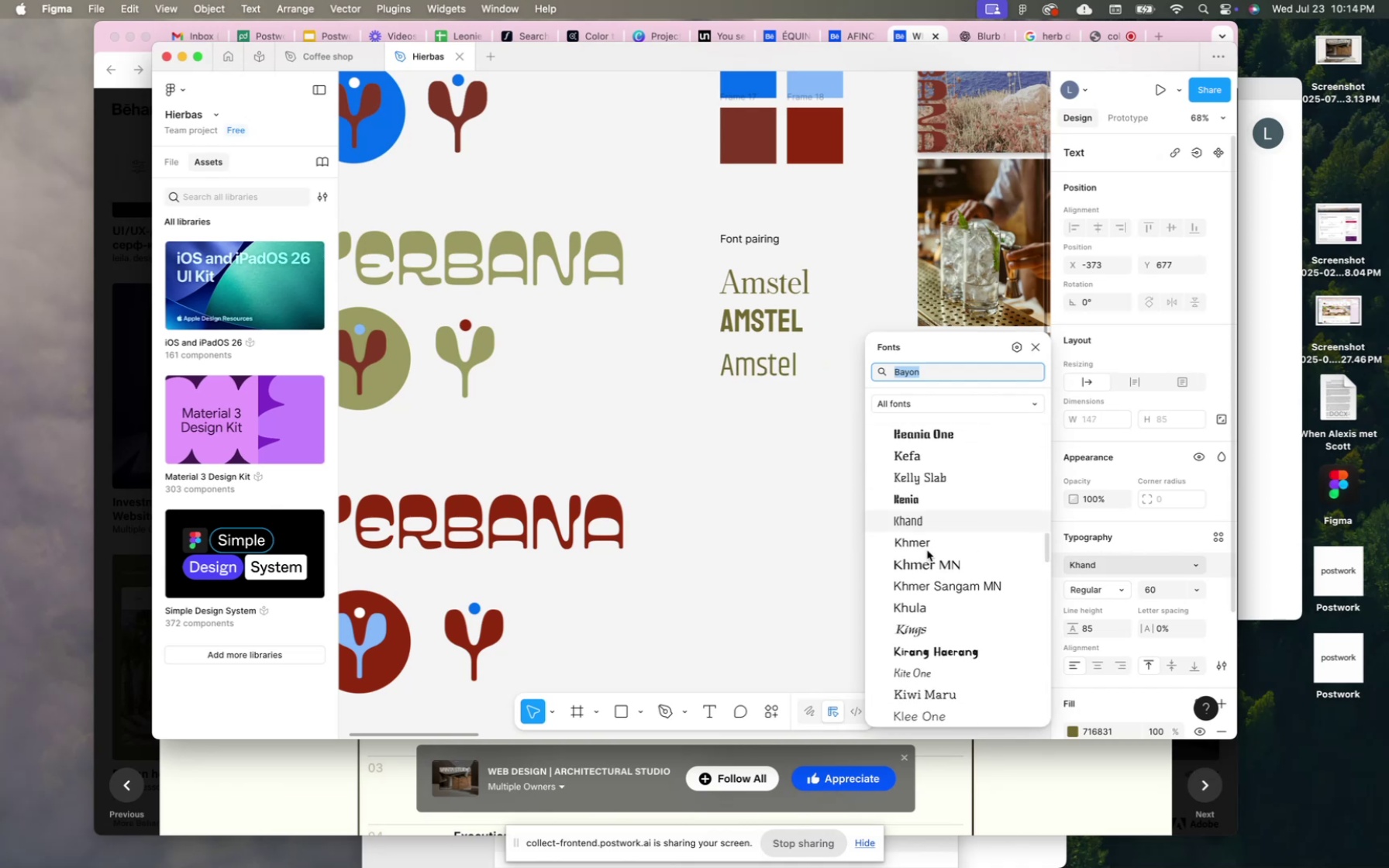 
scroll: coordinate [927, 550], scroll_direction: down, amount: 61.0
 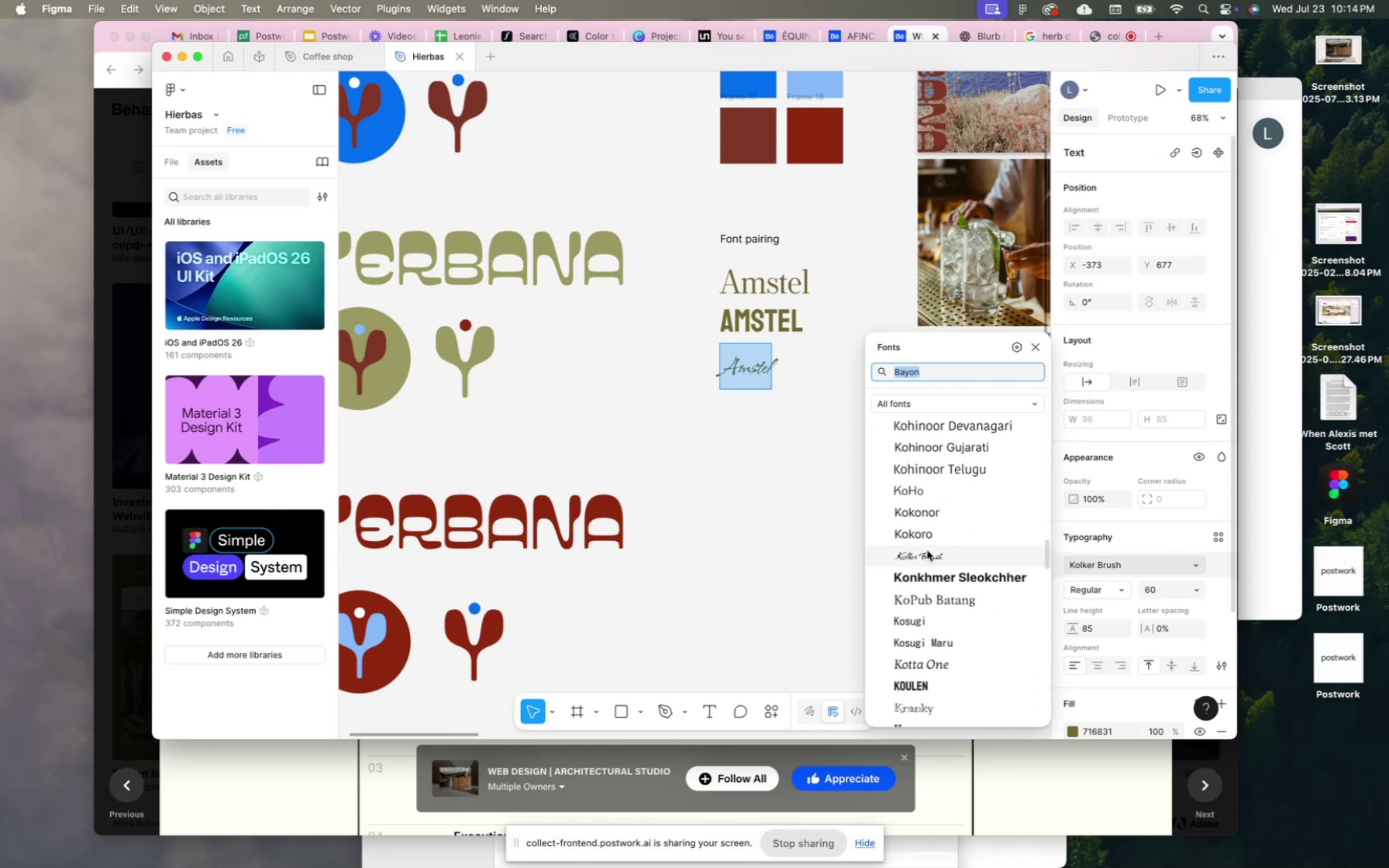 
wait(7.4)
 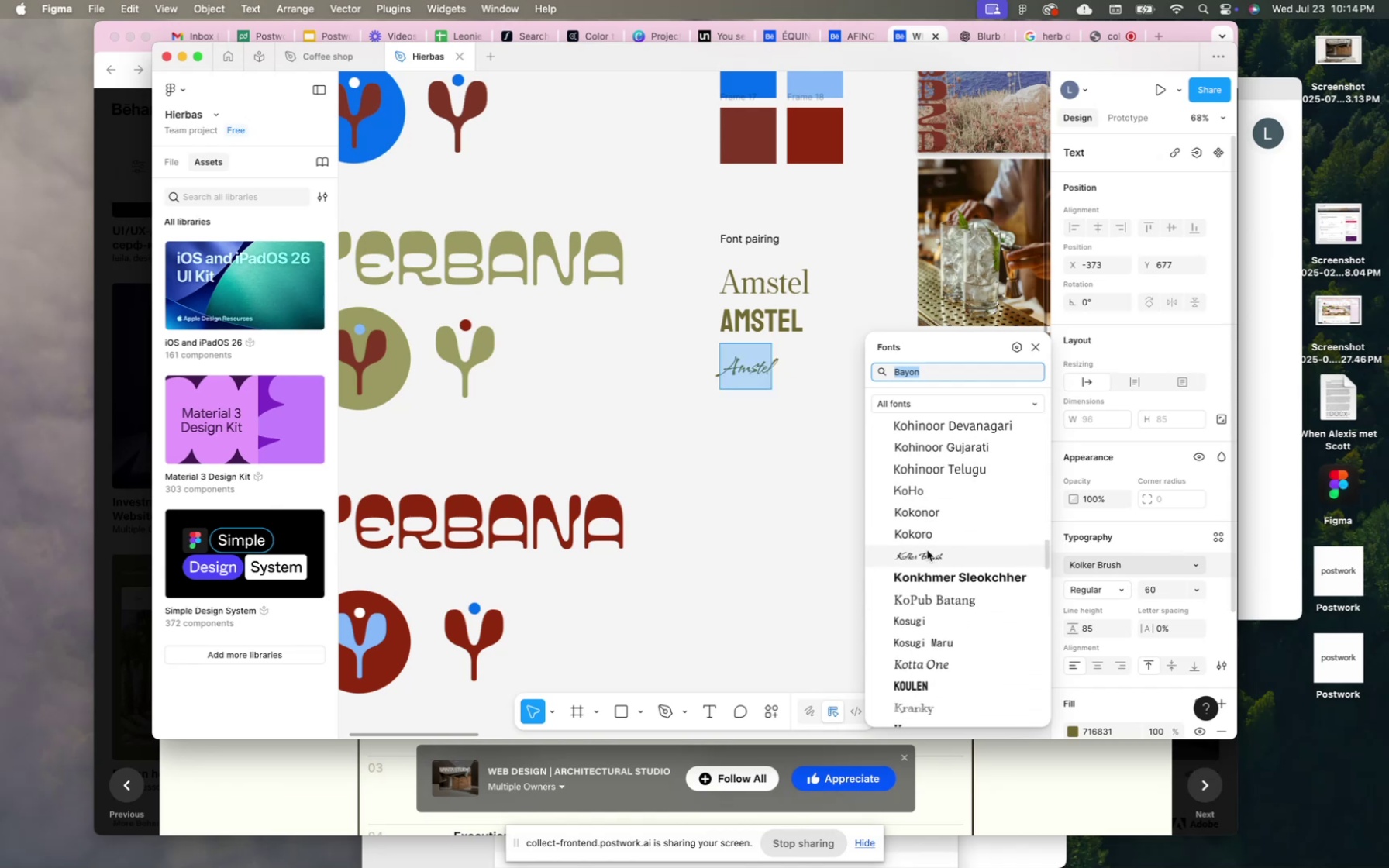 
scroll: coordinate [927, 550], scroll_direction: down, amount: 33.0
 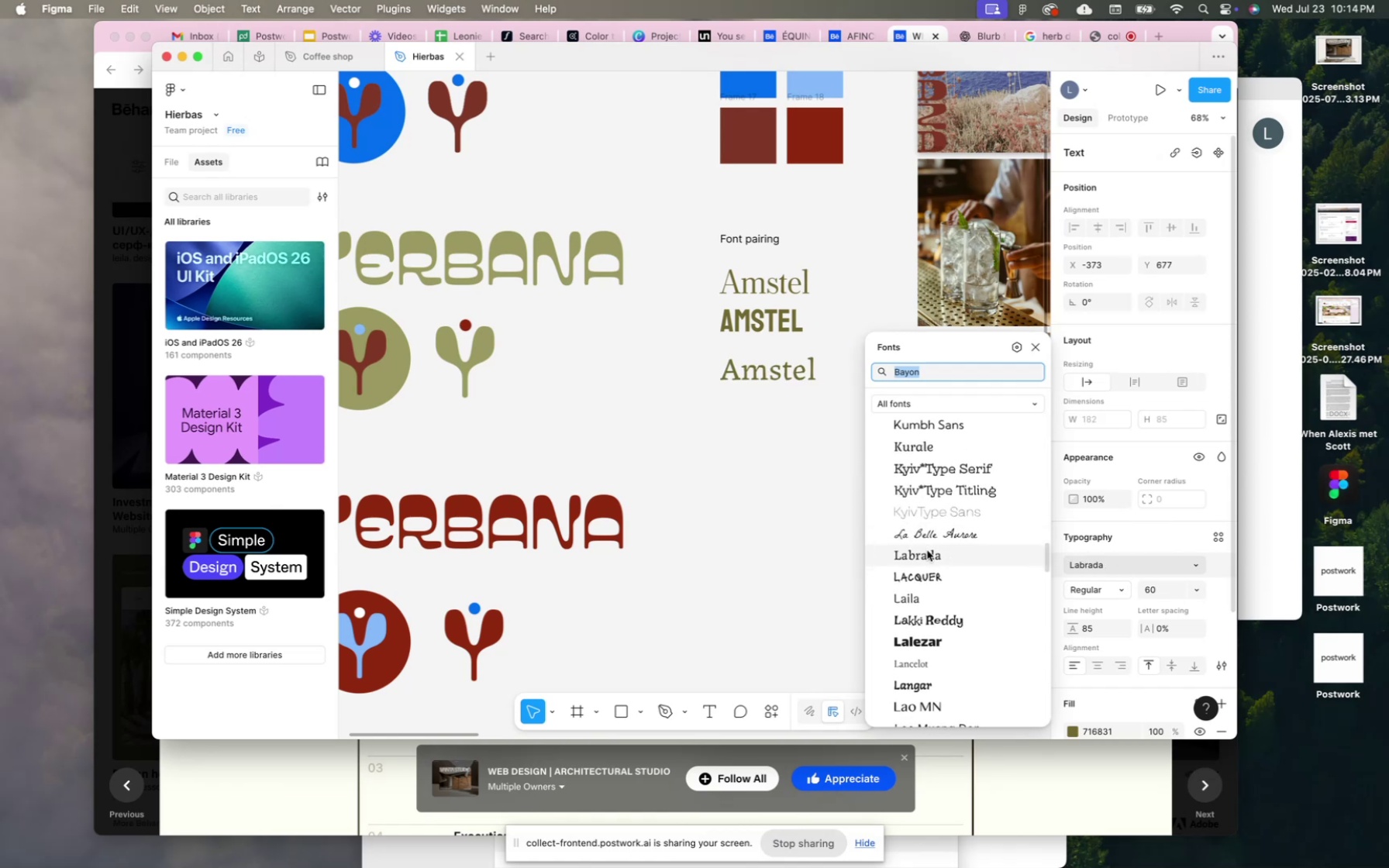 
scroll: coordinate [927, 550], scroll_direction: up, amount: 1.0
 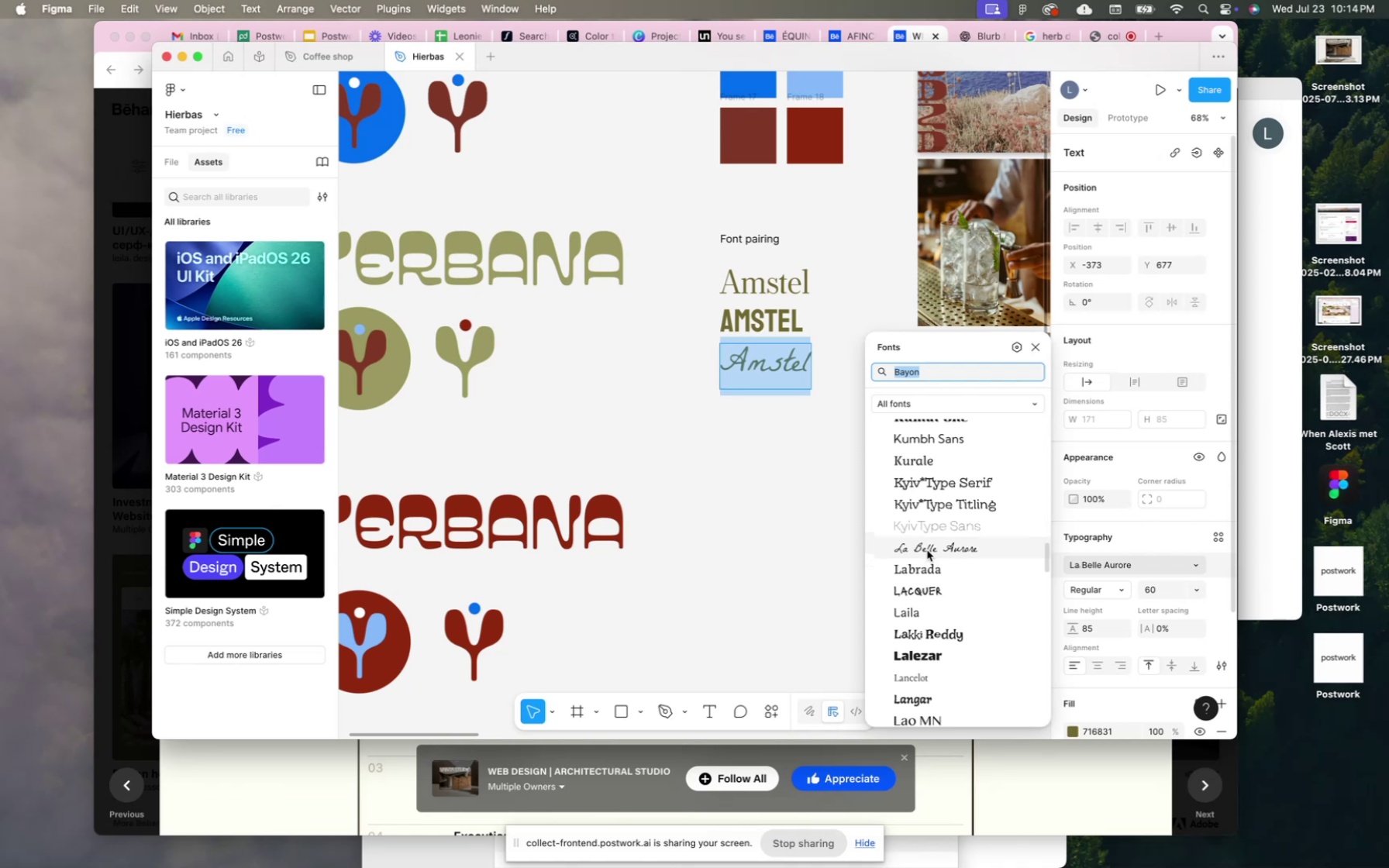 
scroll: coordinate [927, 550], scroll_direction: down, amount: 32.0
 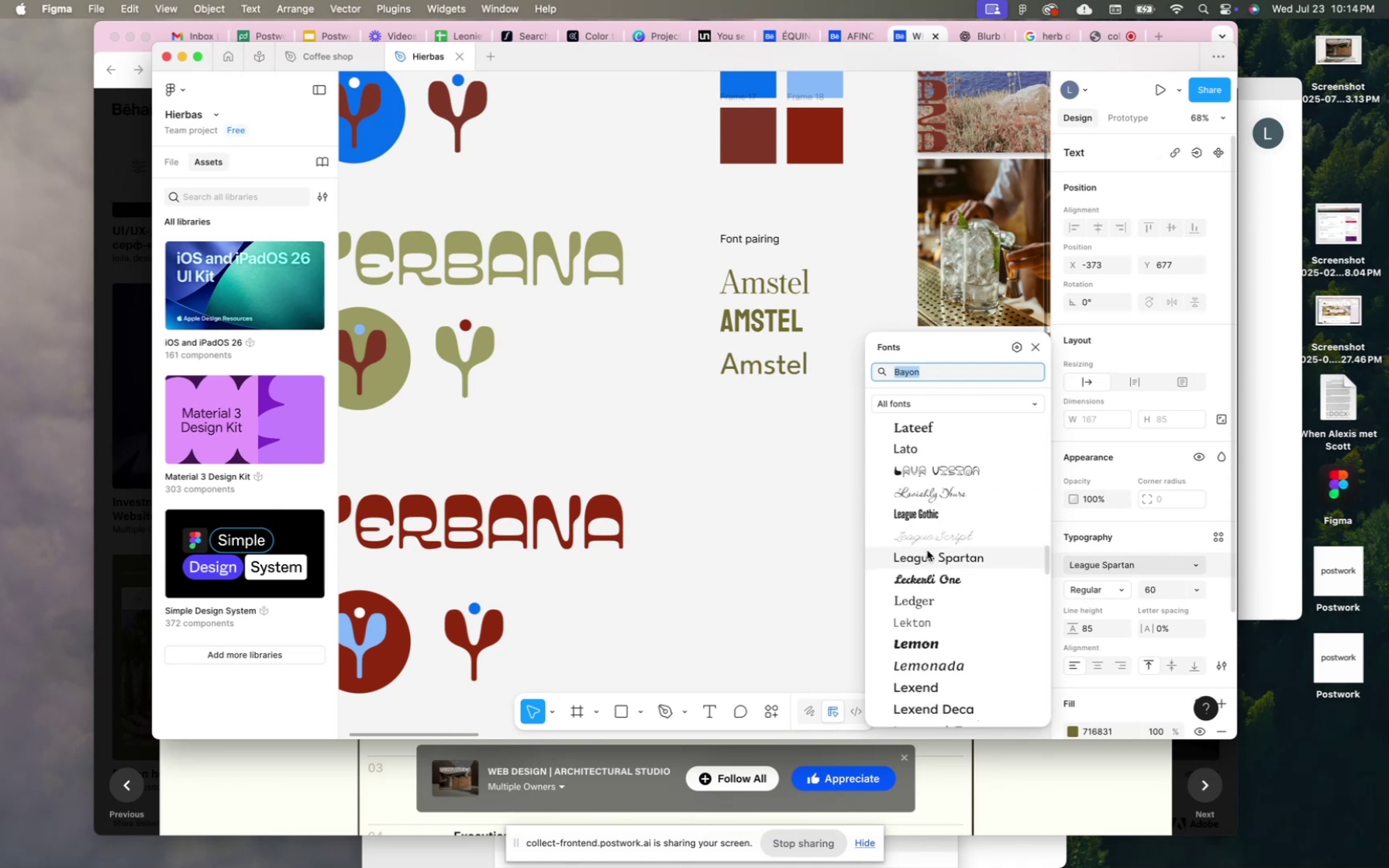 
scroll: coordinate [927, 550], scroll_direction: up, amount: 1.0
 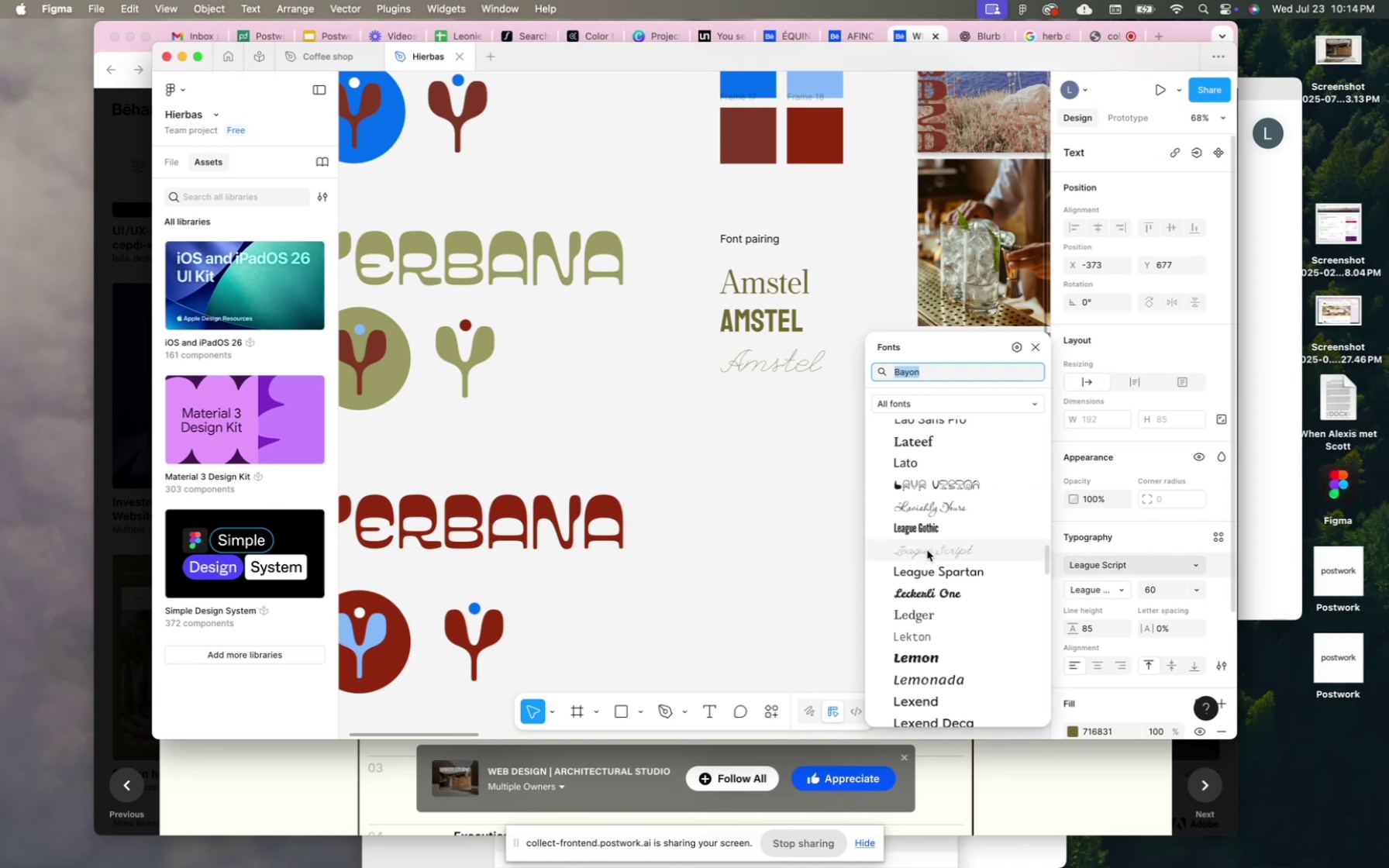 
scroll: coordinate [927, 550], scroll_direction: down, amount: 6.0
 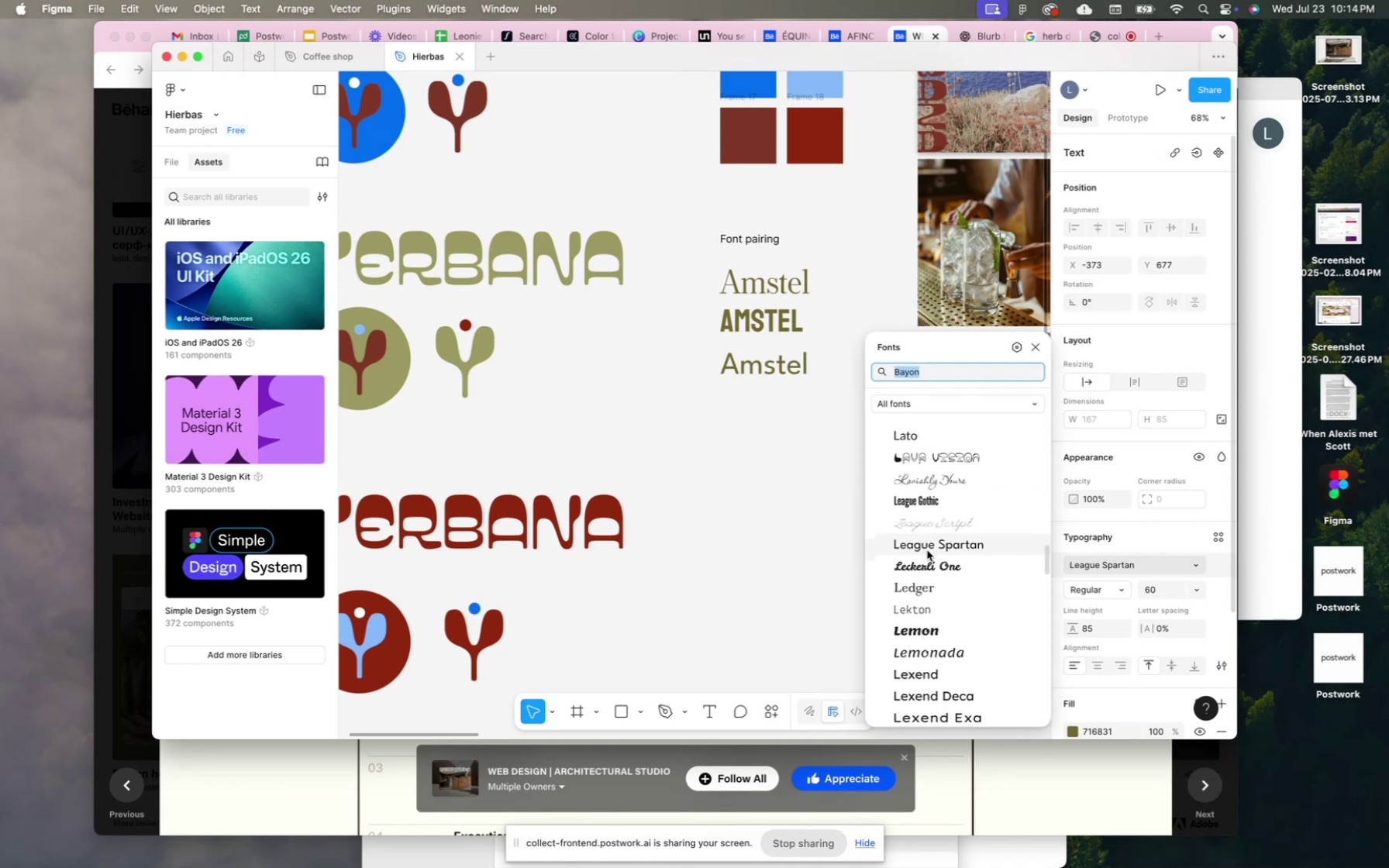 
scroll: coordinate [927, 550], scroll_direction: up, amount: 2.0
 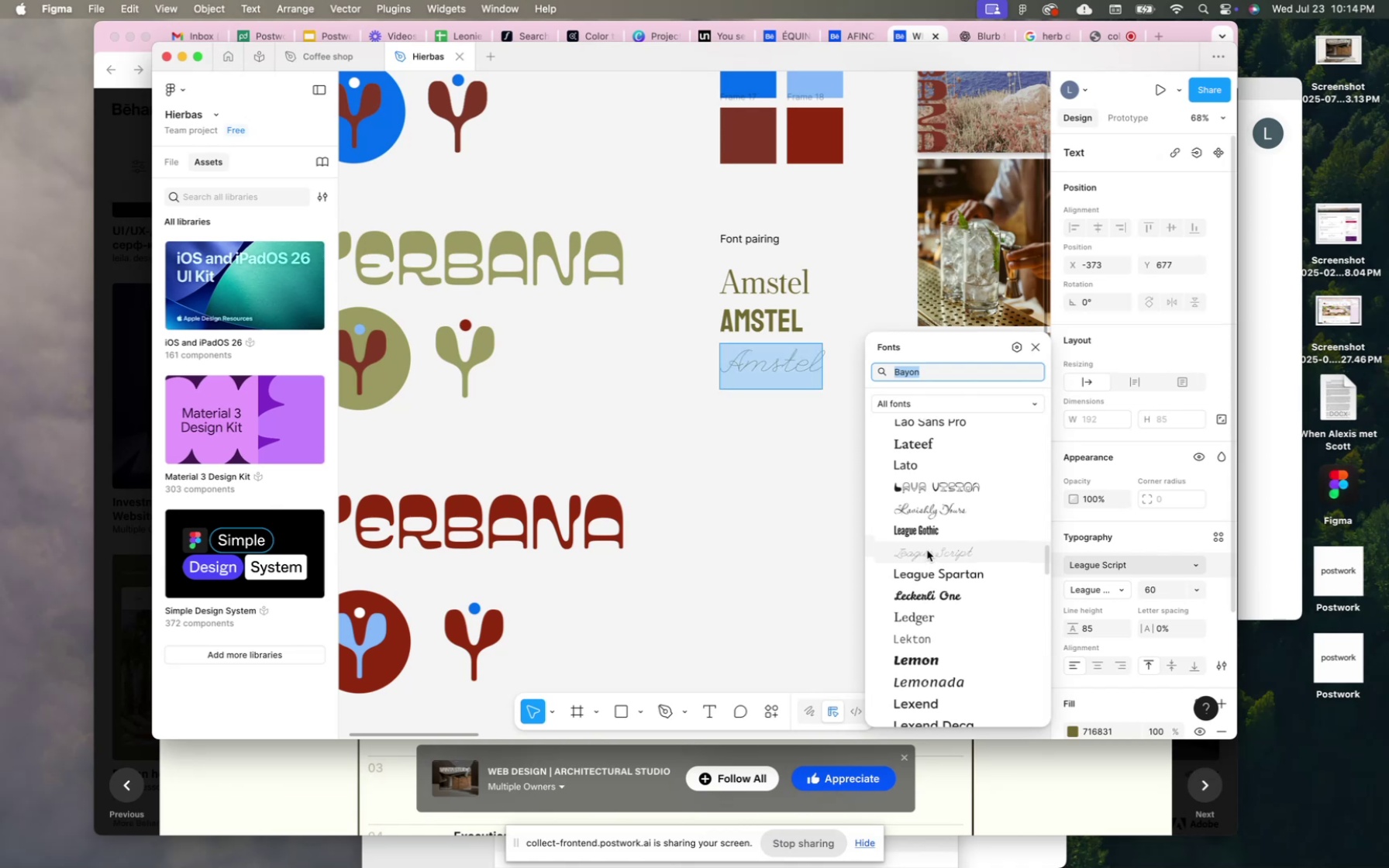 
scroll: coordinate [927, 550], scroll_direction: down, amount: 26.0
 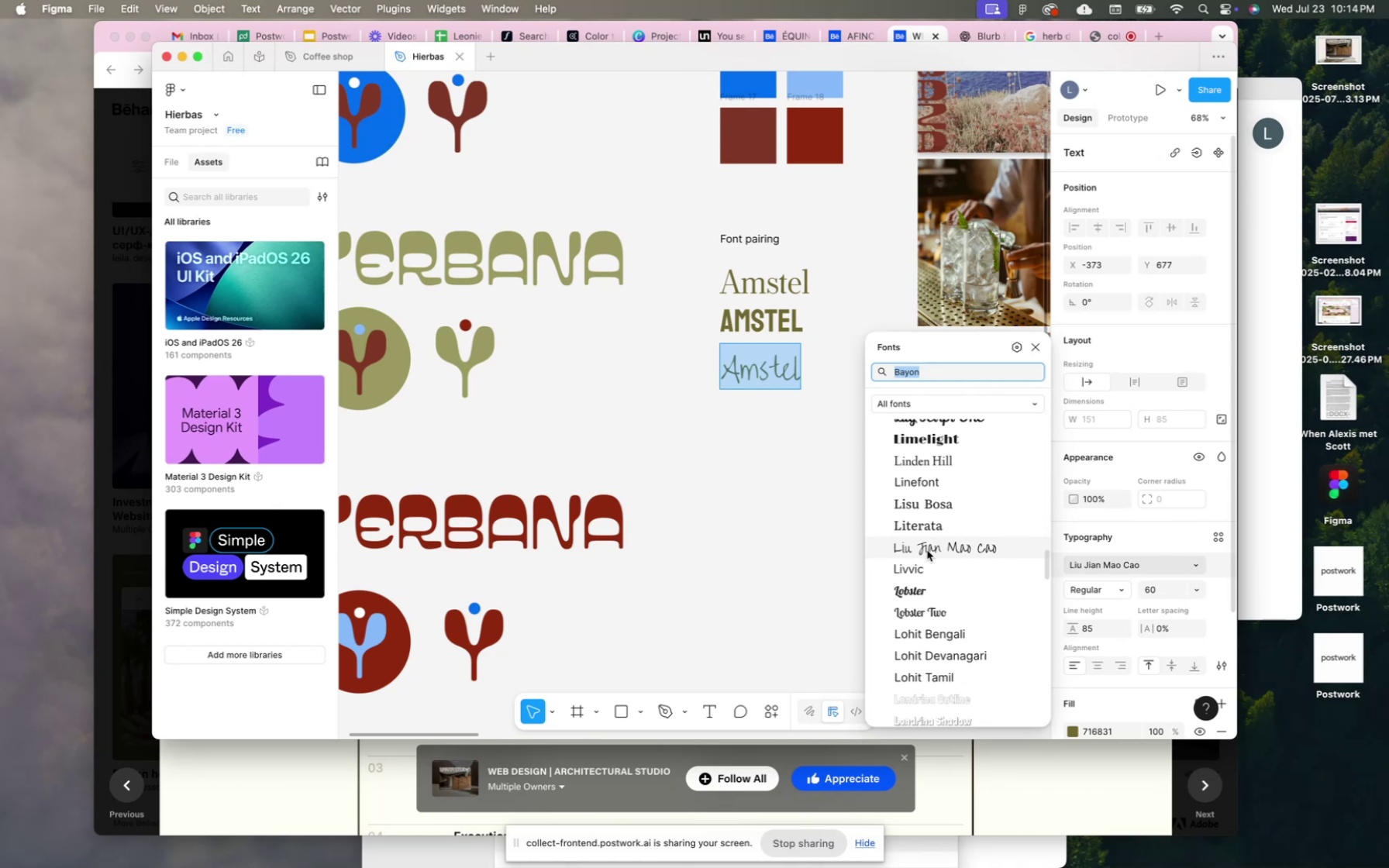 
scroll: coordinate [927, 550], scroll_direction: none, amount: 0.0
 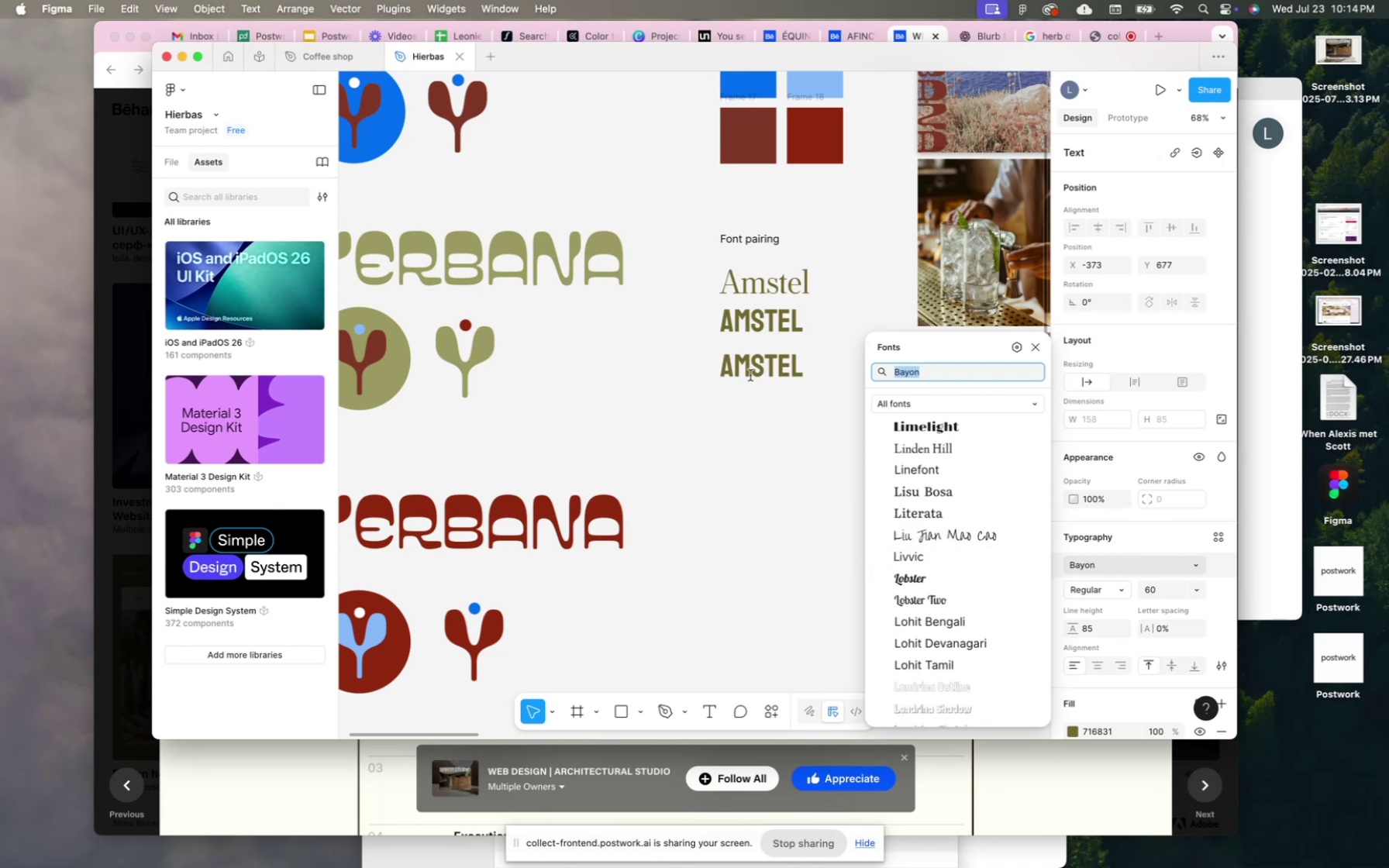 
scroll: coordinate [949, 524], scroll_direction: down, amount: 103.0
 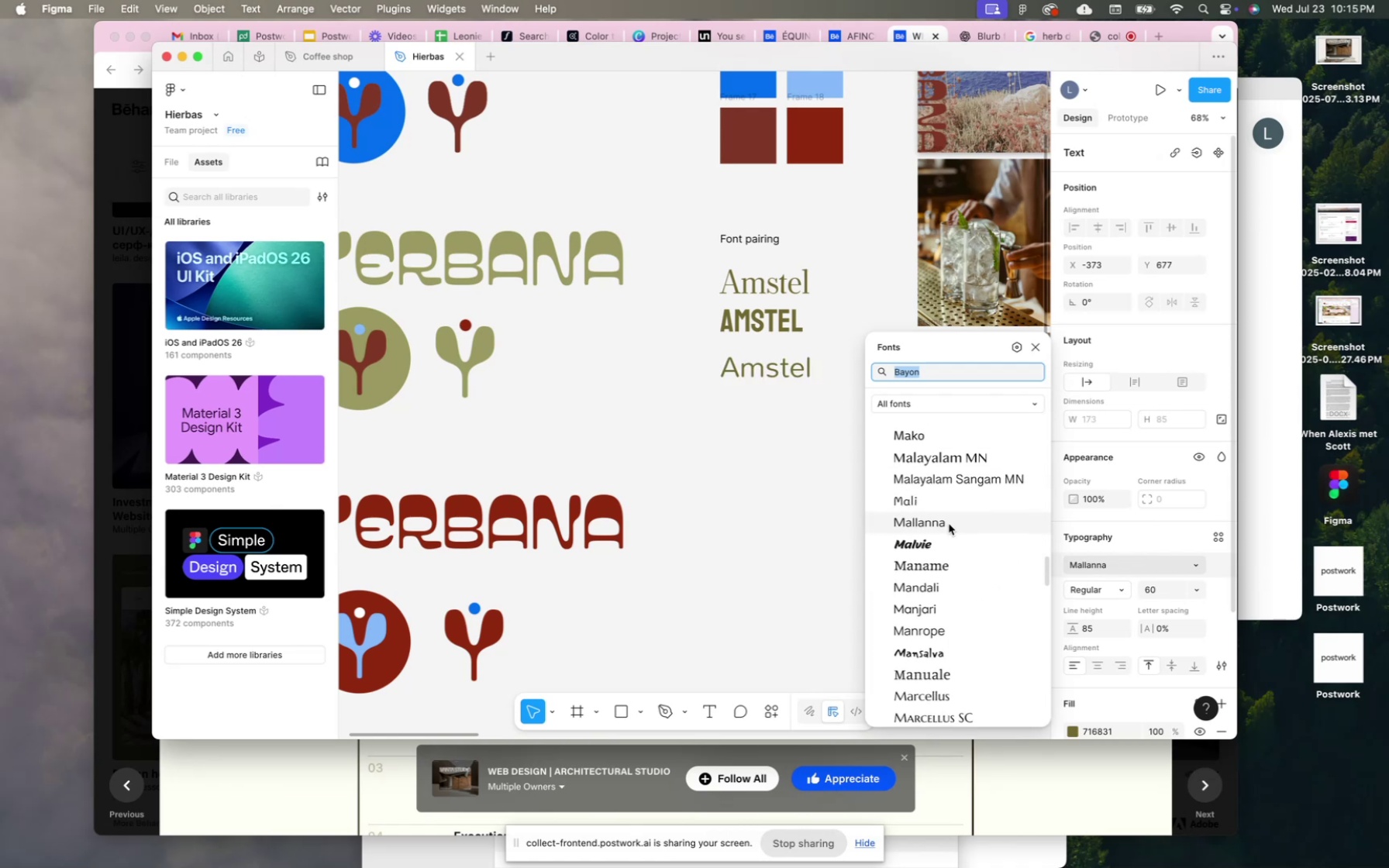 
scroll: coordinate [949, 520], scroll_direction: down, amount: 37.0
 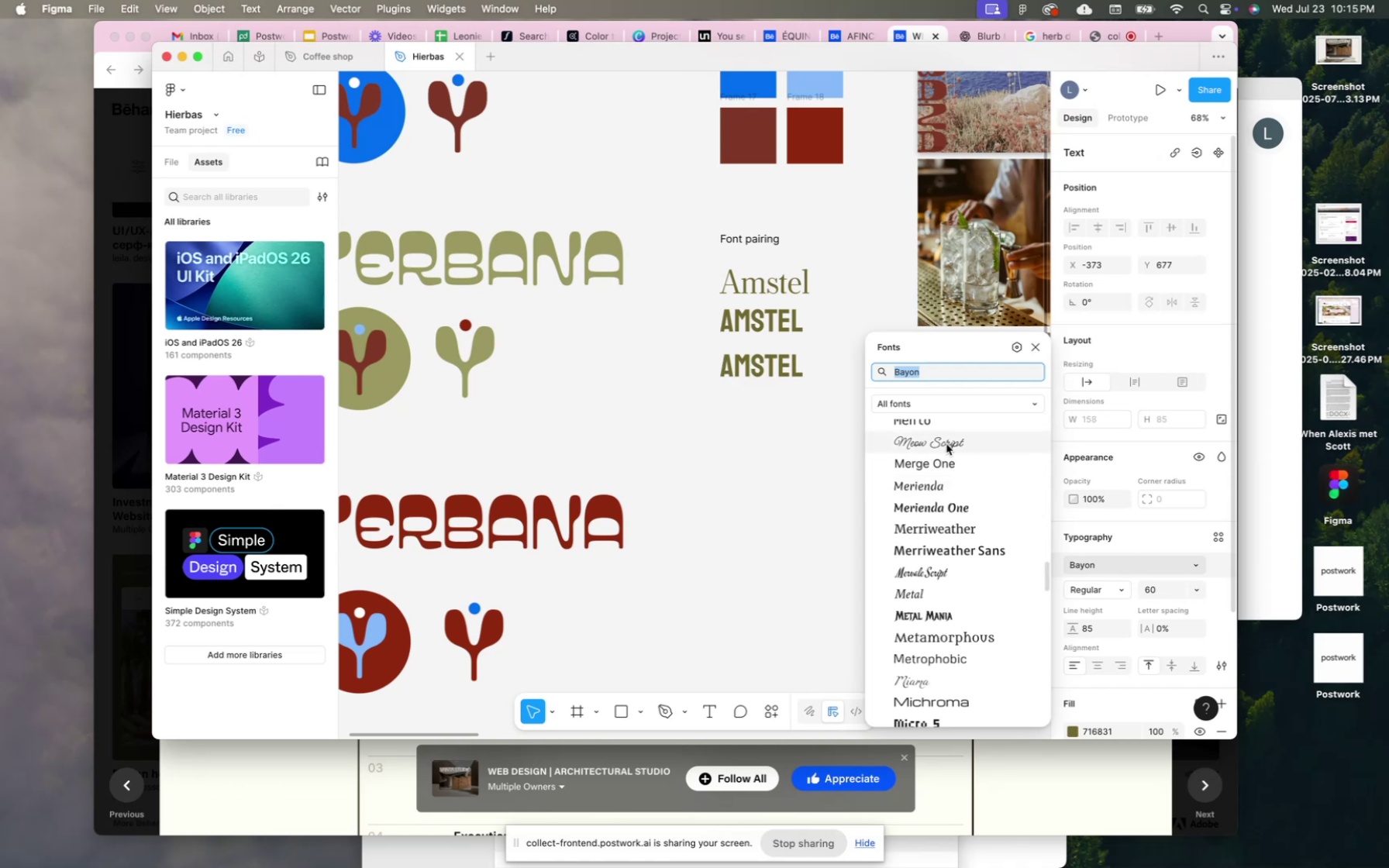 
wait(5.96)
 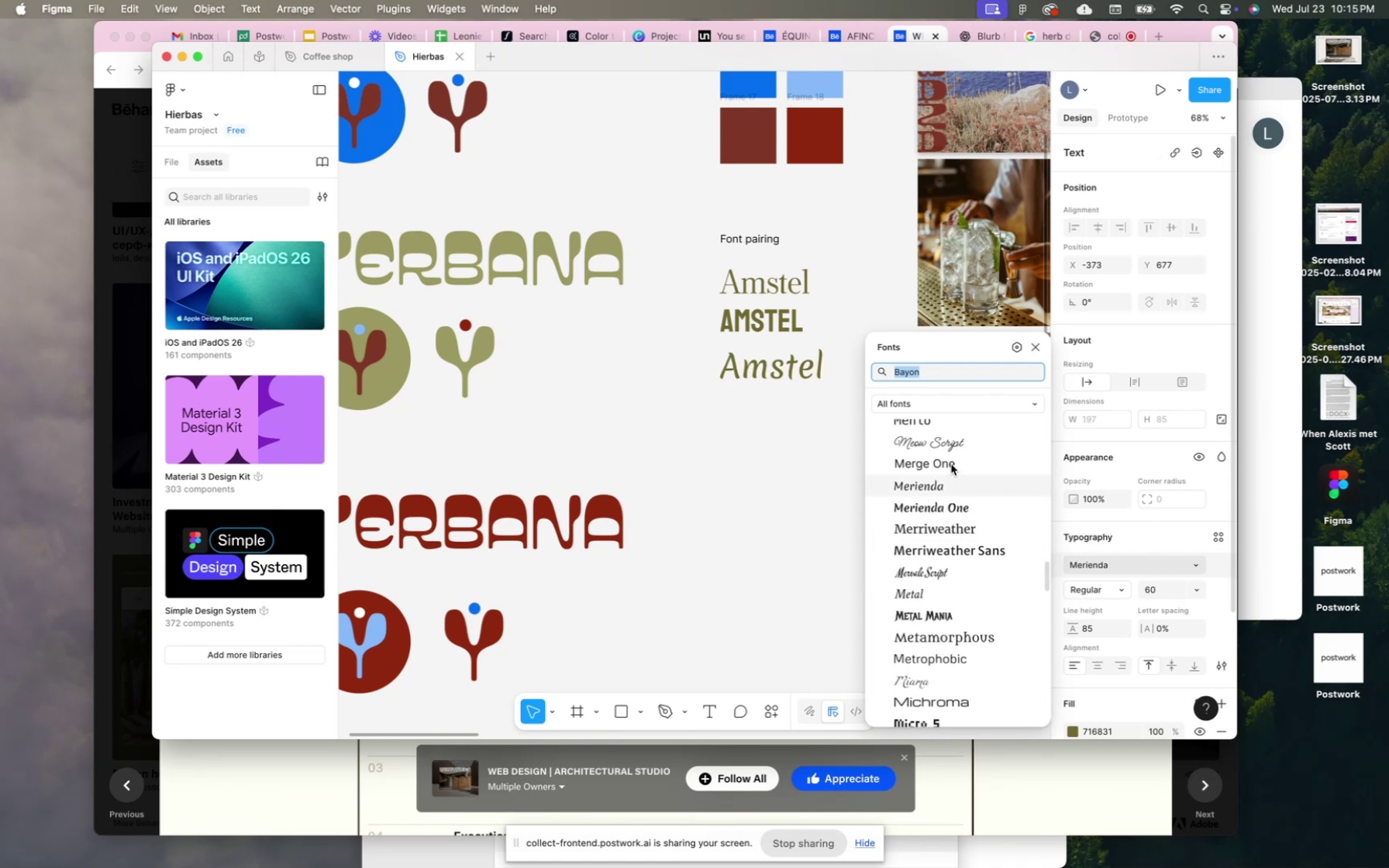 
scroll: coordinate [931, 552], scroll_direction: down, amount: 102.0
 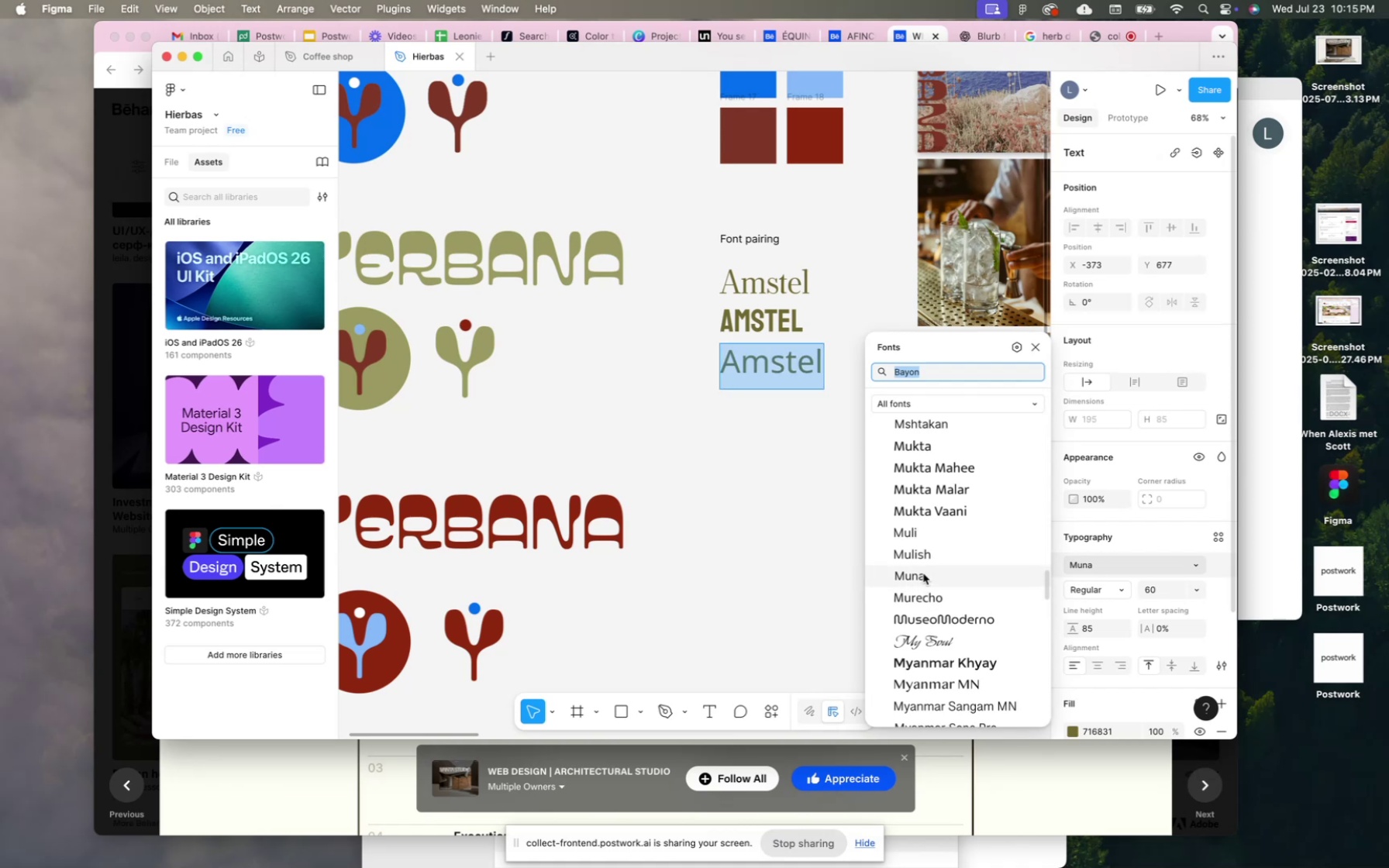 
wait(7.49)
 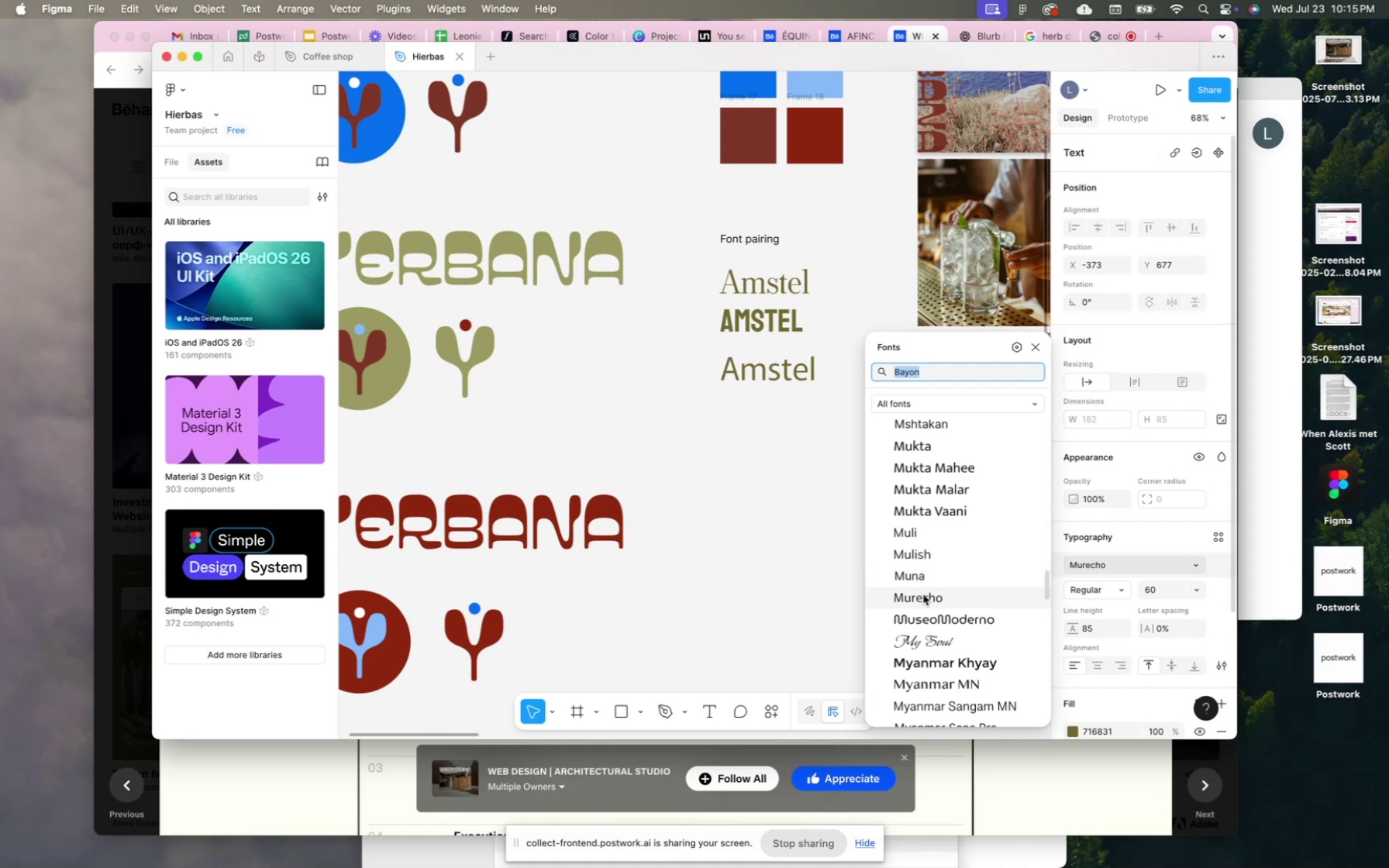 
scroll: coordinate [932, 620], scroll_direction: down, amount: 71.0
 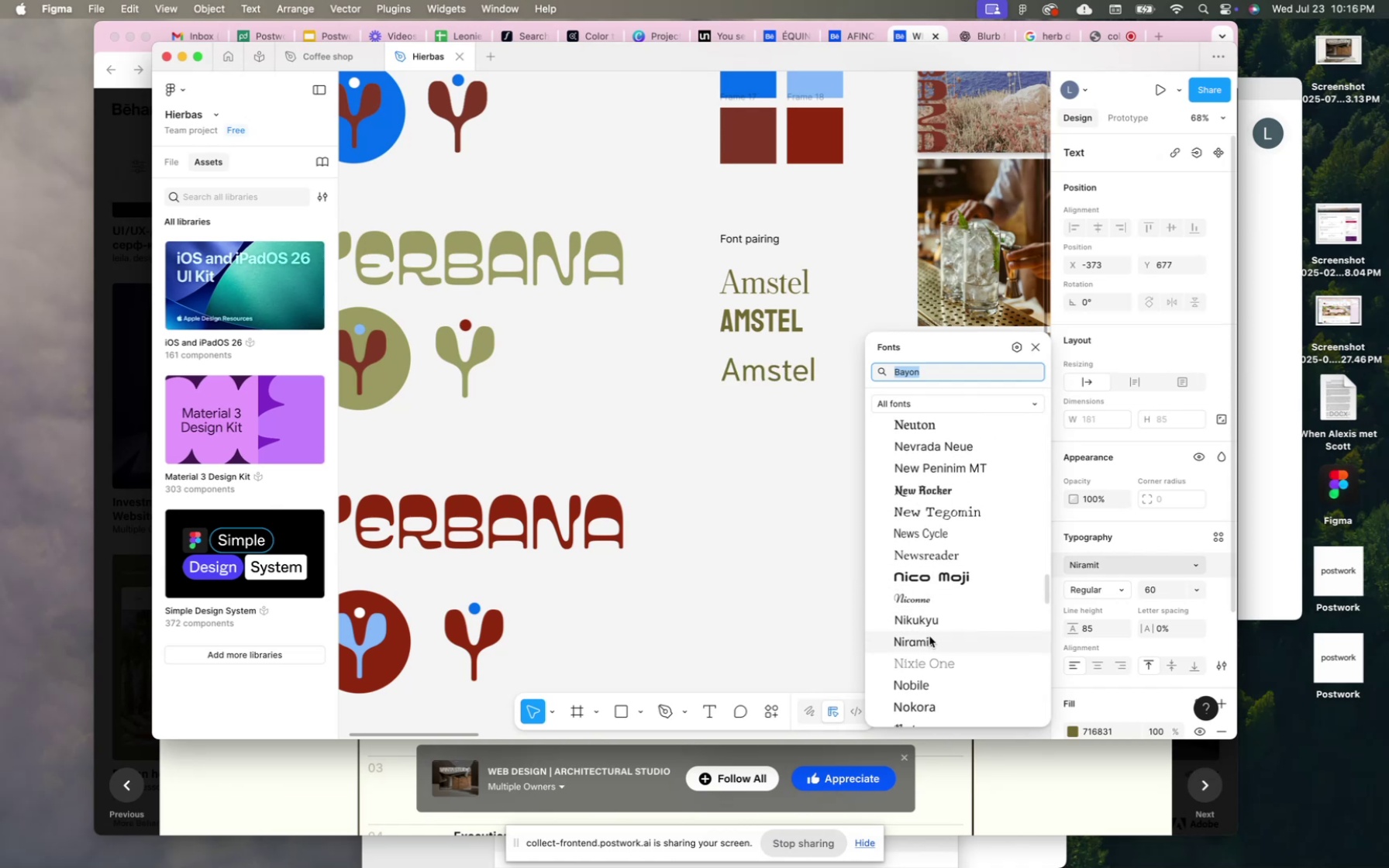 
scroll: coordinate [932, 580], scroll_direction: down, amount: 124.0
 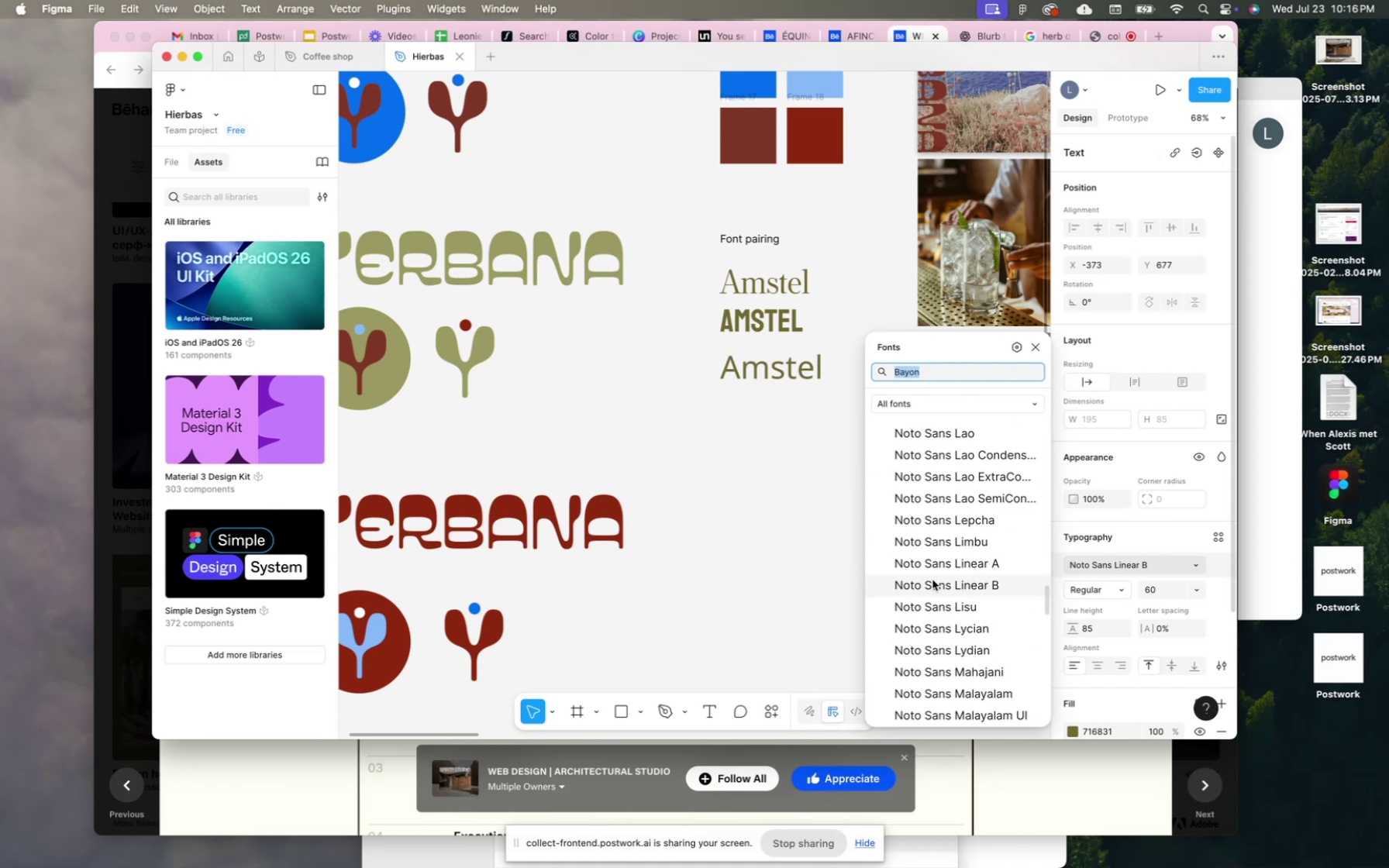 
scroll: coordinate [929, 599], scroll_direction: down, amount: 230.0
 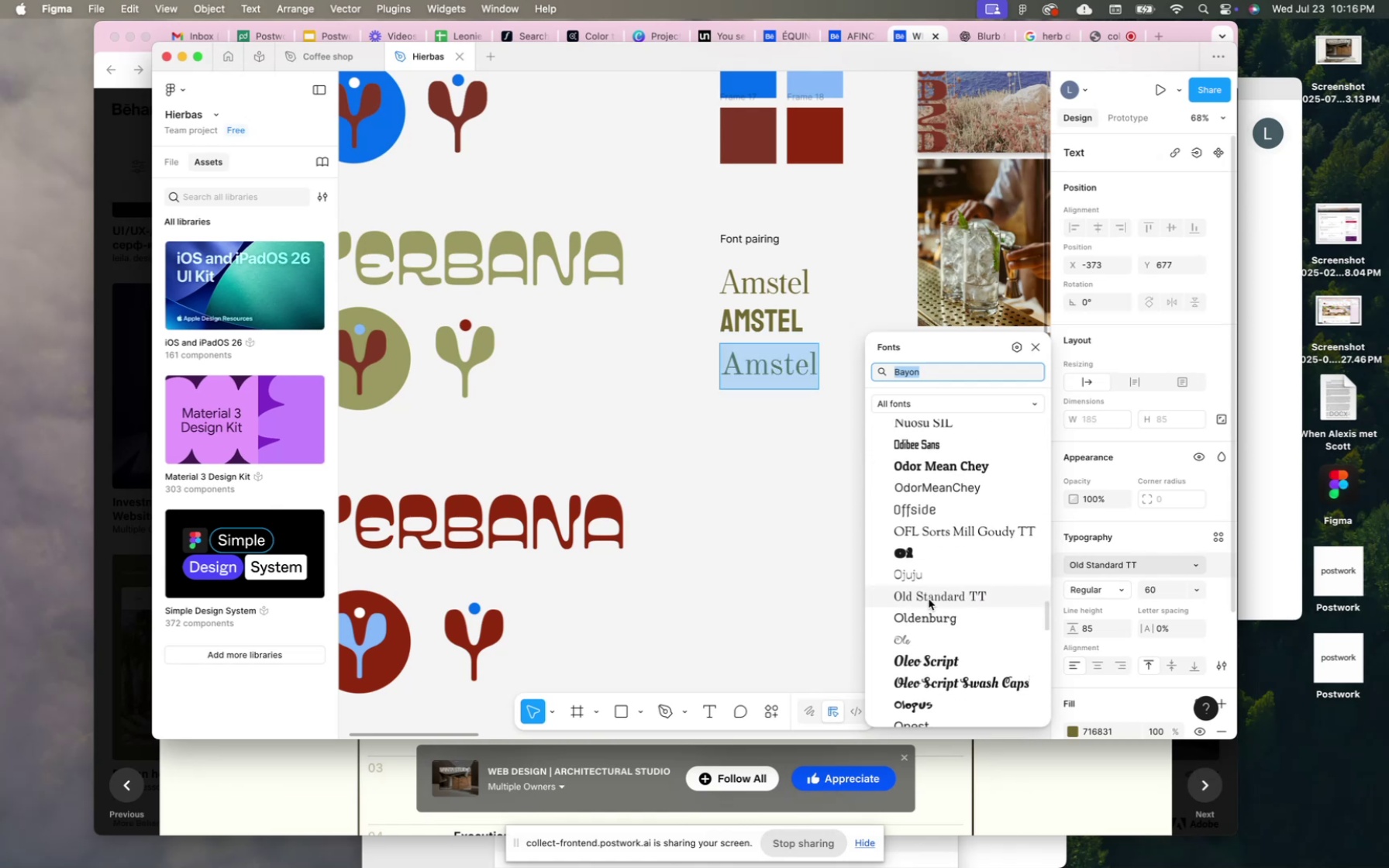 
scroll: coordinate [929, 563], scroll_direction: down, amount: 24.0
 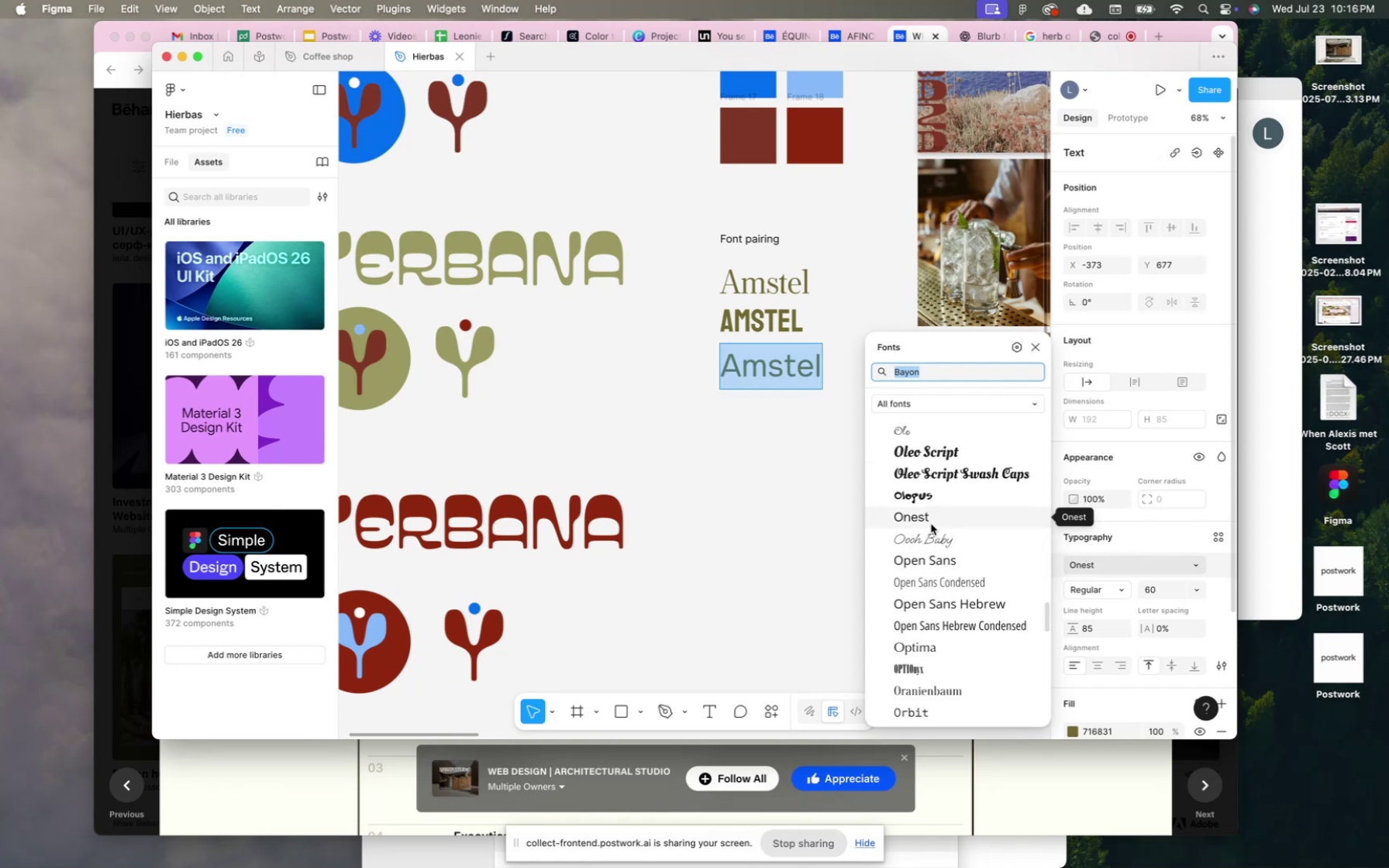 
wait(10.37)
 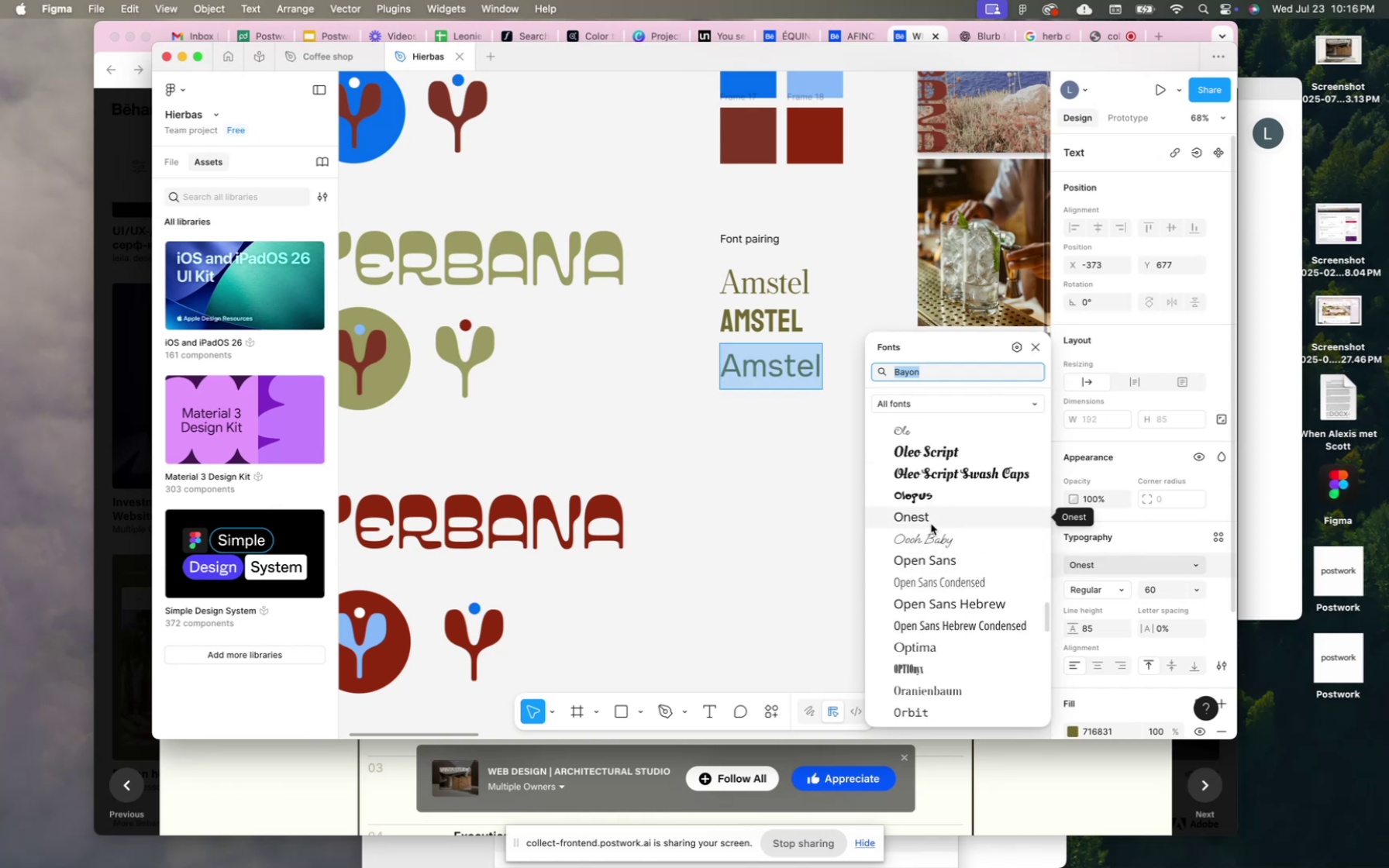 
scroll: coordinate [914, 533], scroll_direction: down, amount: 101.0
 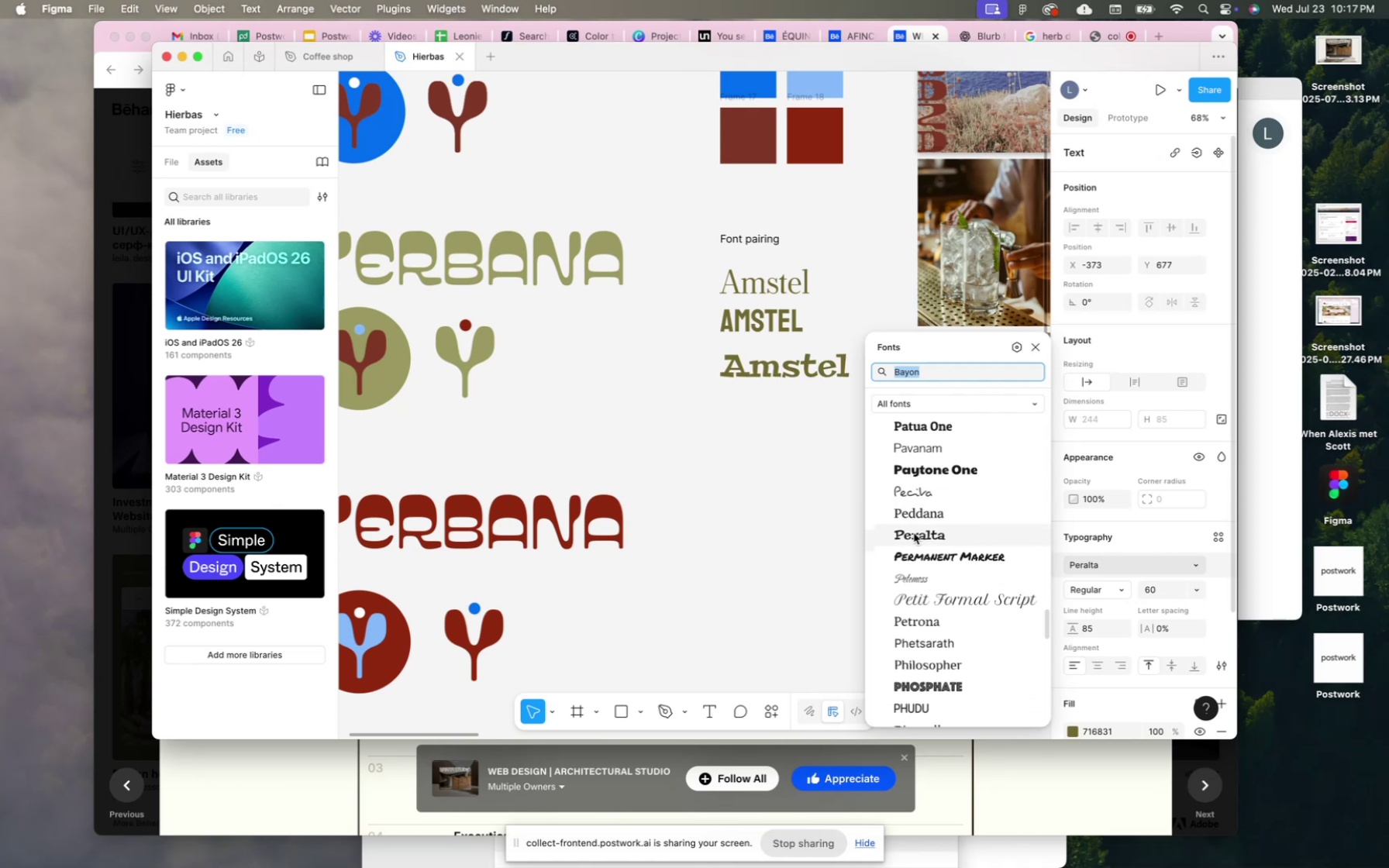 
scroll: coordinate [914, 533], scroll_direction: down, amount: 19.0
 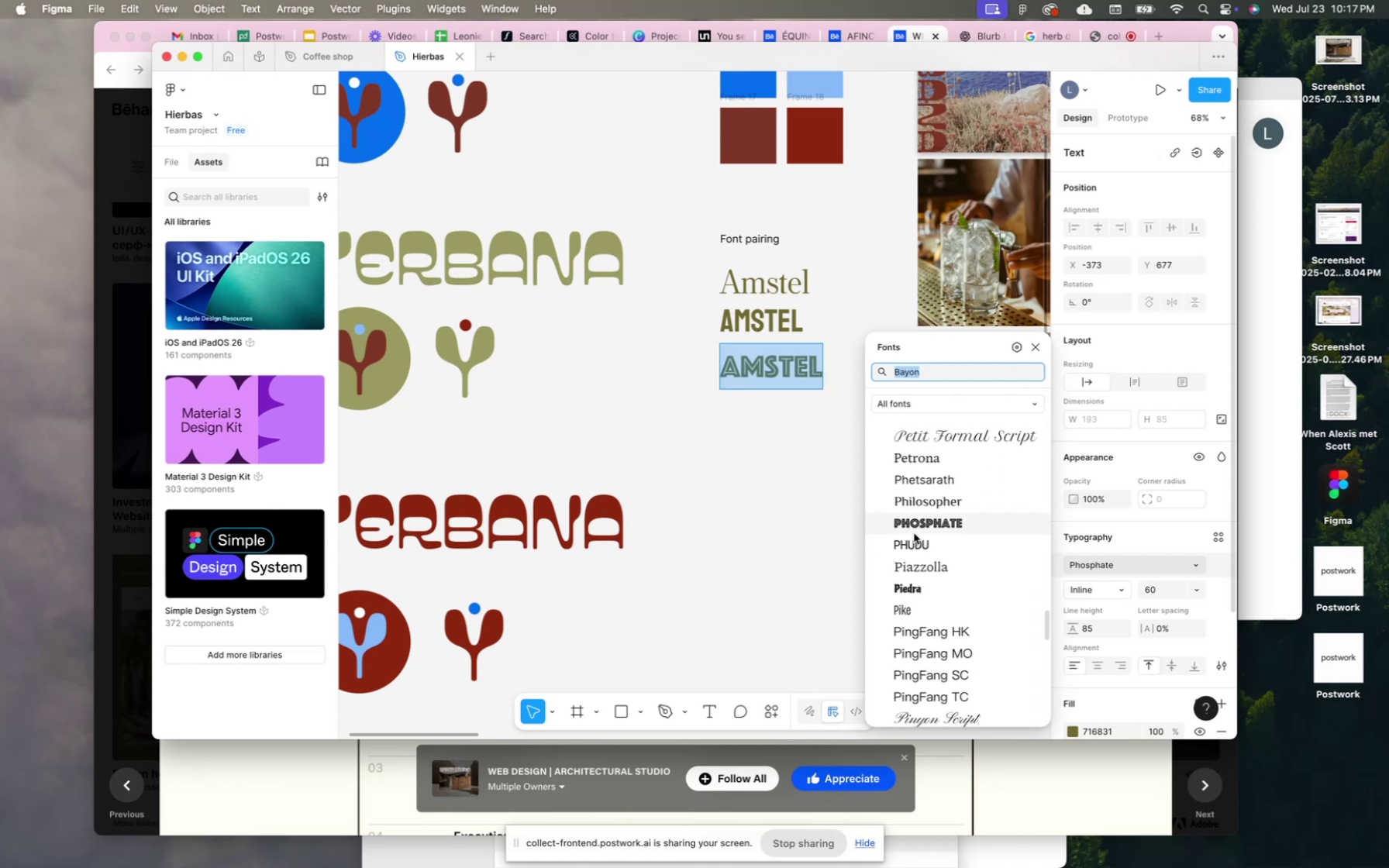 
wait(5.75)
 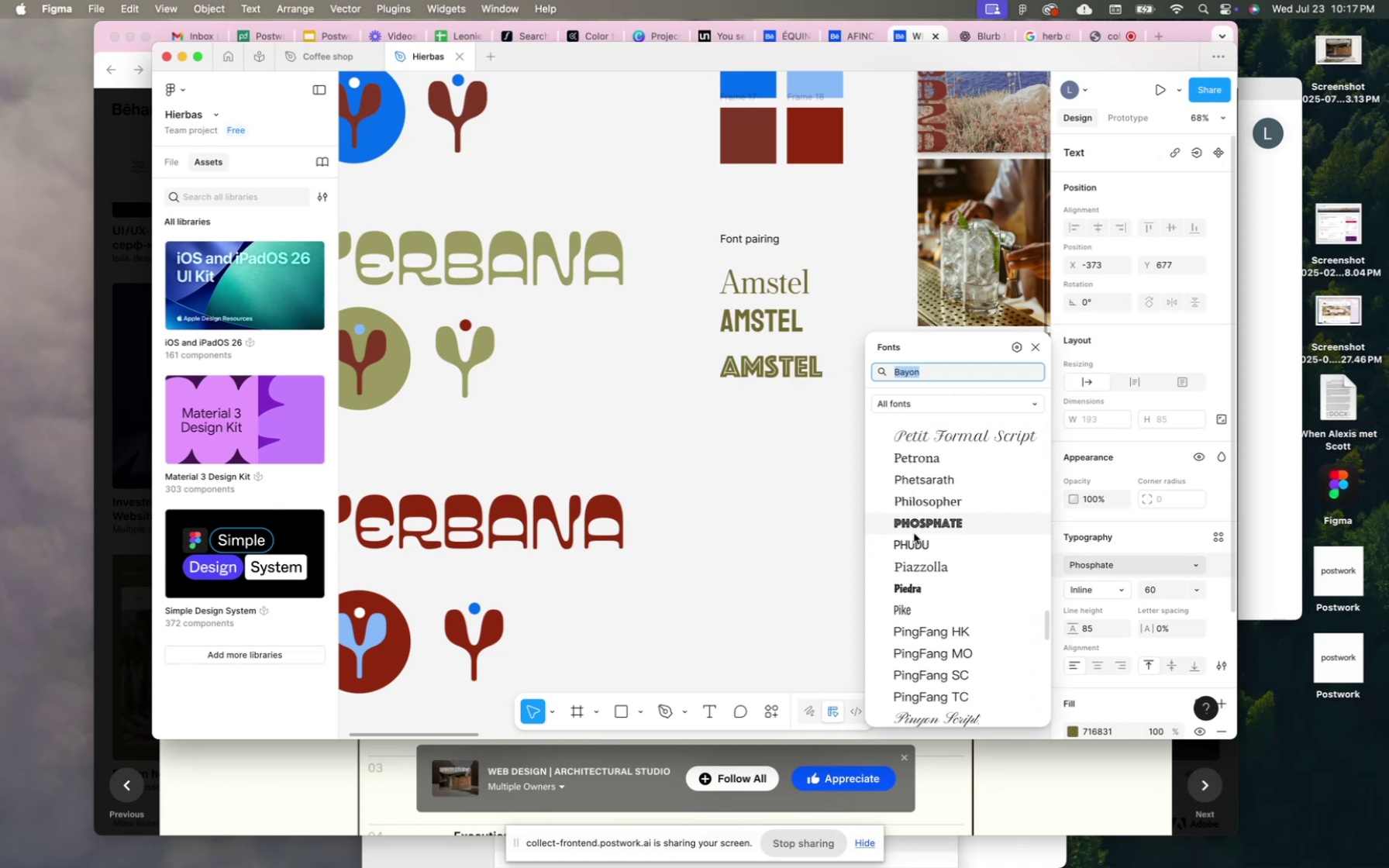 
scroll: coordinate [914, 533], scroll_direction: down, amount: 128.0
 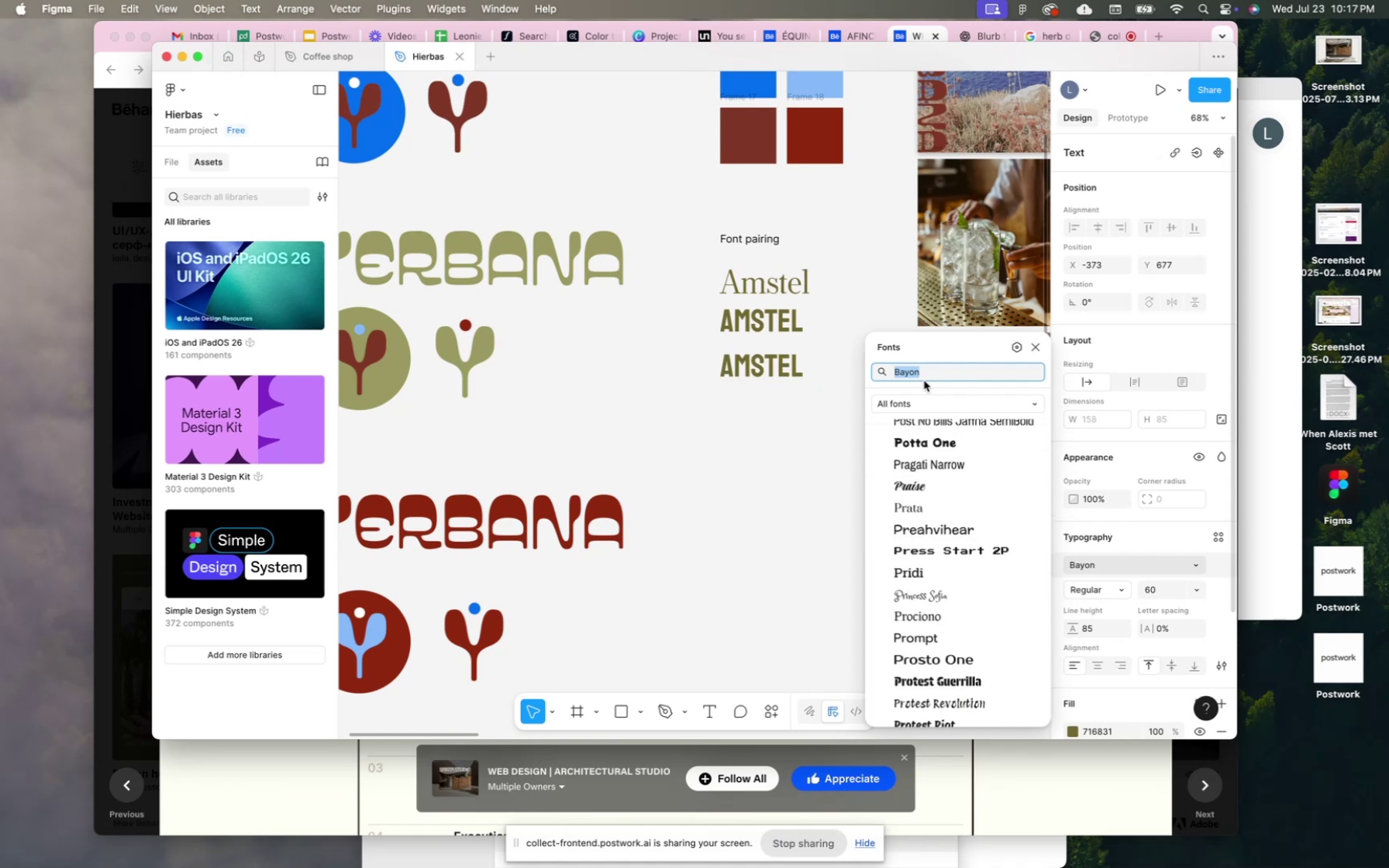 
type(hel)
 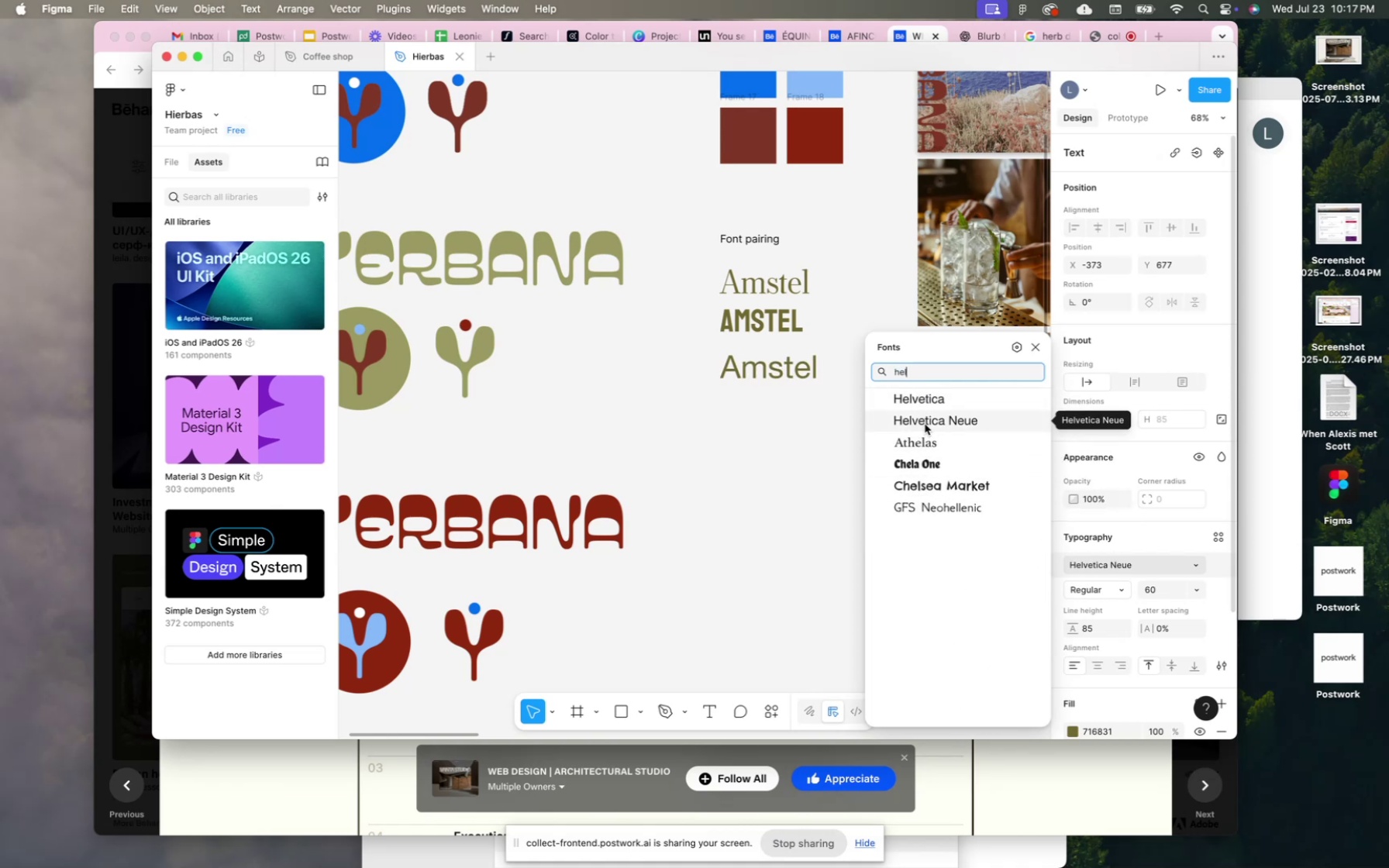 
wait(10.37)
 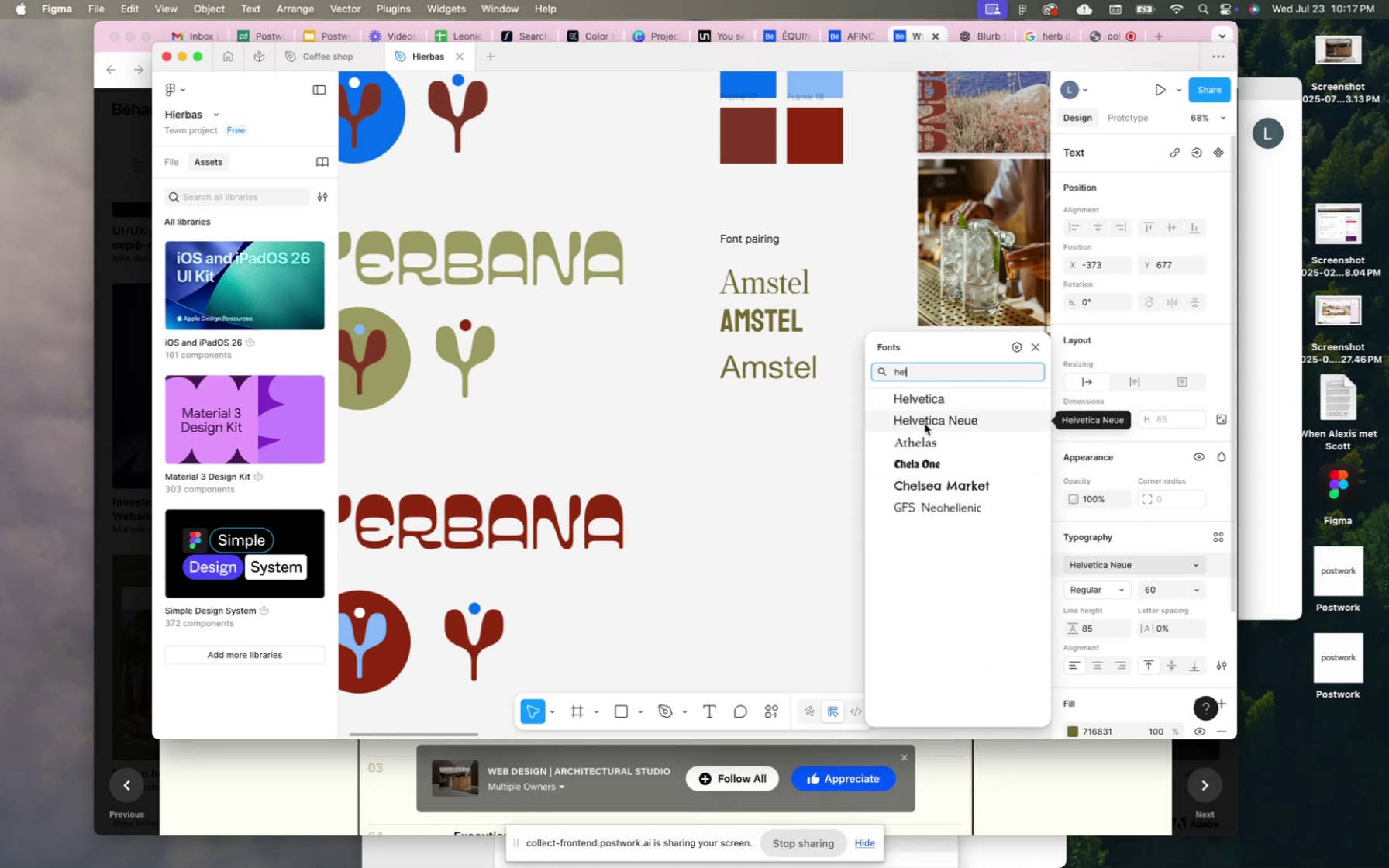 
left_click([925, 424])
 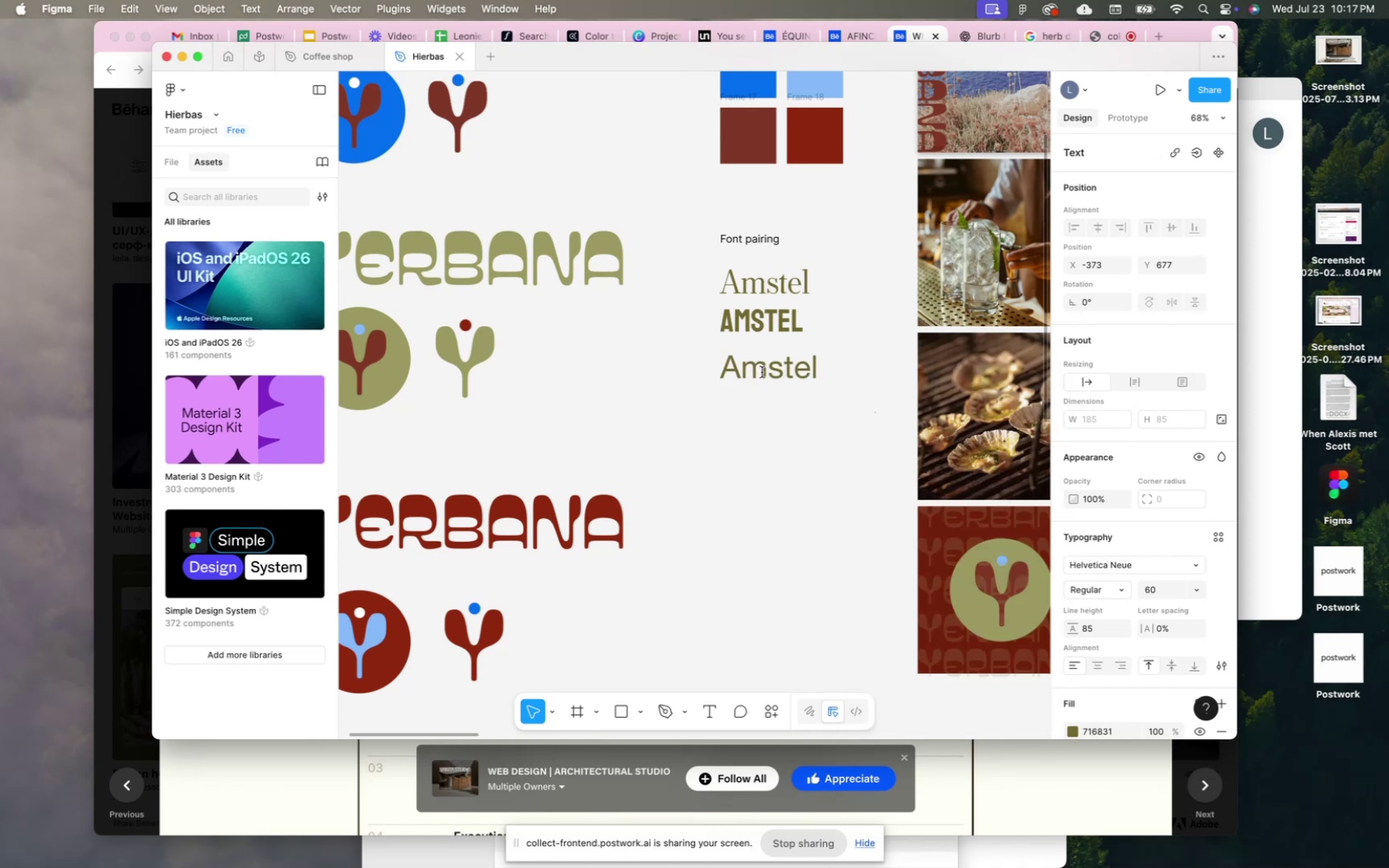 
double_click([762, 373])
 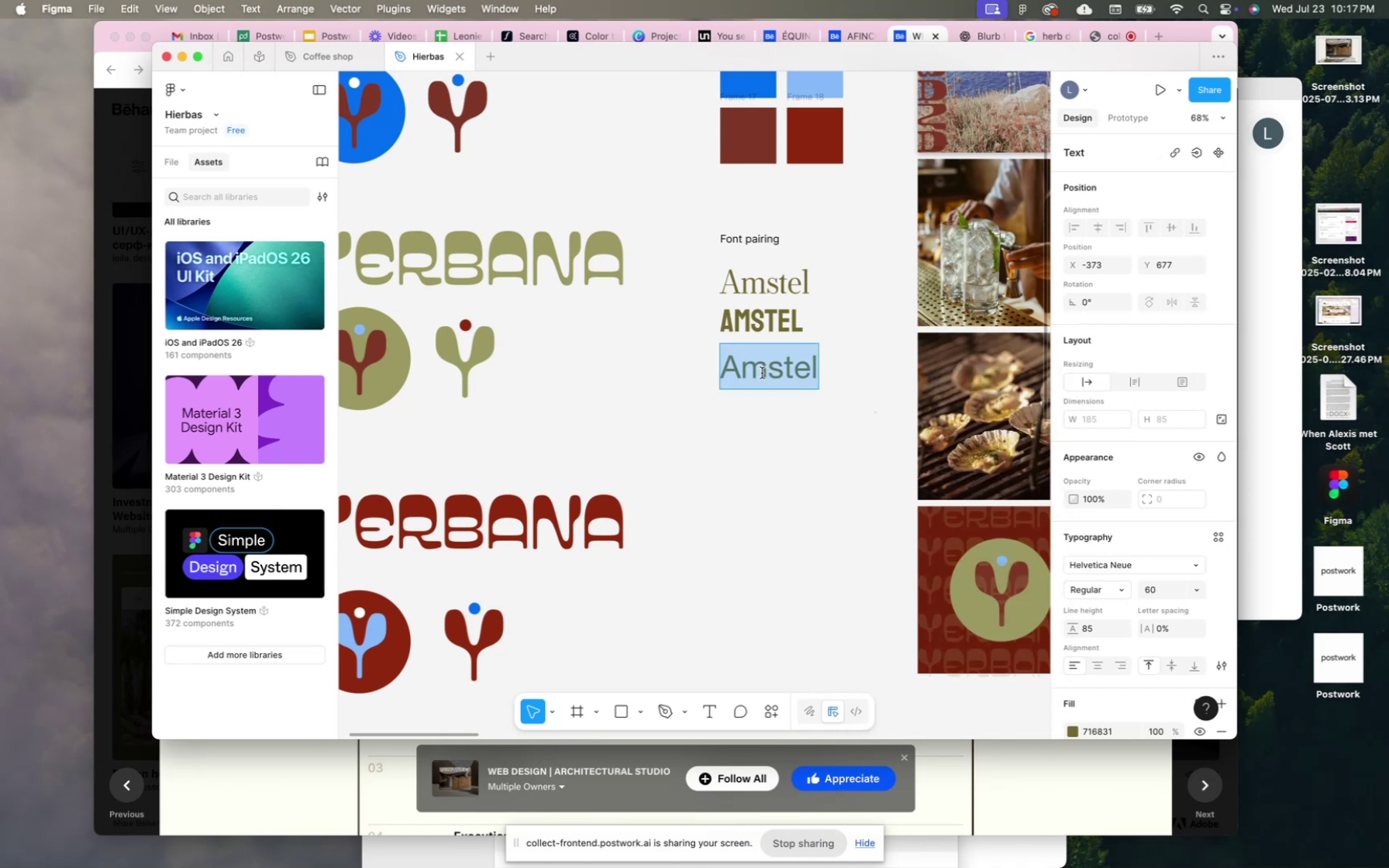 
type(Body copy)
 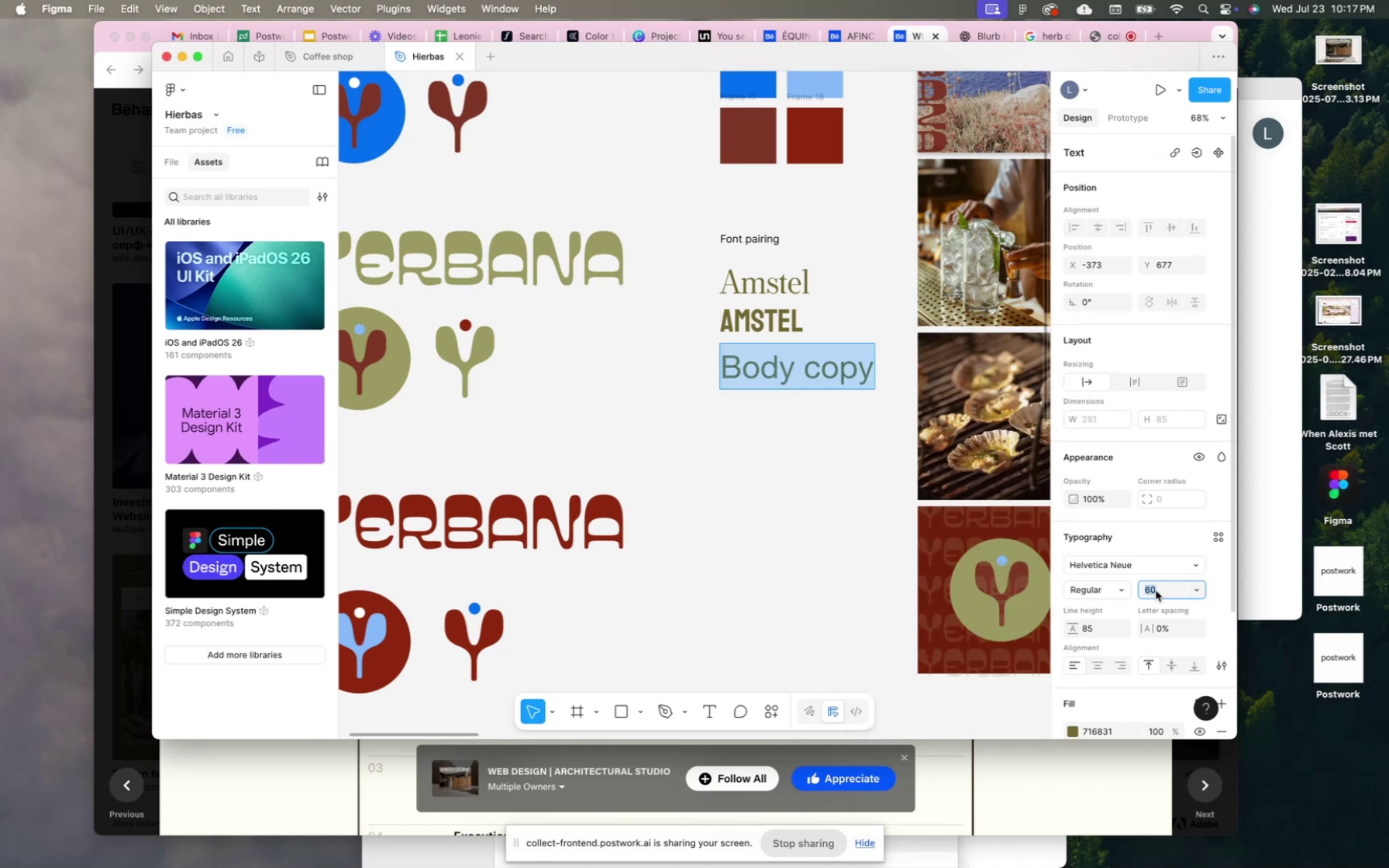 
wait(5.07)
 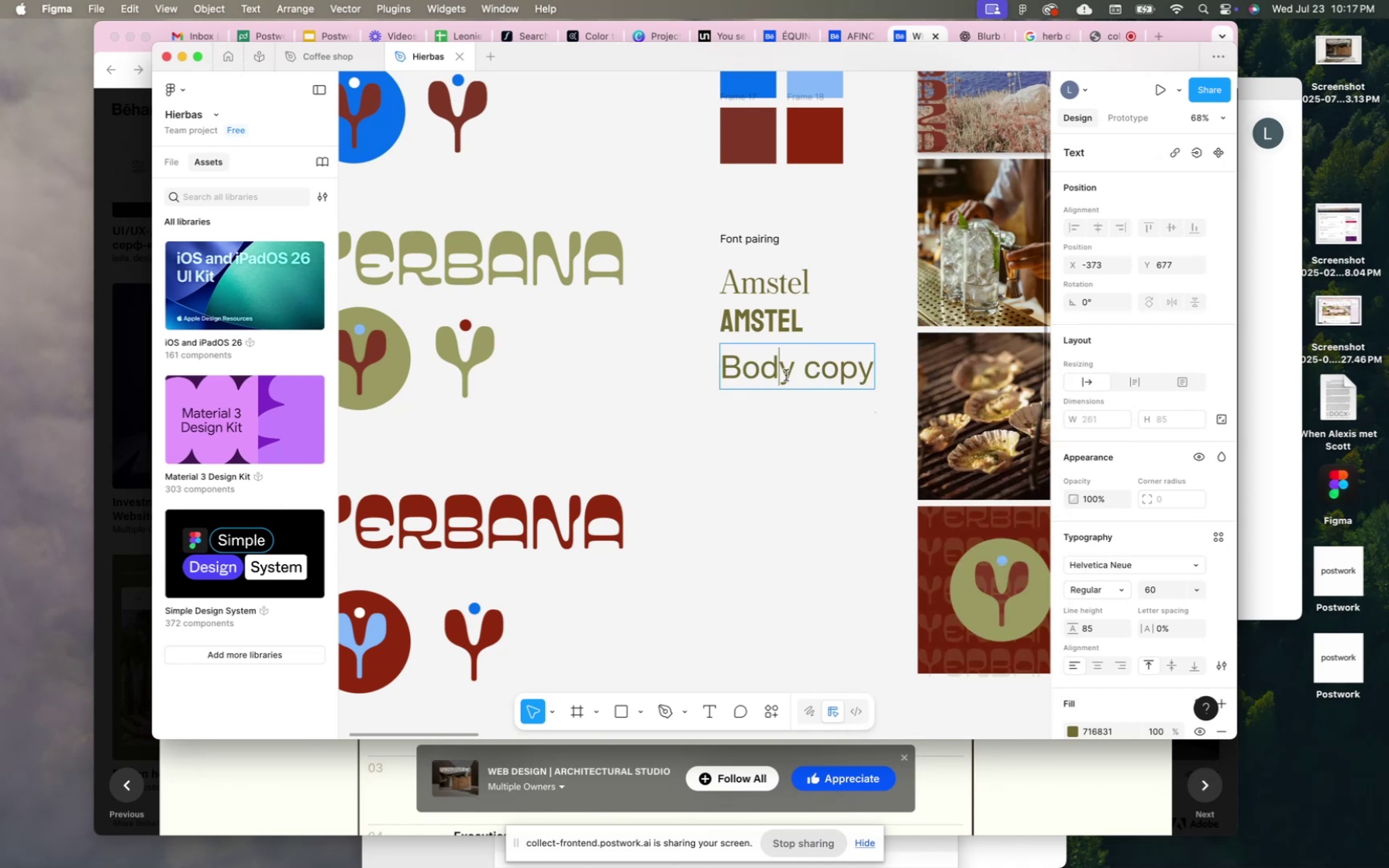 
type(30)
 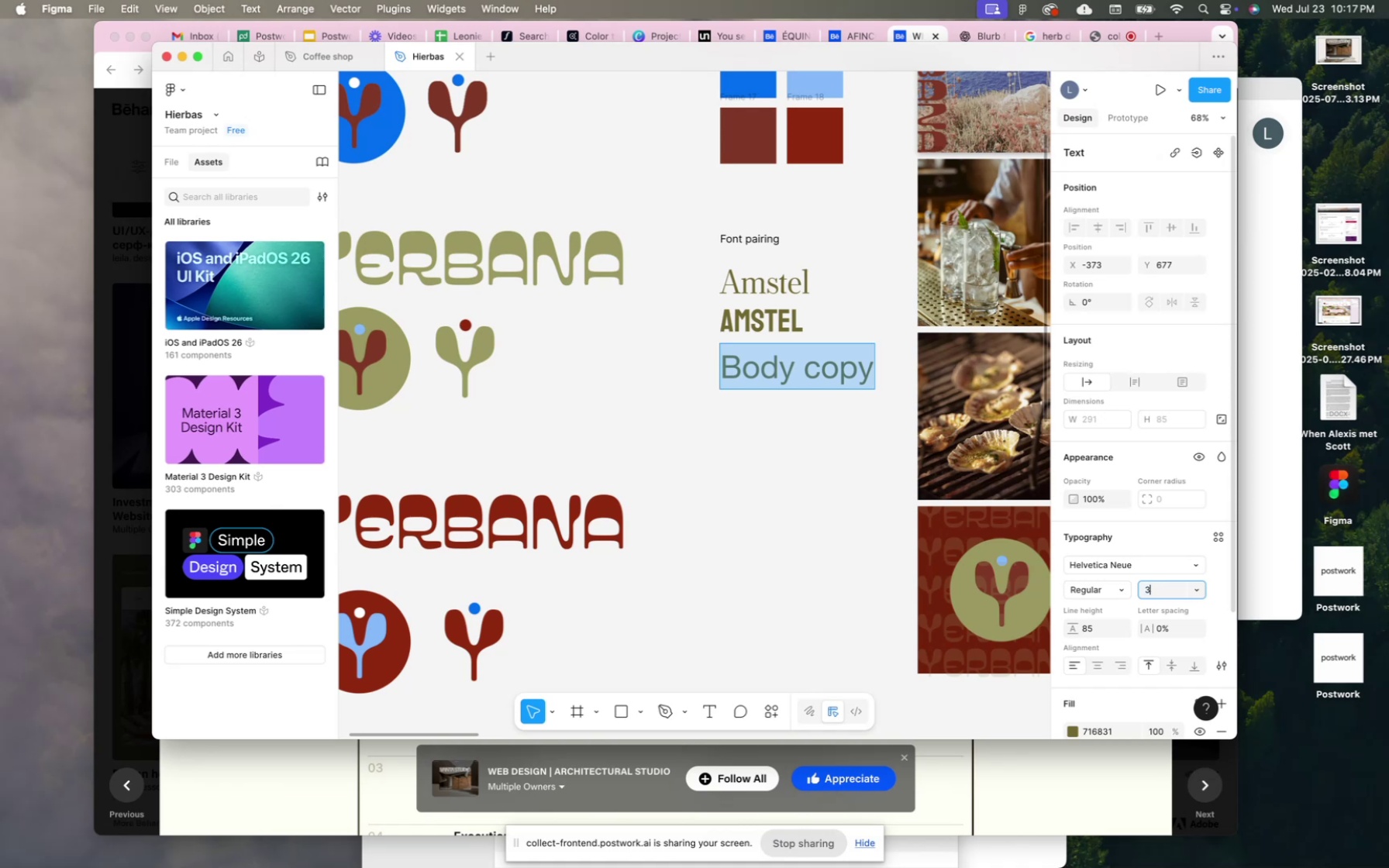 
key(Enter)
 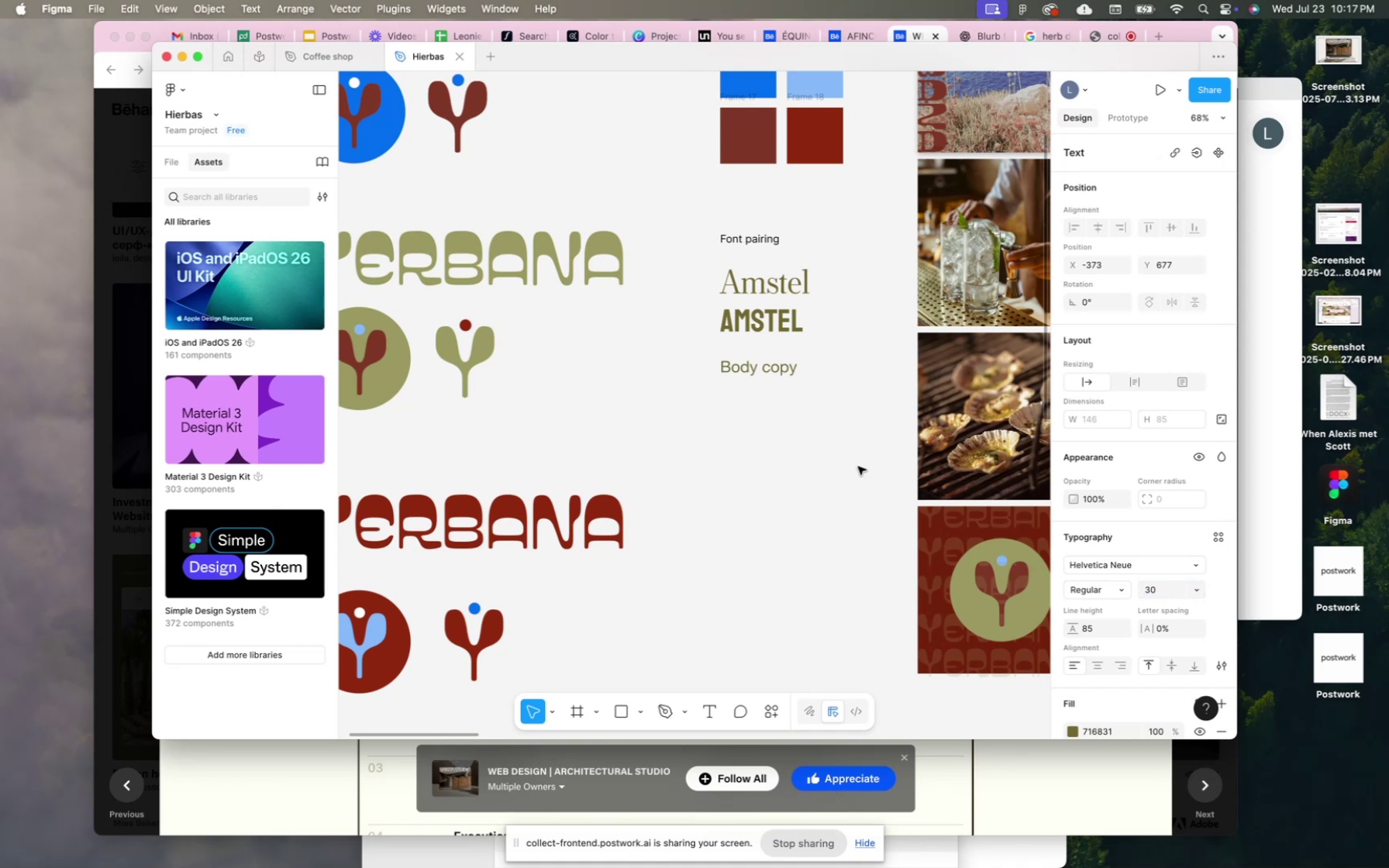 
left_click([763, 401])
 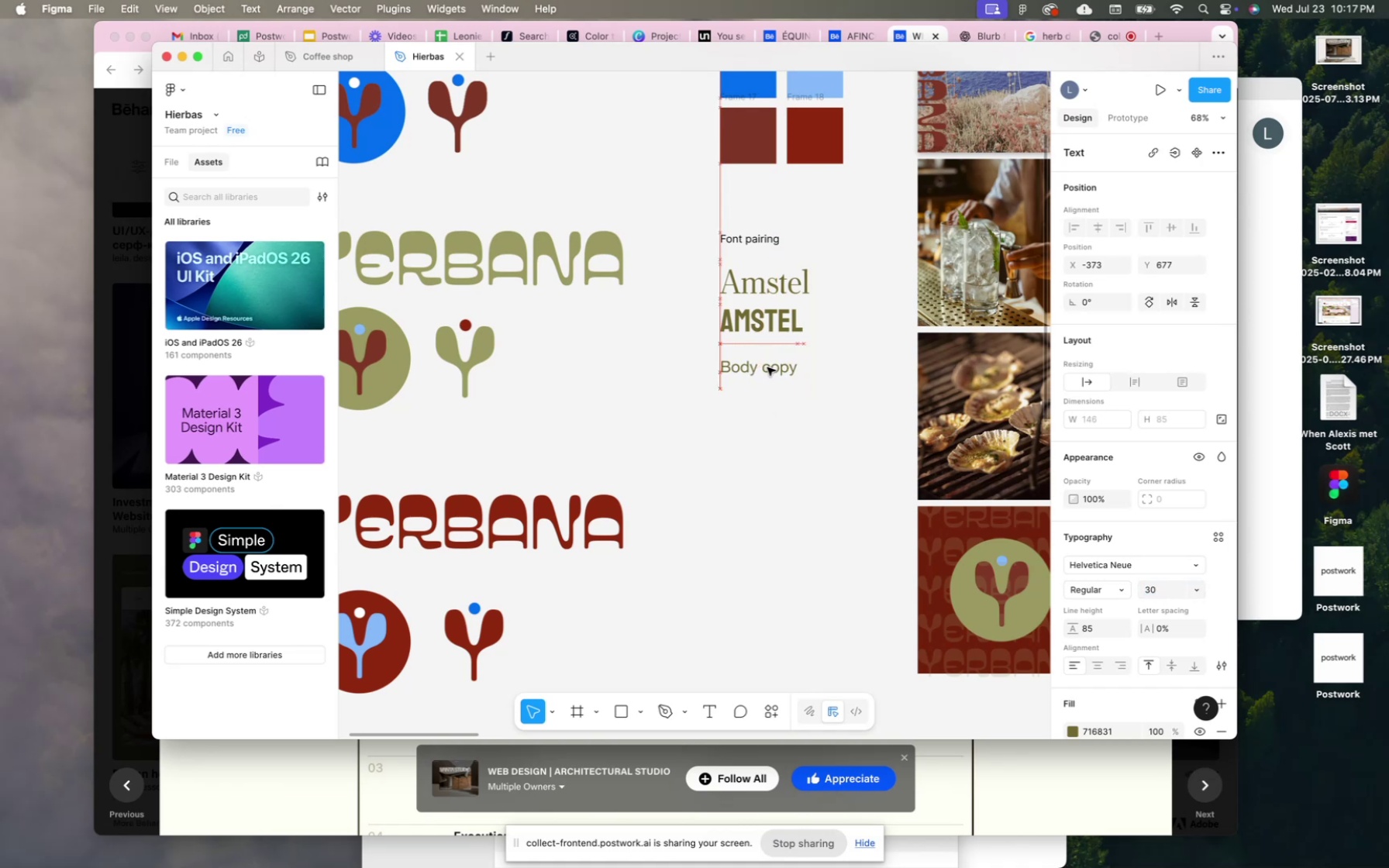 
left_click([774, 282])
 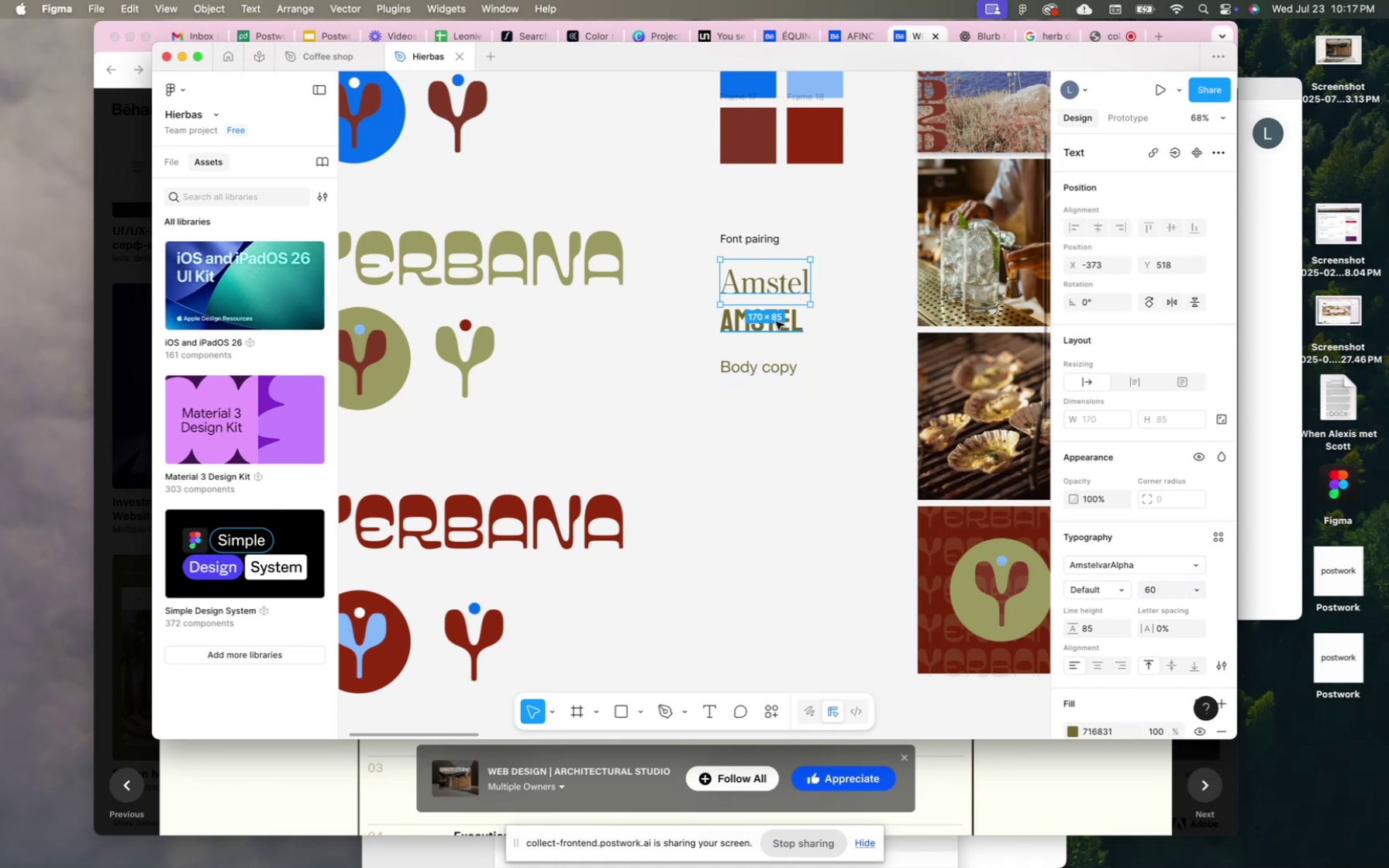 
left_click([788, 329])
 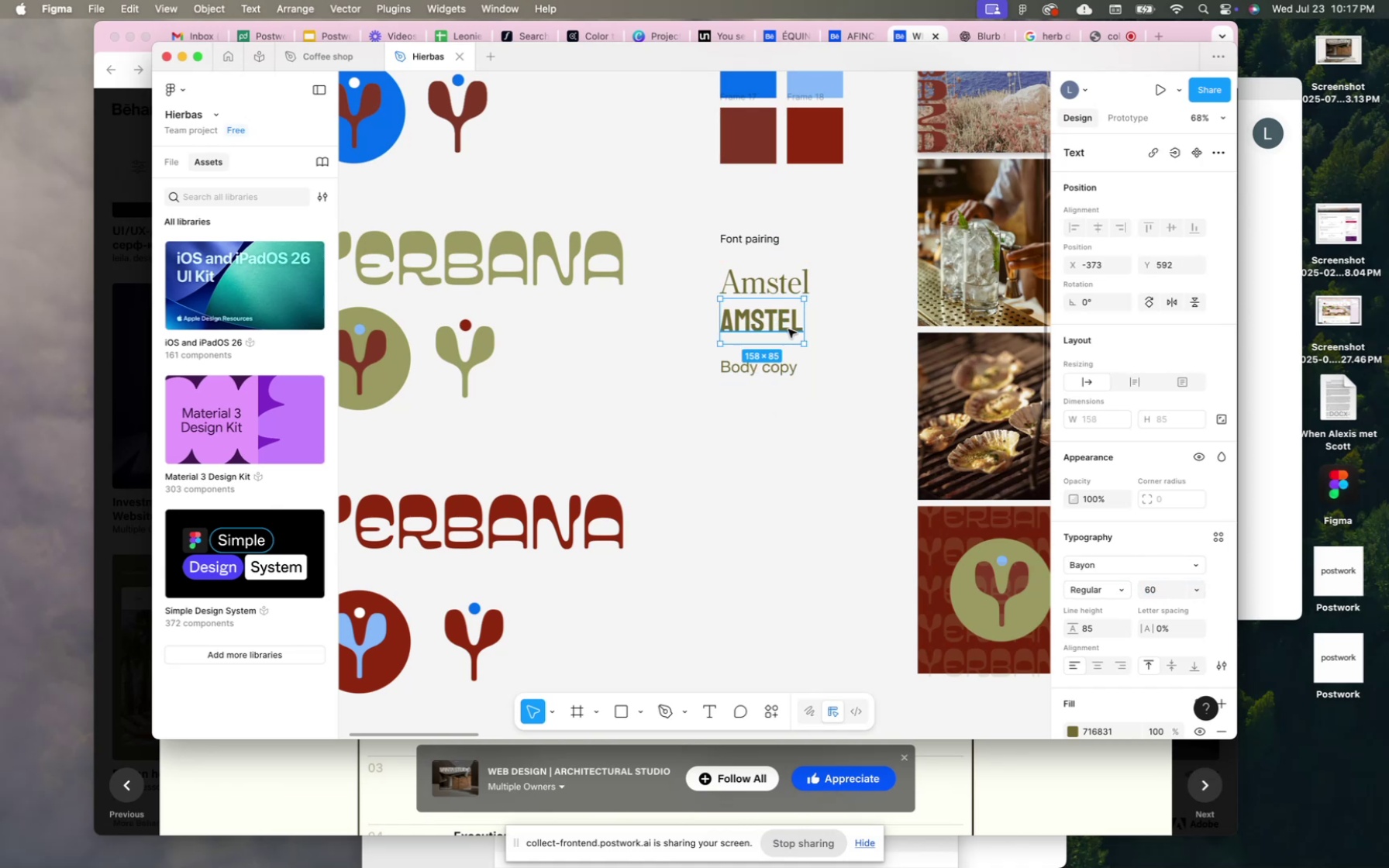 
left_click_drag(start_coordinate=[779, 326], to_coordinate=[780, 334])
 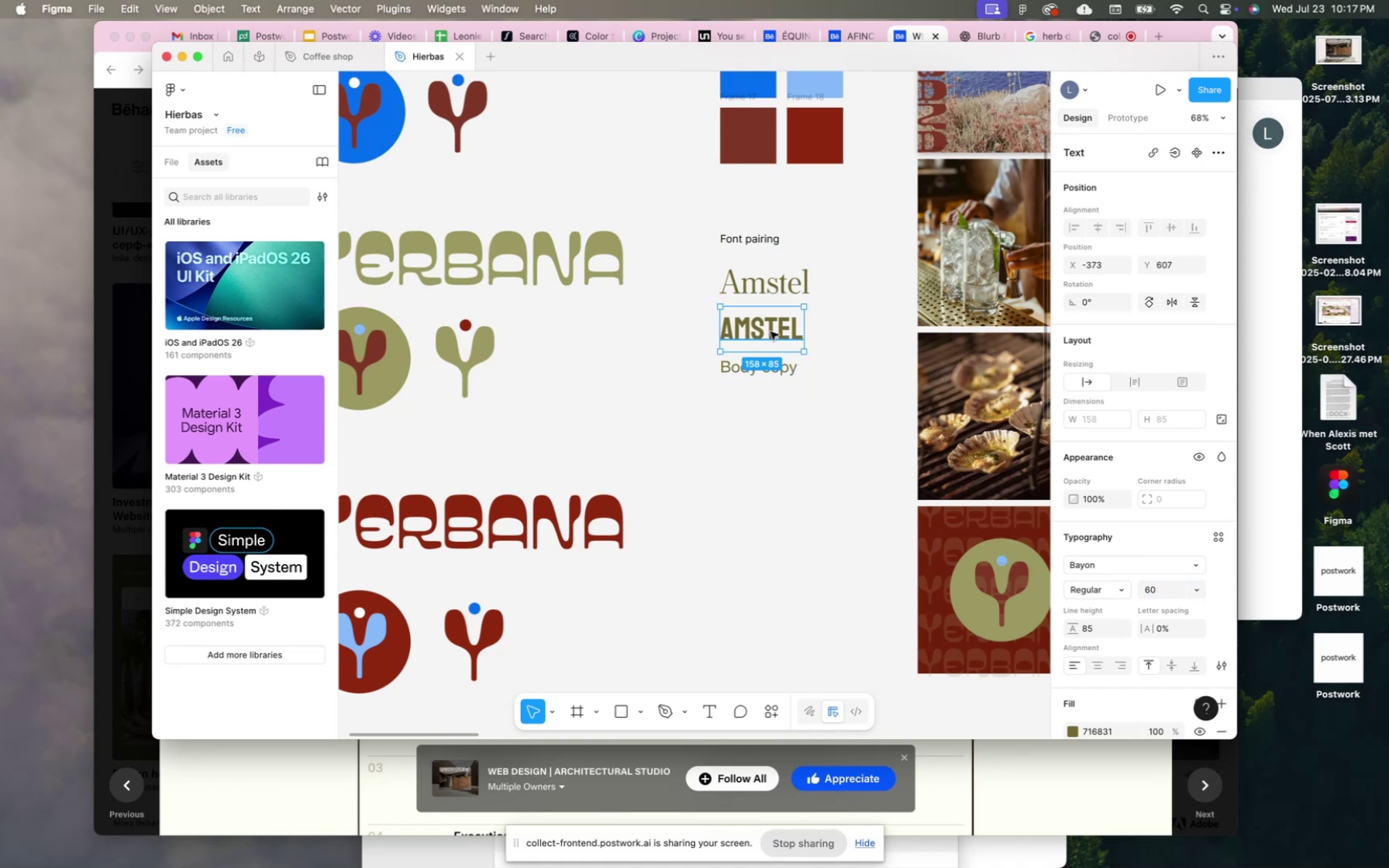 
double_click([770, 332])
 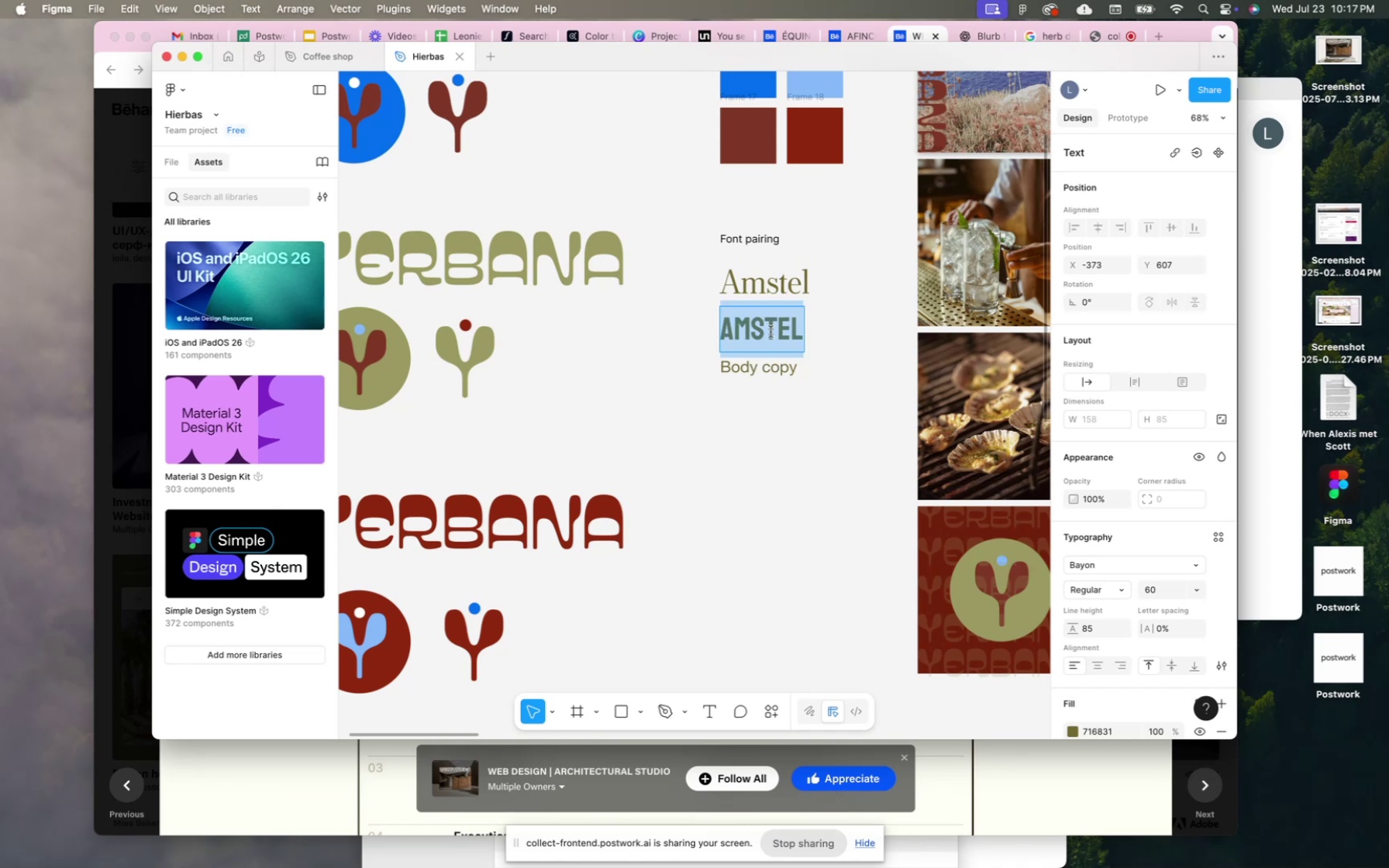 
left_click([757, 403])
 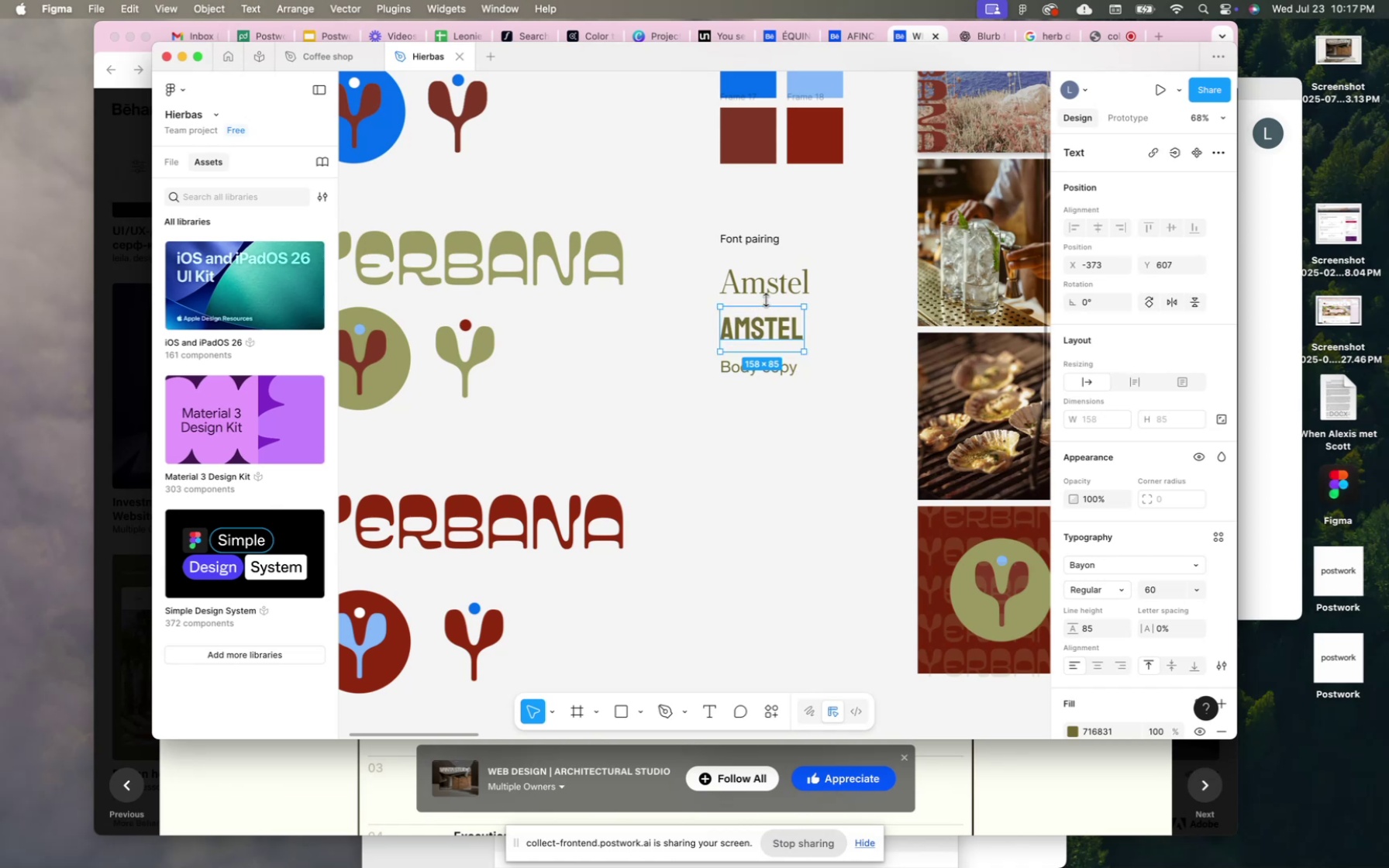 
left_click([767, 291])
 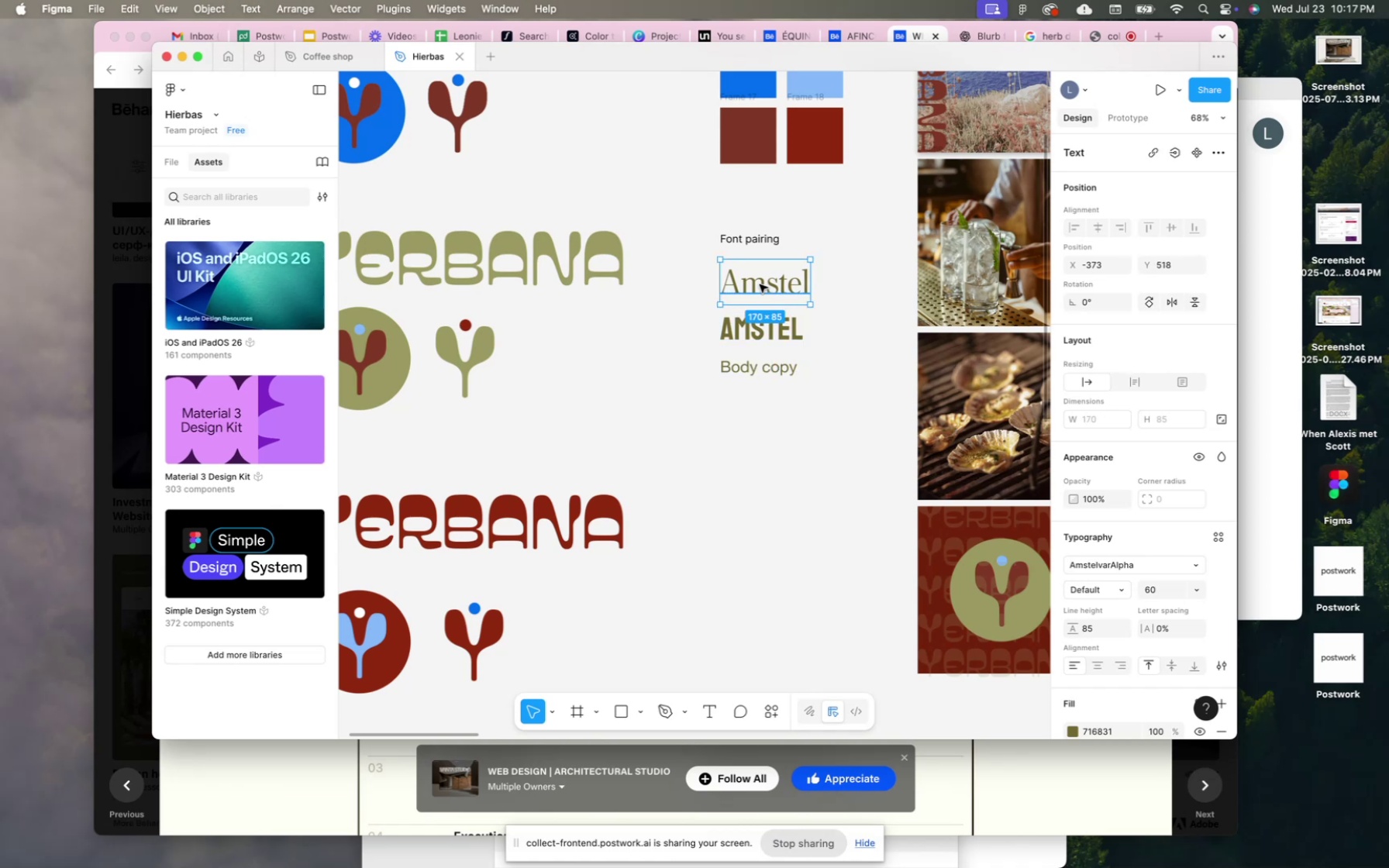 
double_click([759, 284])
 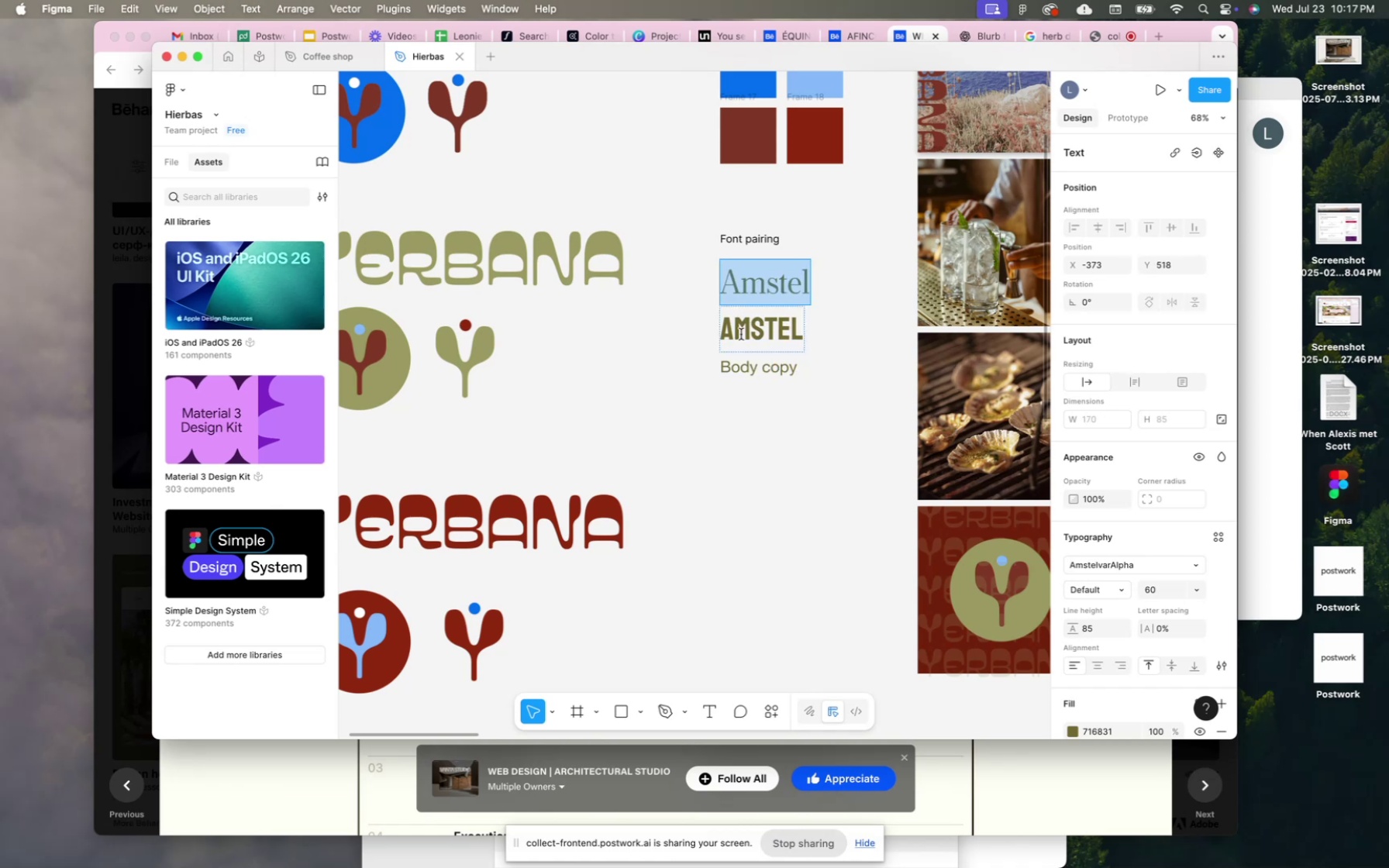 
left_click([736, 411])
 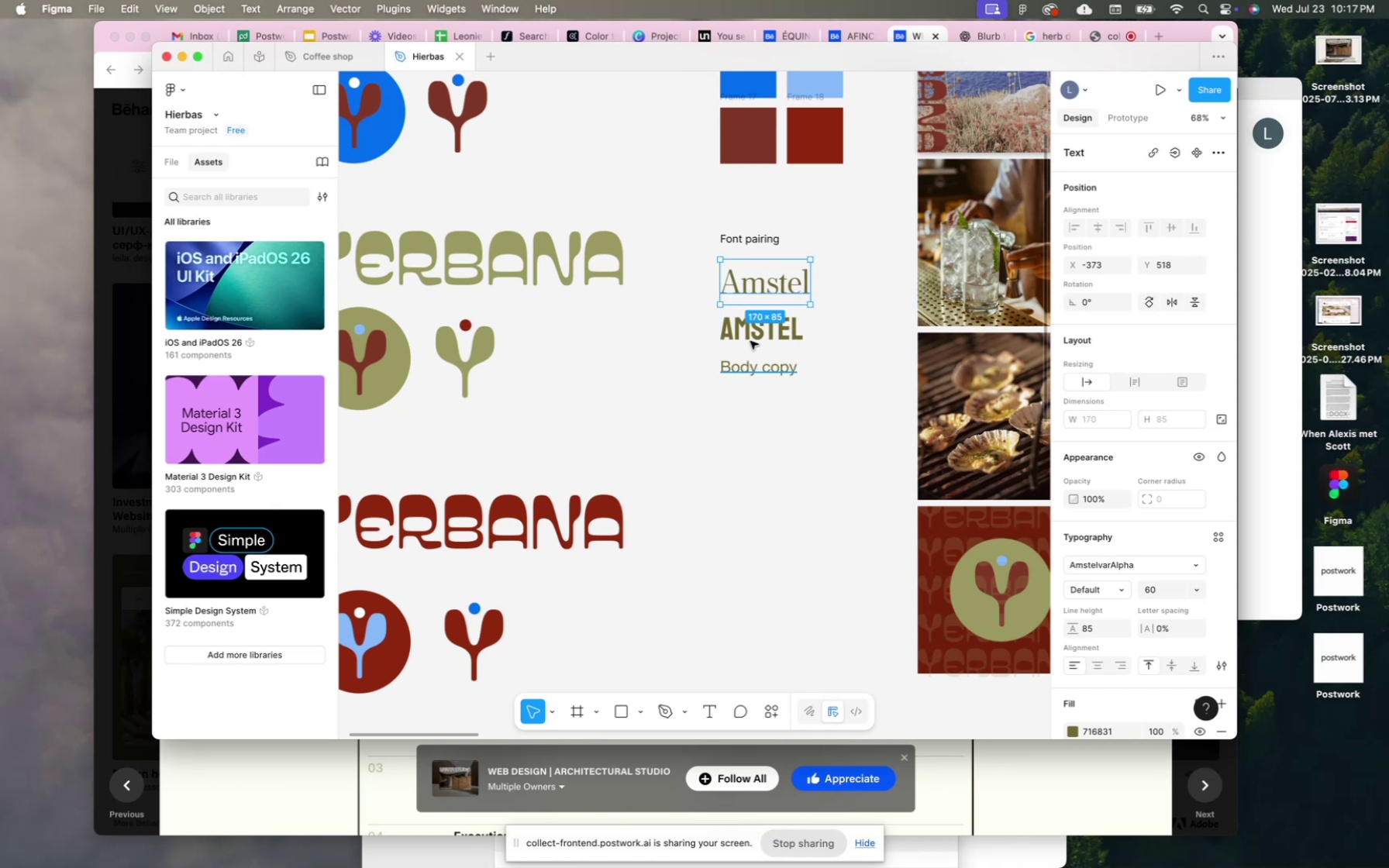 
left_click_drag(start_coordinate=[751, 370], to_coordinate=[751, 429])
 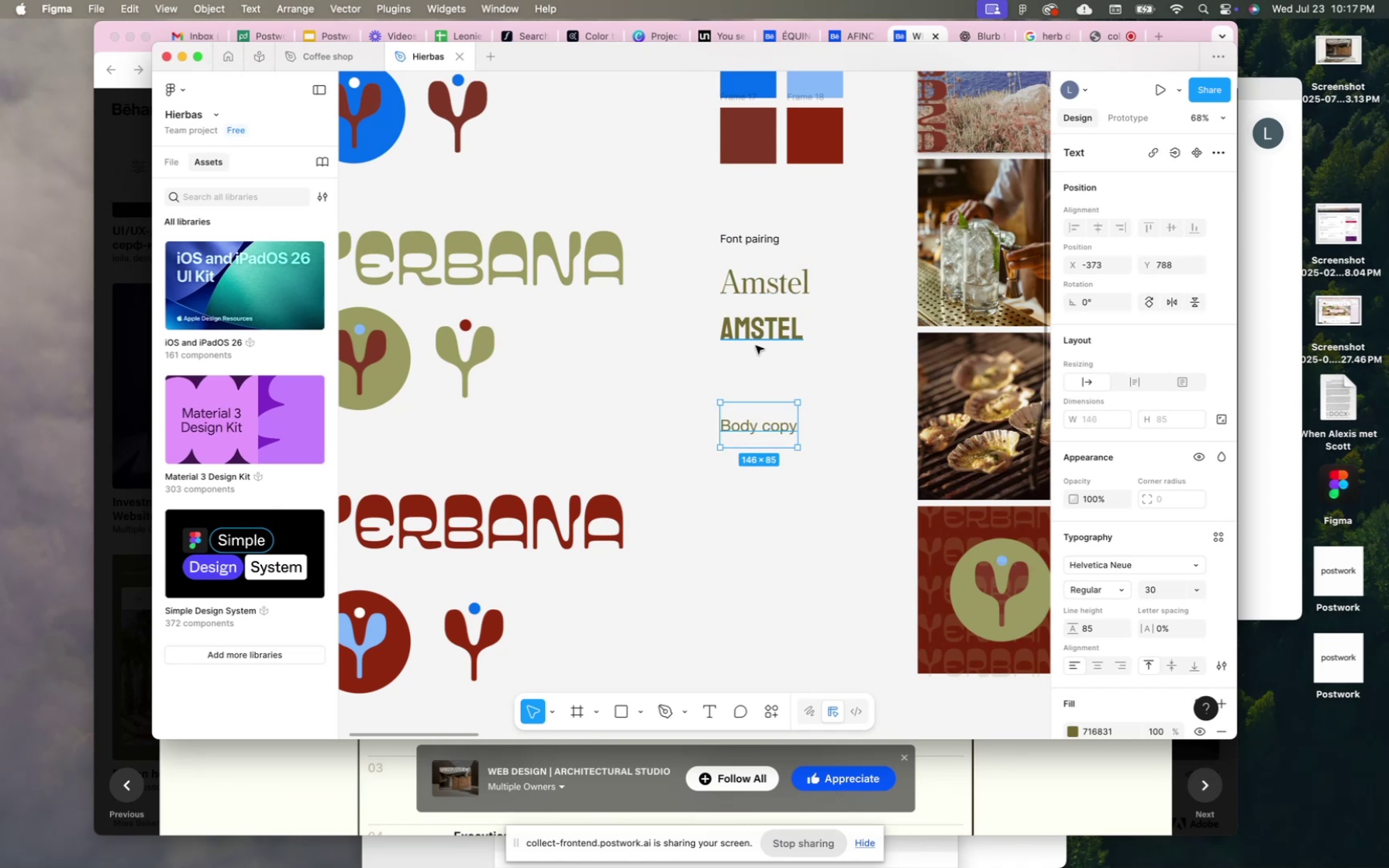 
left_click([757, 339])
 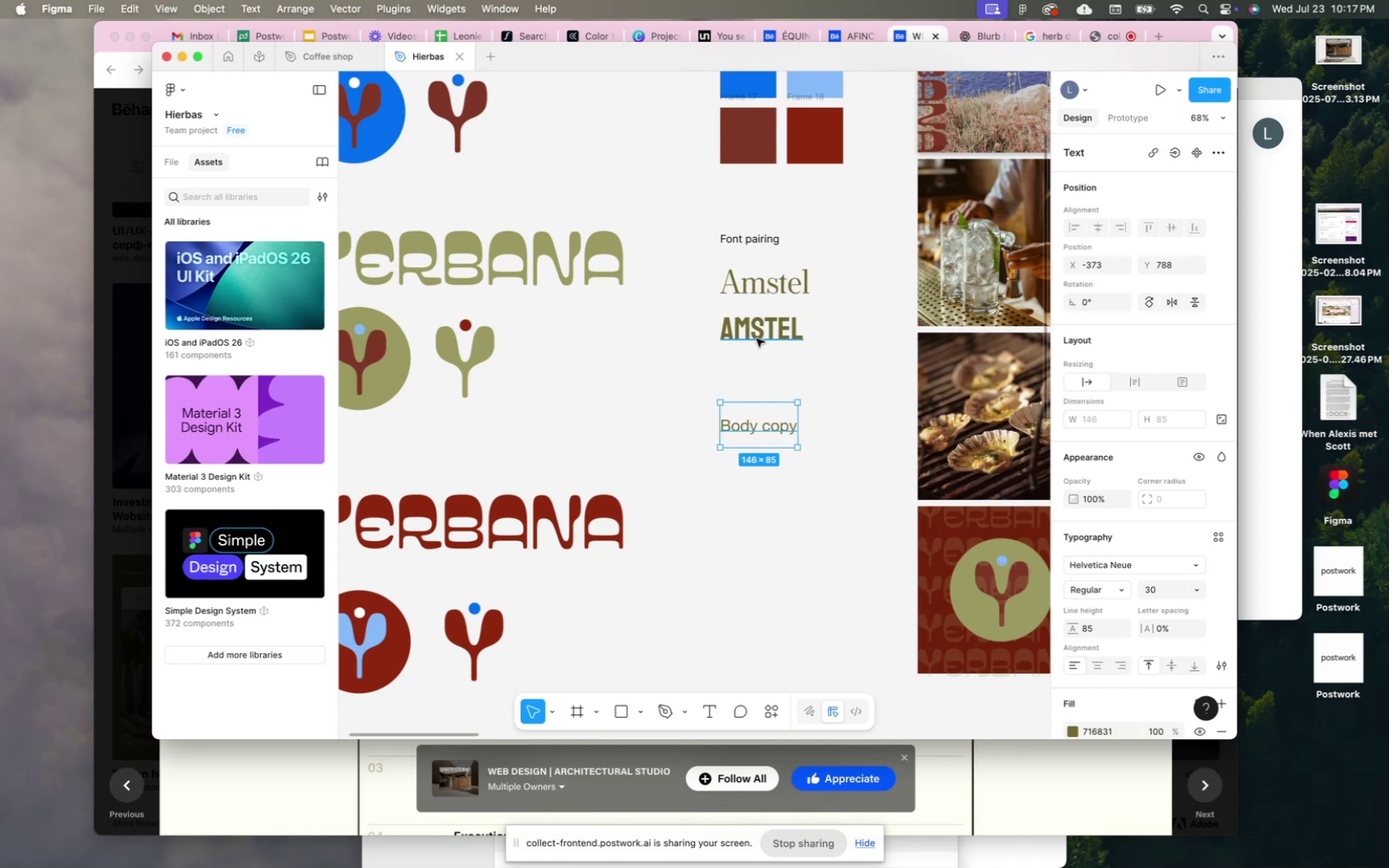 
key(Meta+C)
 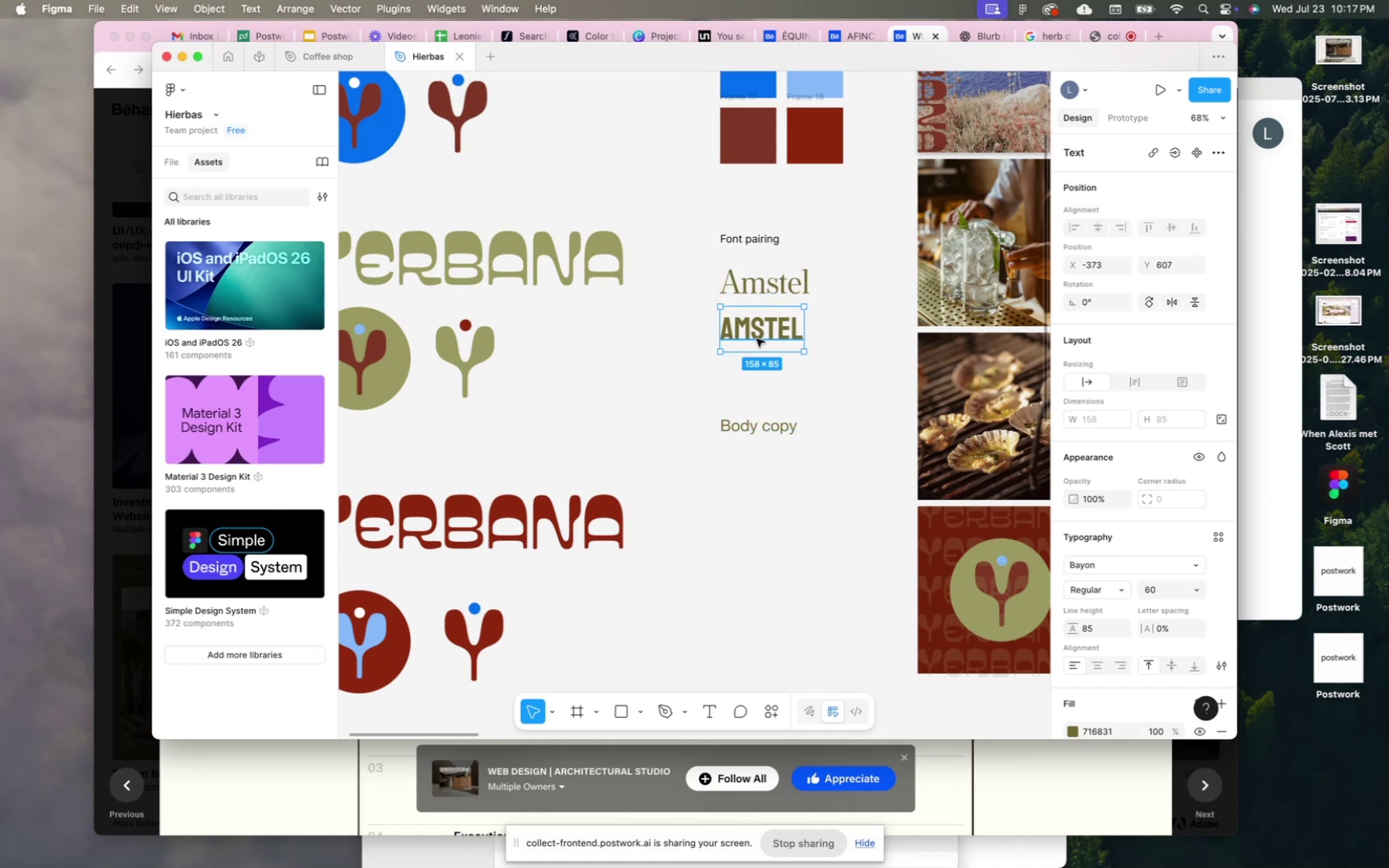 
key(Meta+V)
 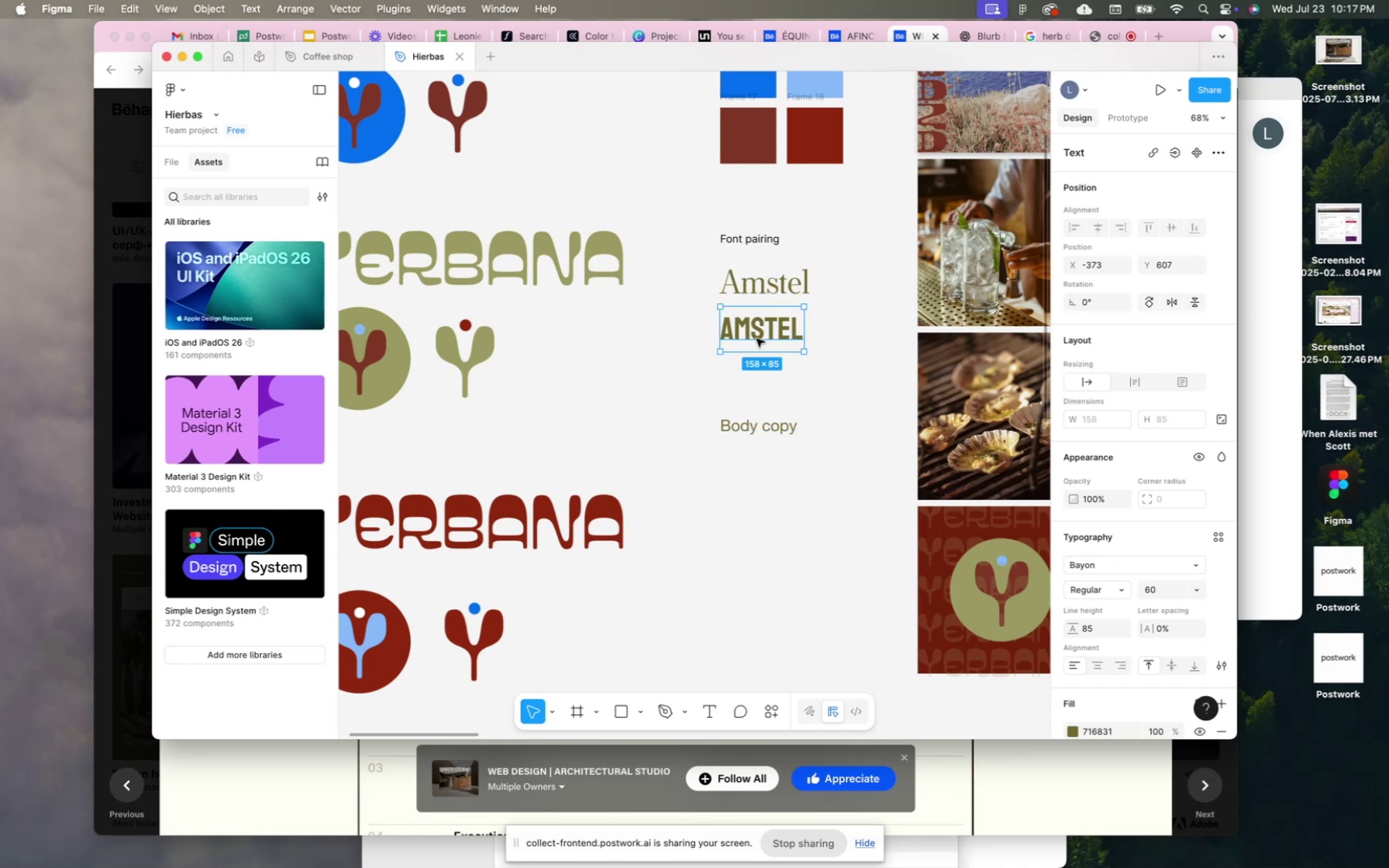 
left_click_drag(start_coordinate=[763, 338], to_coordinate=[763, 379])
 